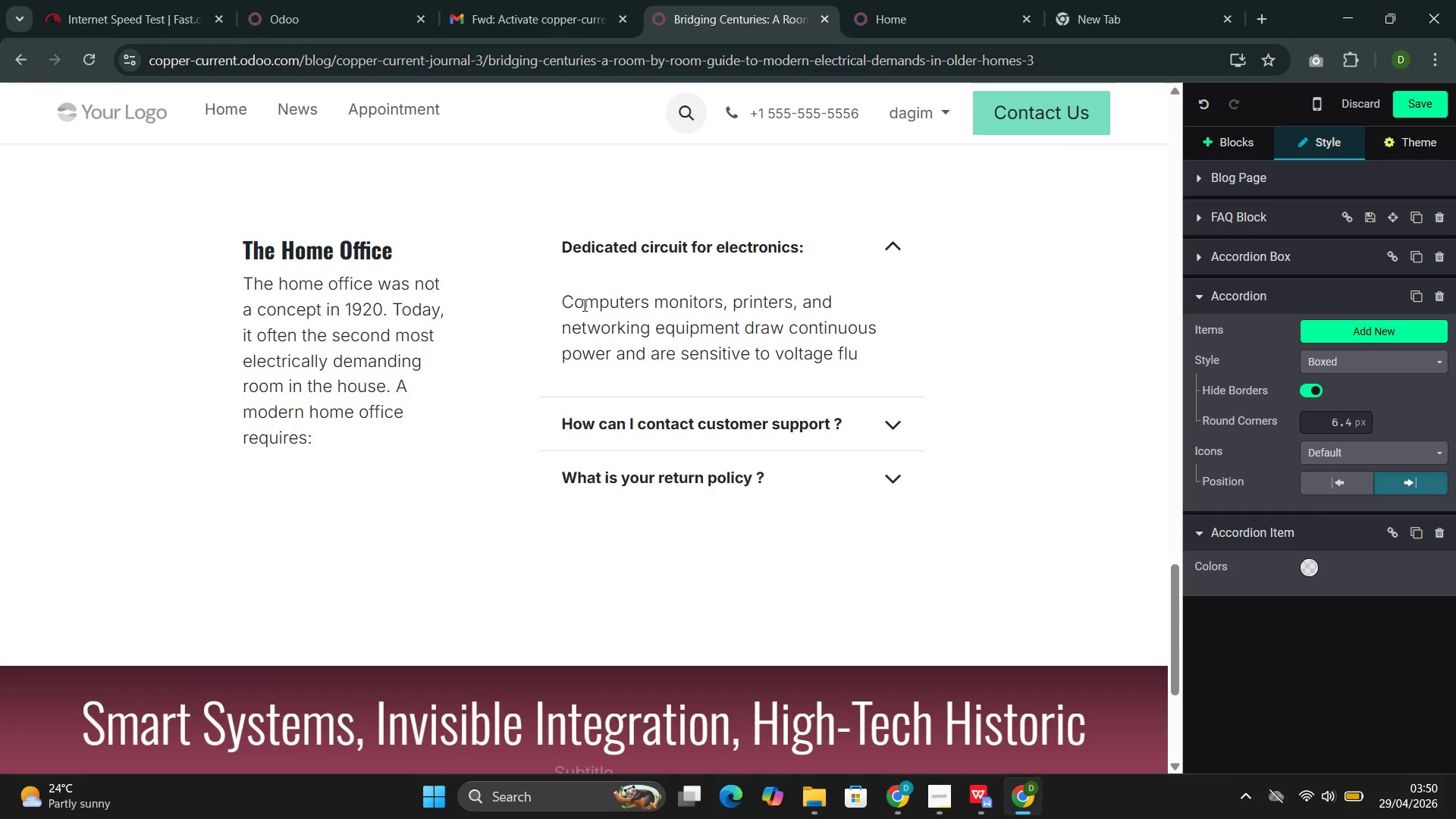 
type(ctuations)
 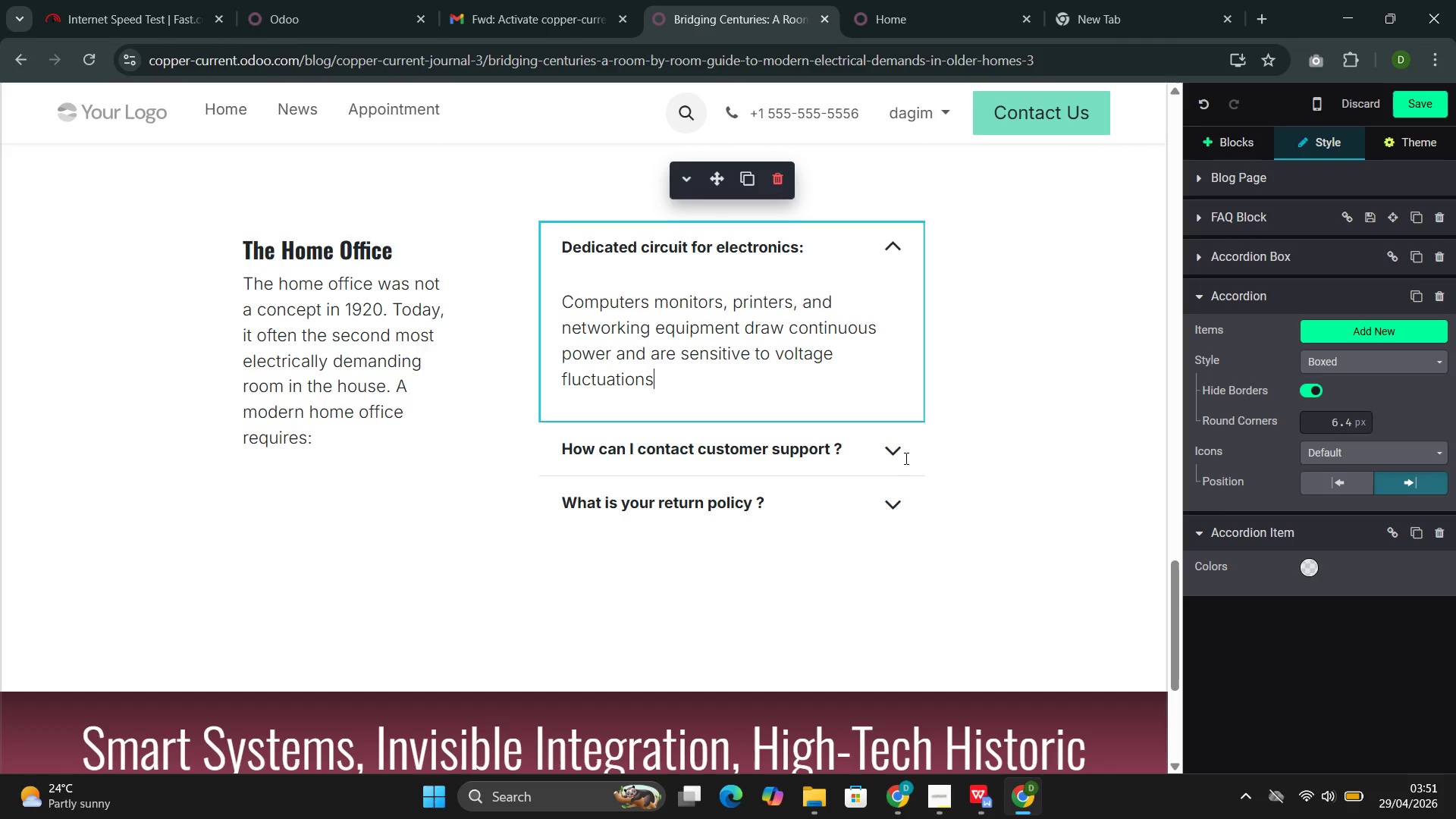 
left_click_drag(start_coordinate=[849, 445], to_coordinate=[575, 471])
 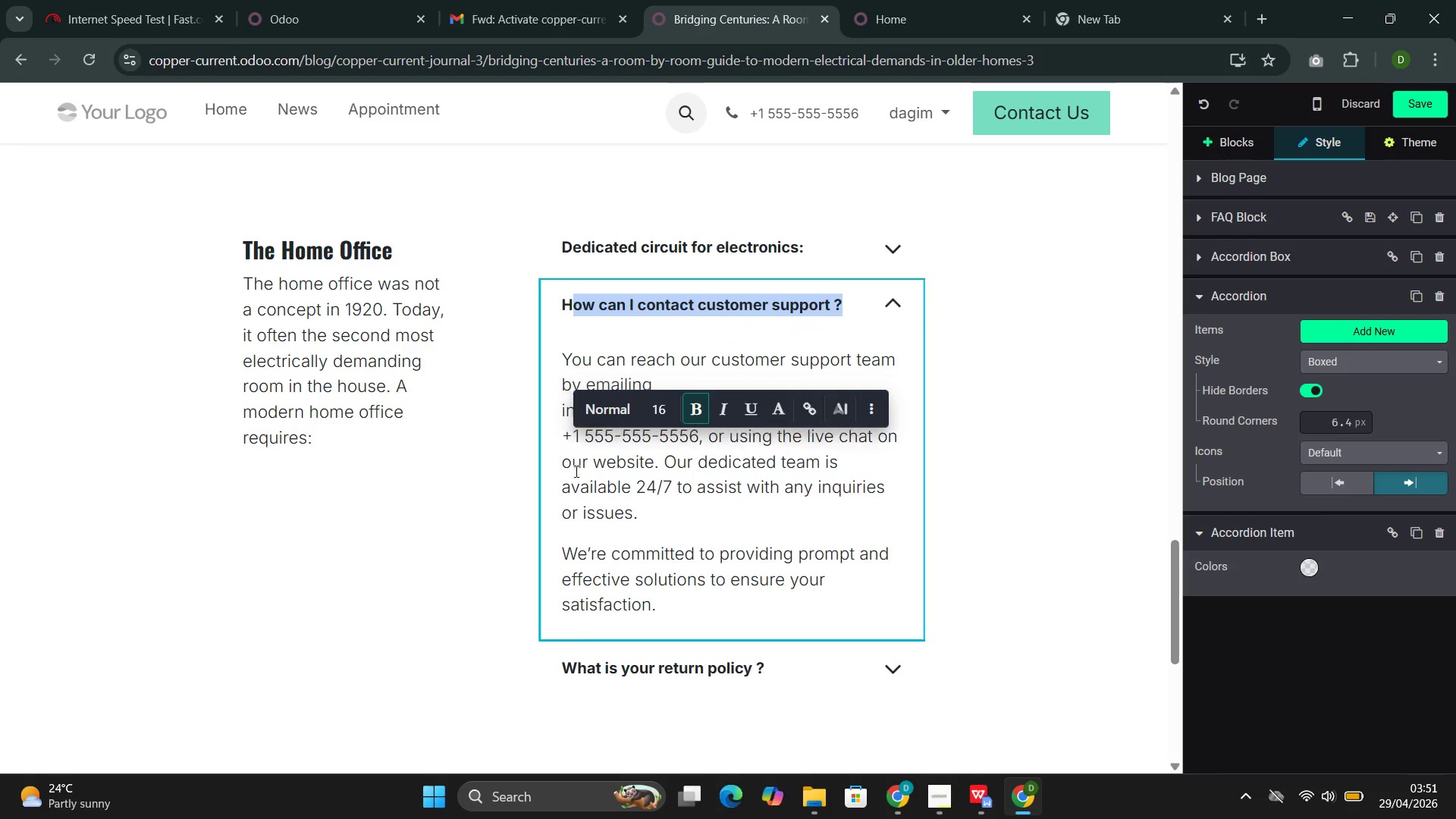 
key(Backspace)
key(Backspace)
type(Sug)
key(Backspace)
type(rgu)
key(Backspace)
type(e protec)
 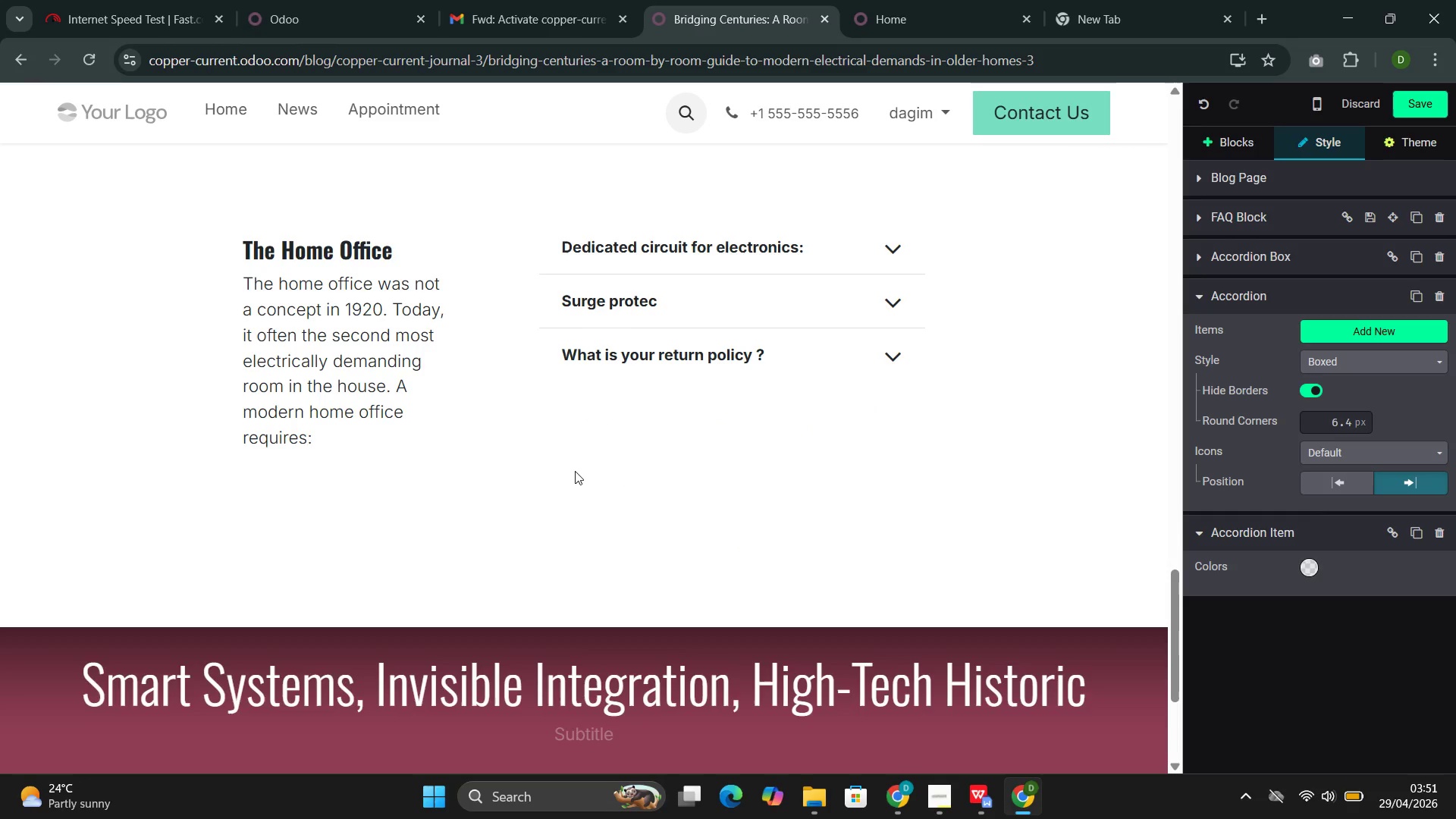 
type(tion:)
 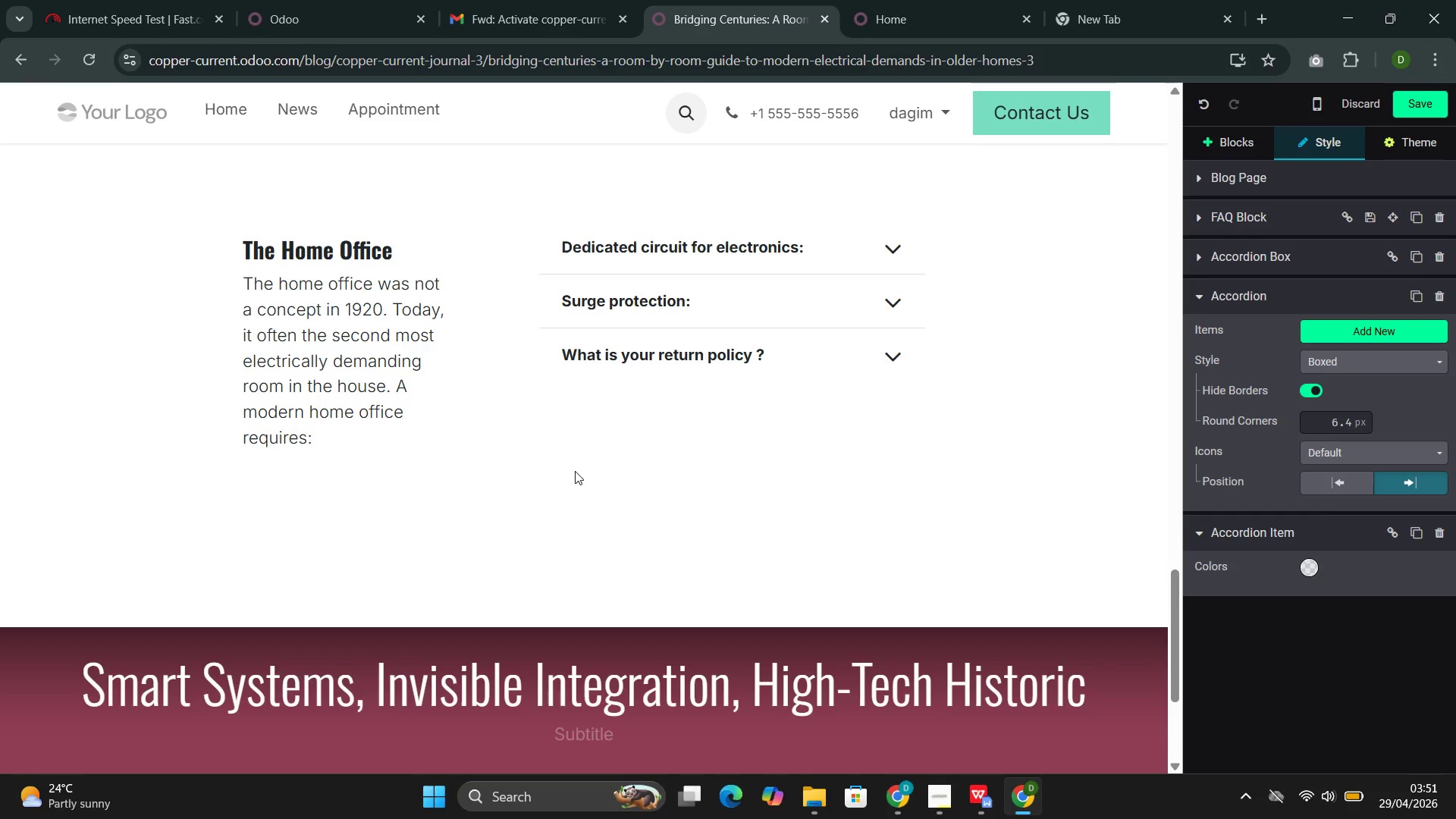 
key(Enter)
 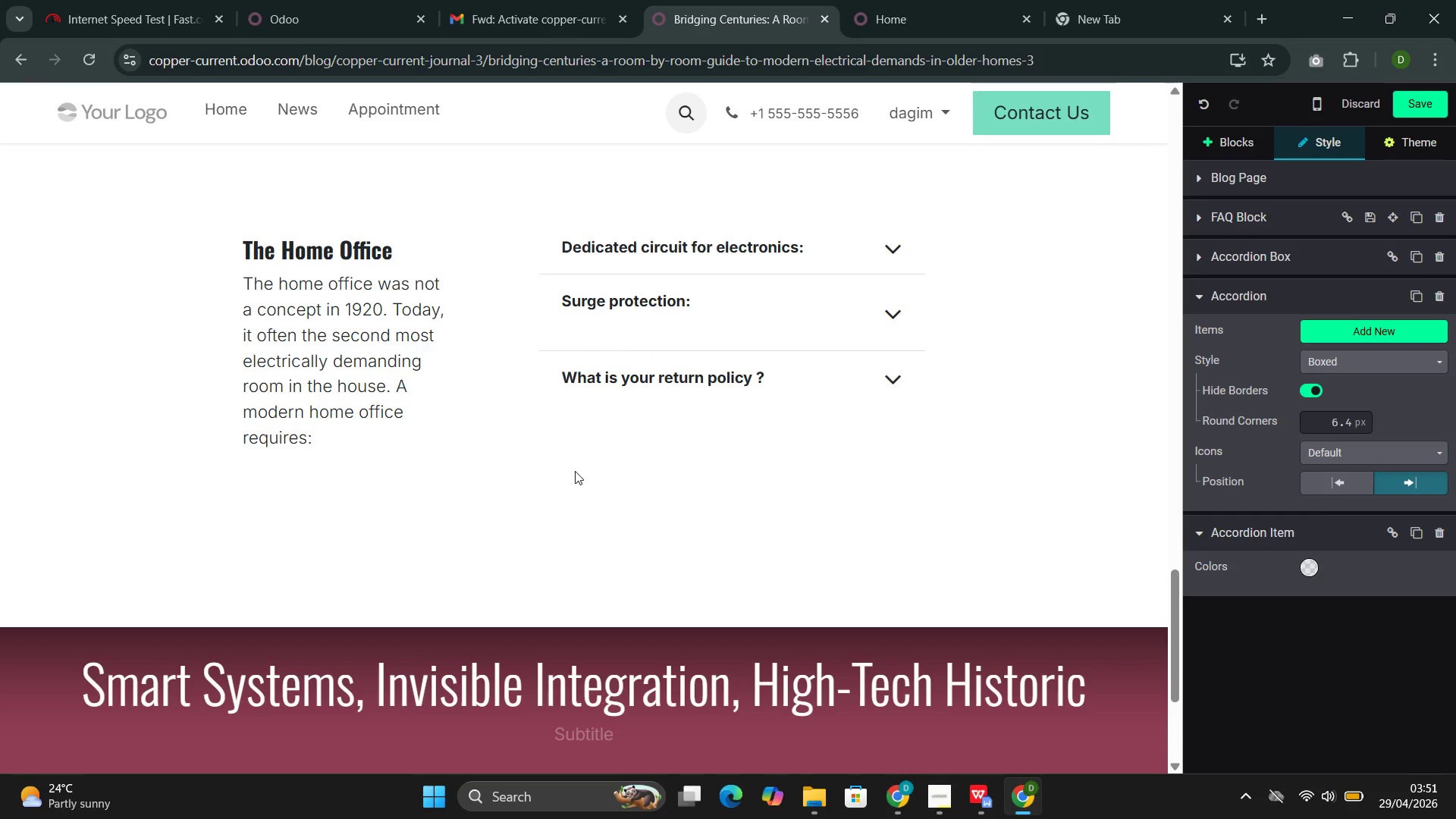 
key(Backspace)
 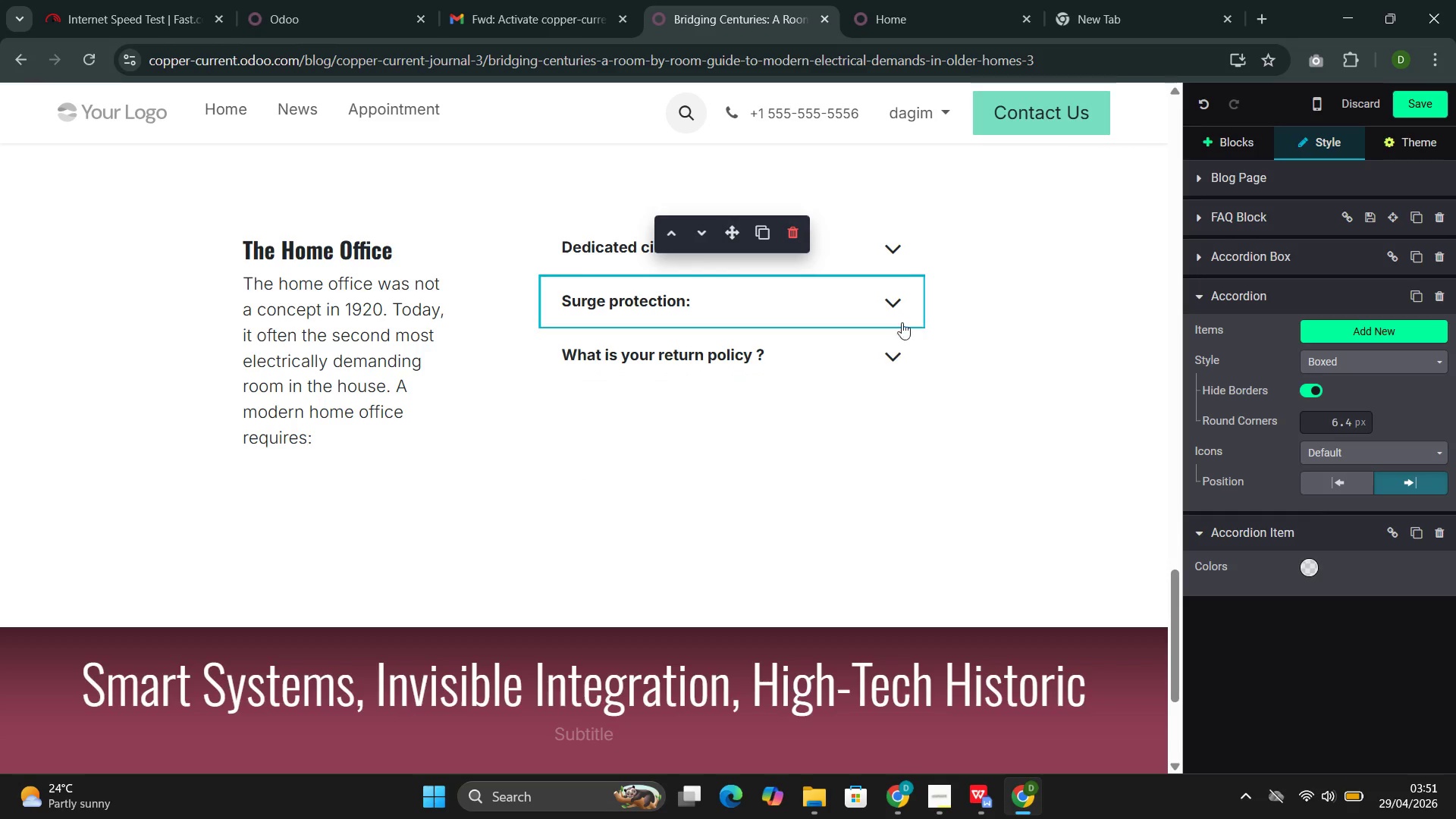 
left_click([858, 290])
 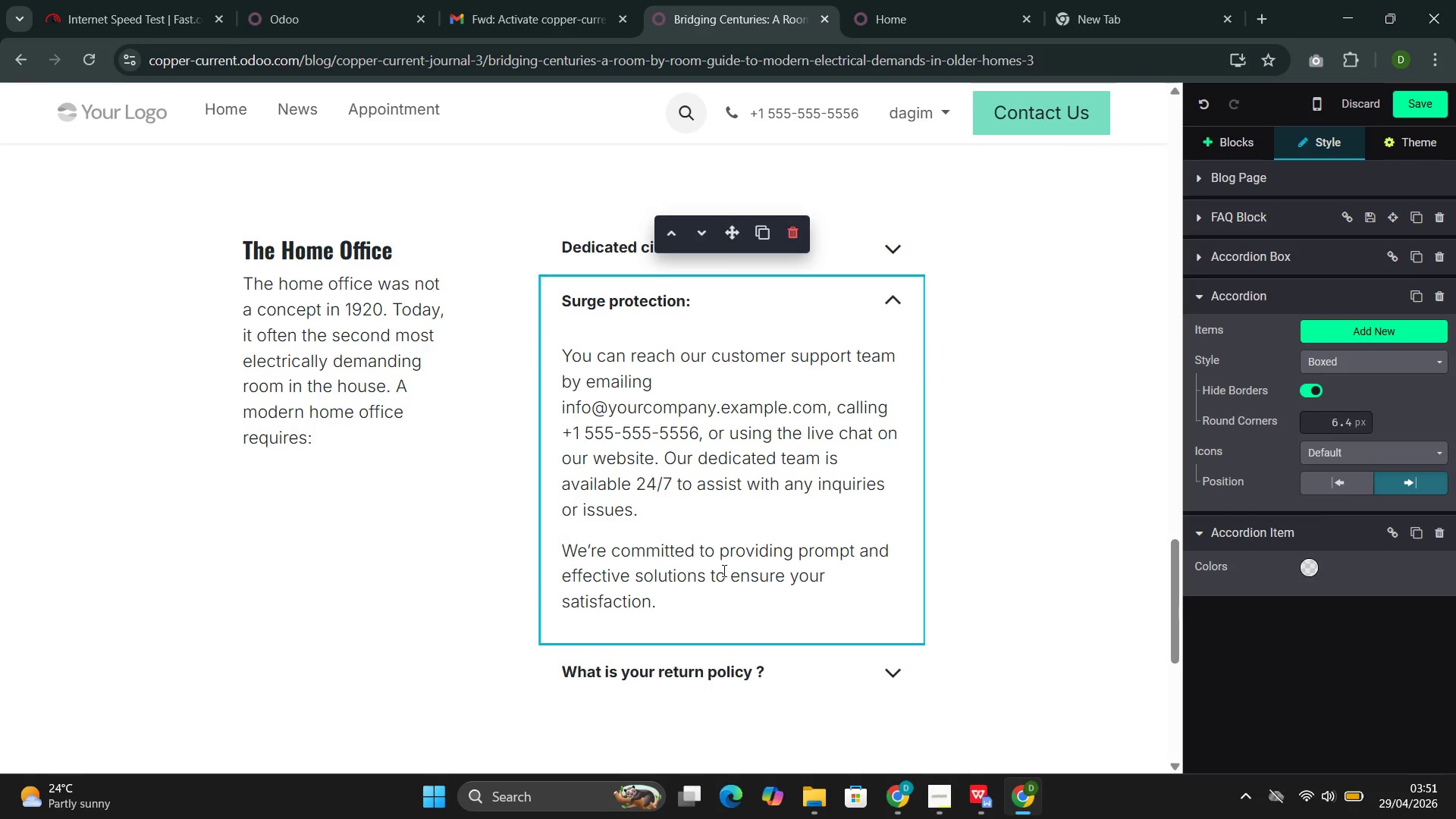 
left_click_drag(start_coordinate=[688, 601], to_coordinate=[579, 366])
 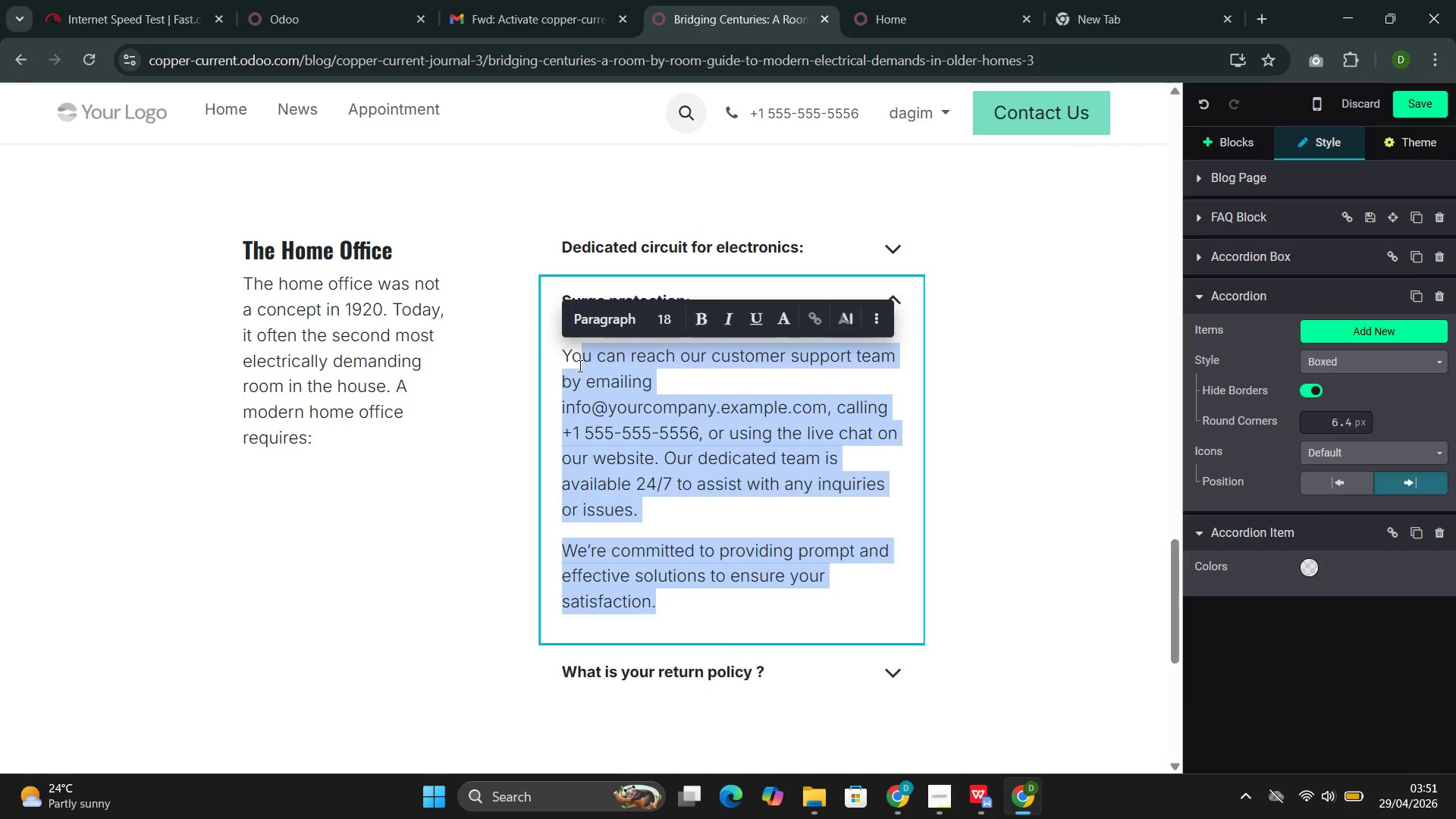 
key(Backspace)
key(Backspace)
key(Backspace)
type(Whole-home surge )
 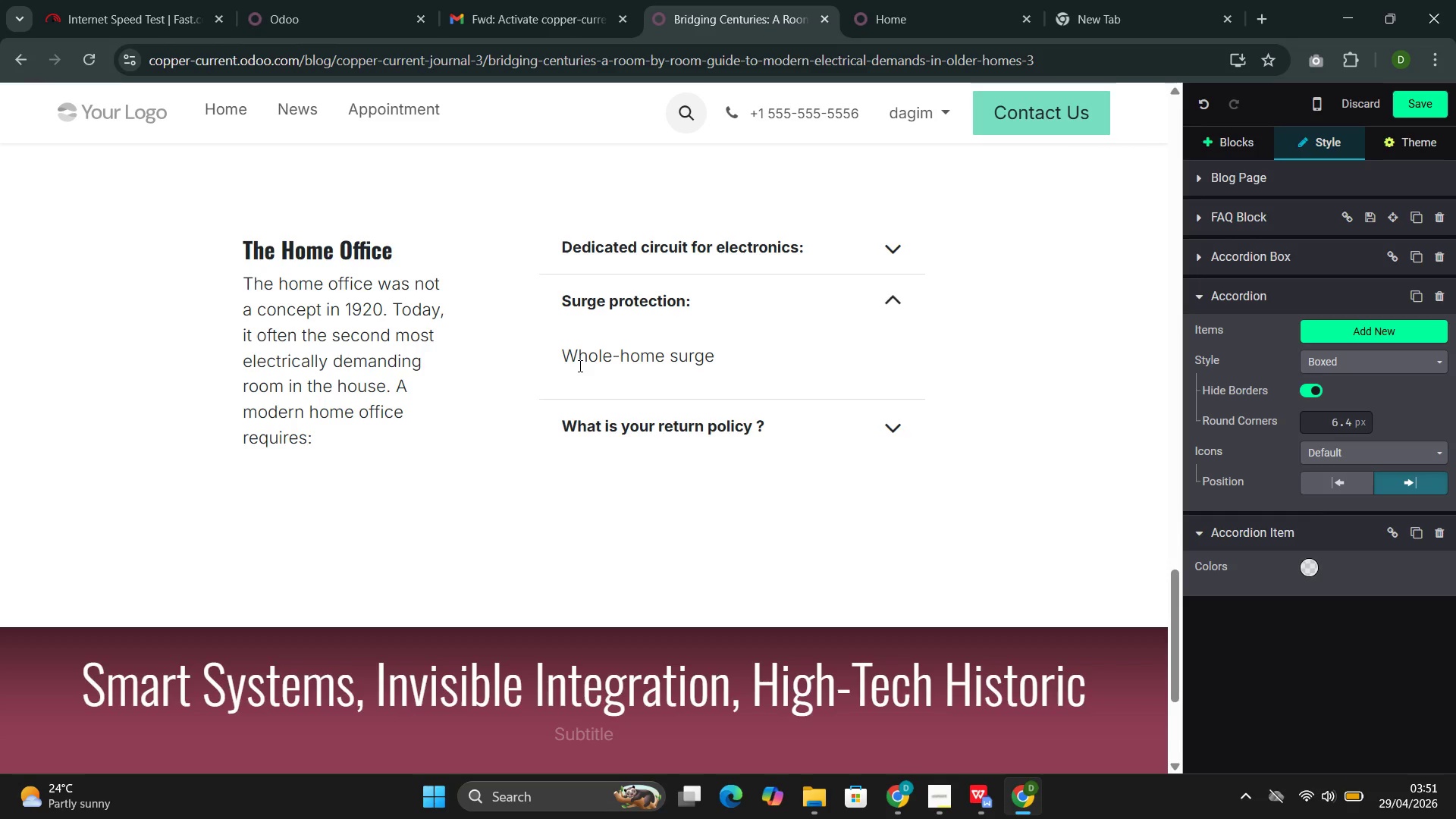 
type(protection at the pabel level )
key(Backspace)
type(, supplemented by point )
key(Backspace)
type(-of-use surge protec)
 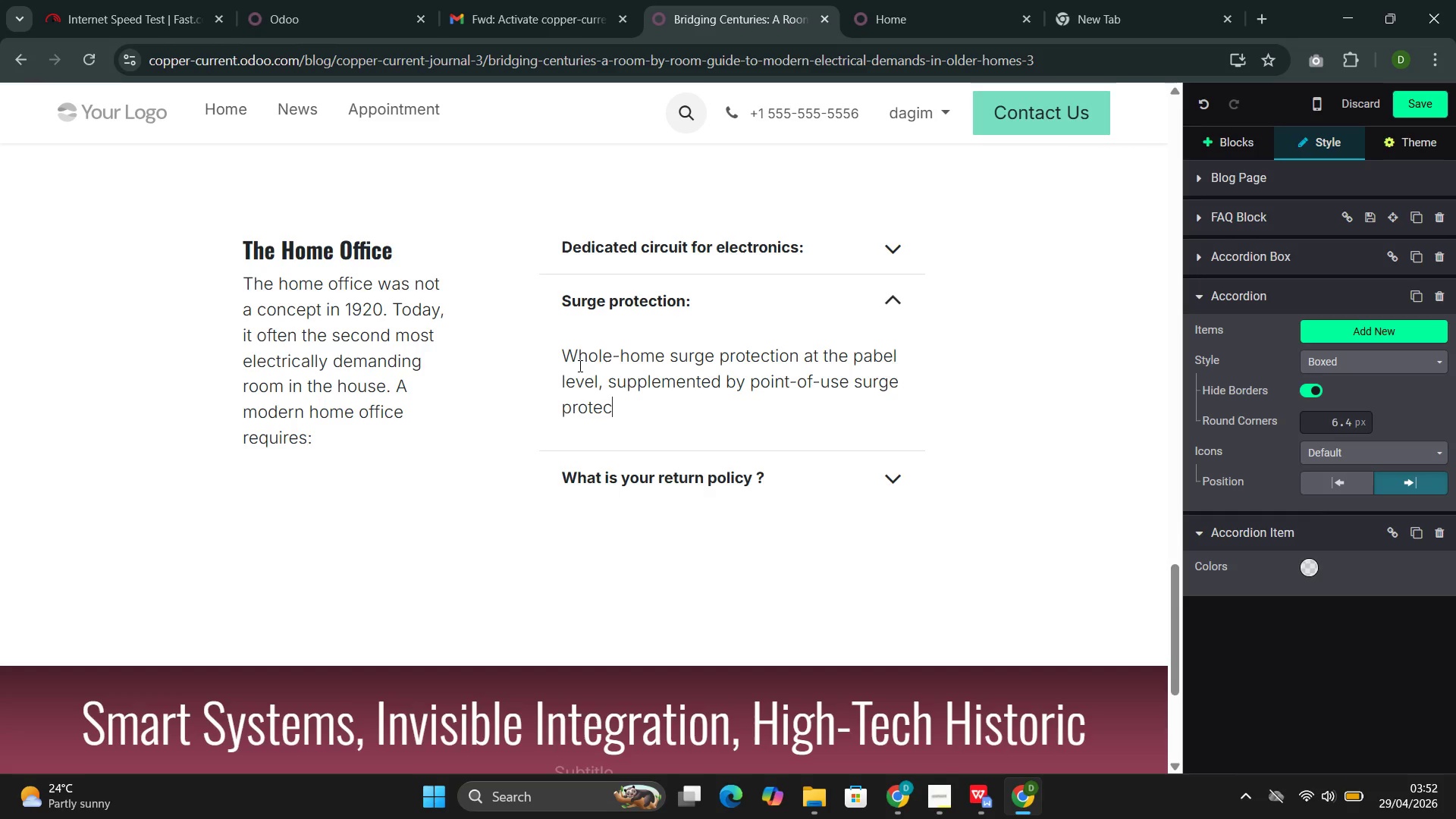 
wait(15.88)
 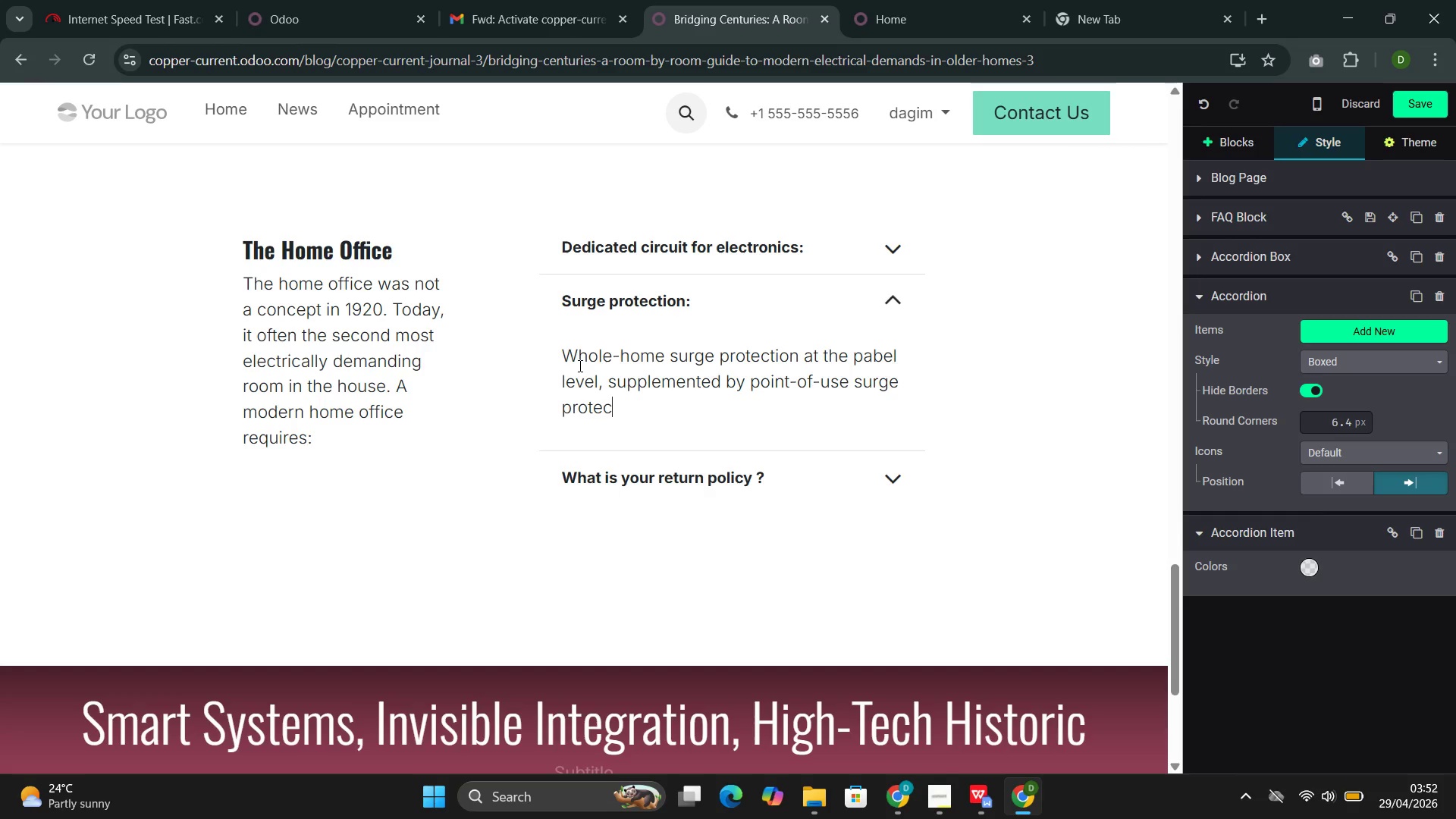 
type(tors for sensitive elect)
 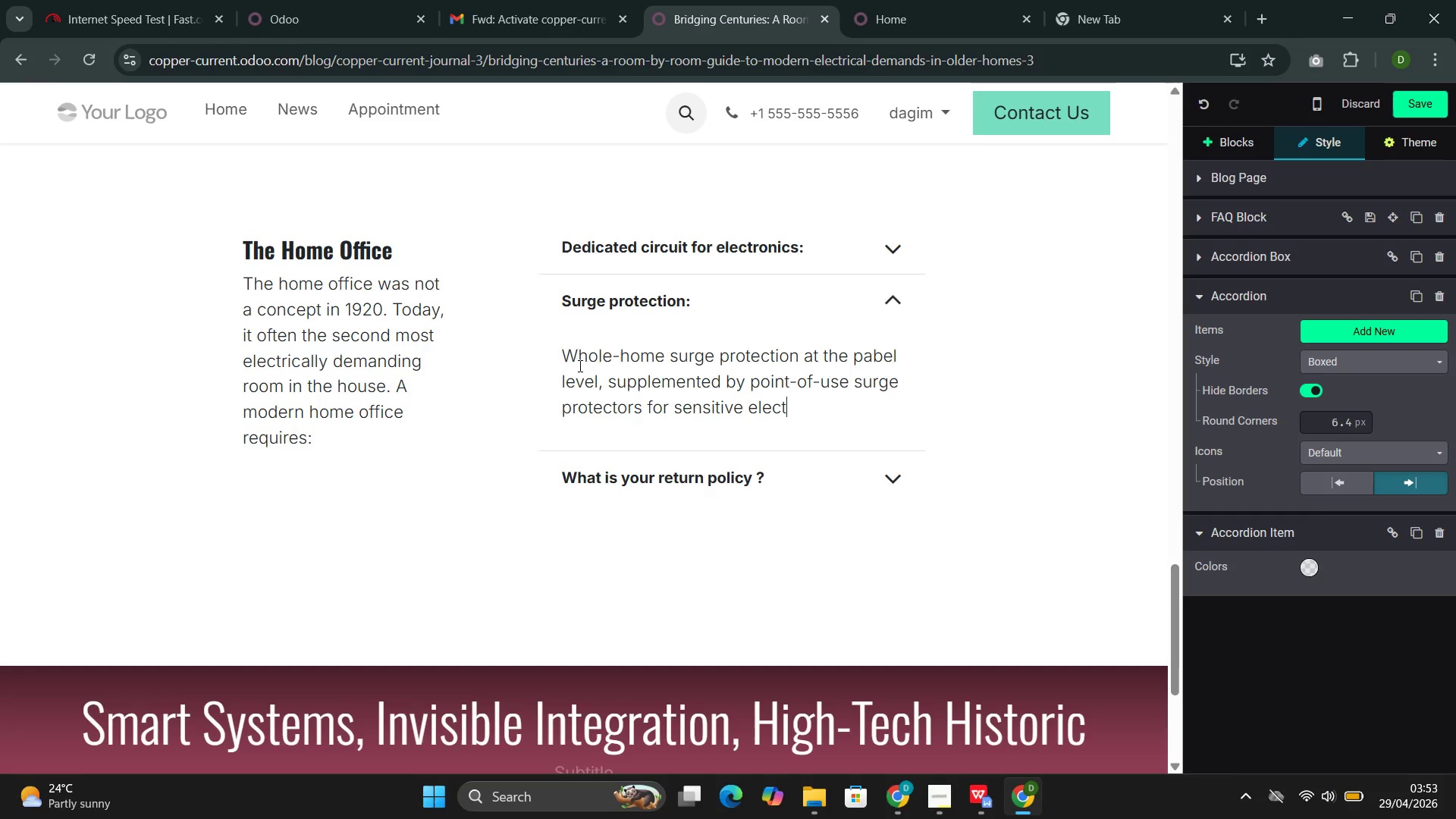 
type(ronics)
 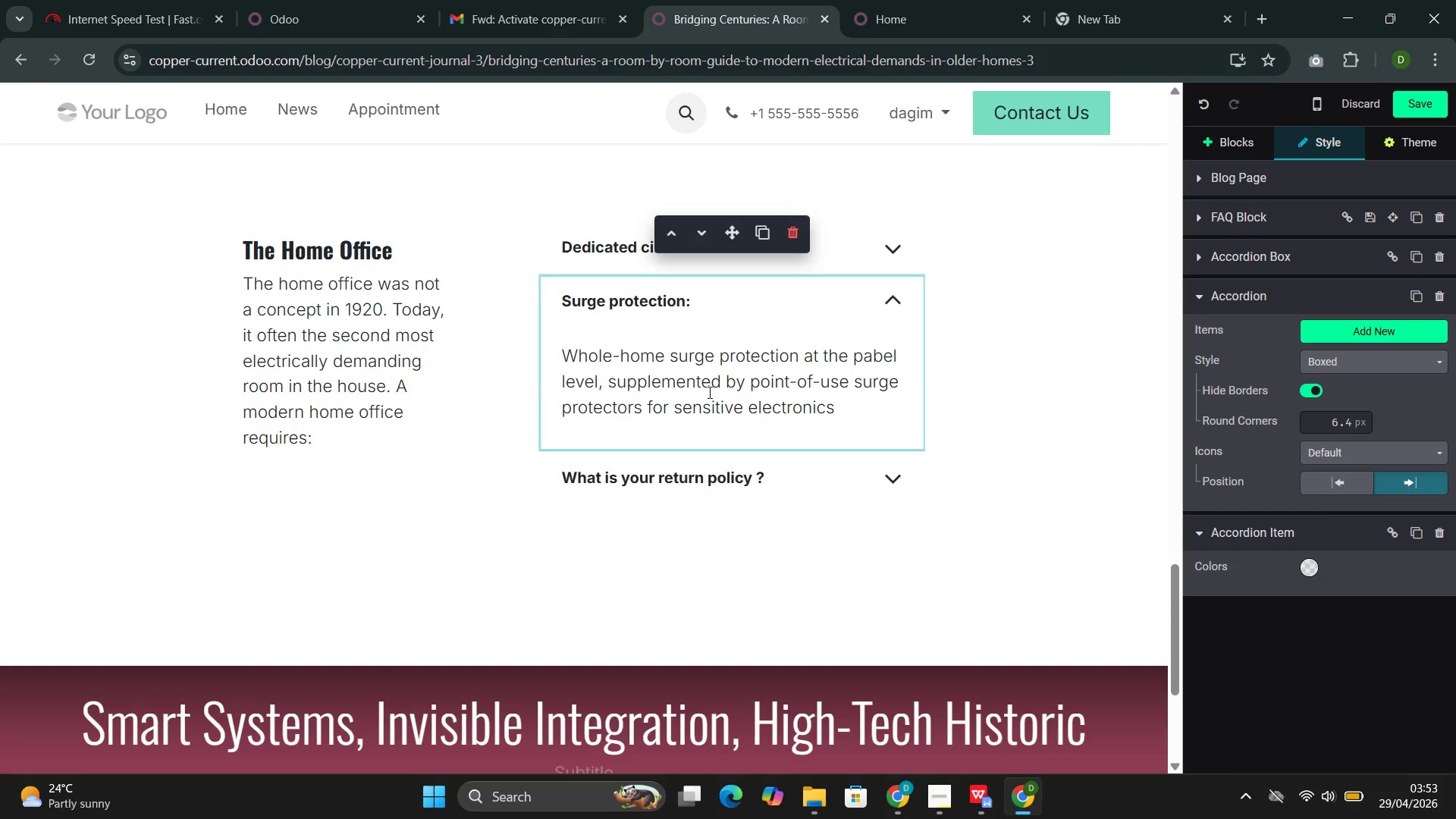 
left_click_drag(start_coordinate=[782, 472], to_coordinate=[580, 489])
 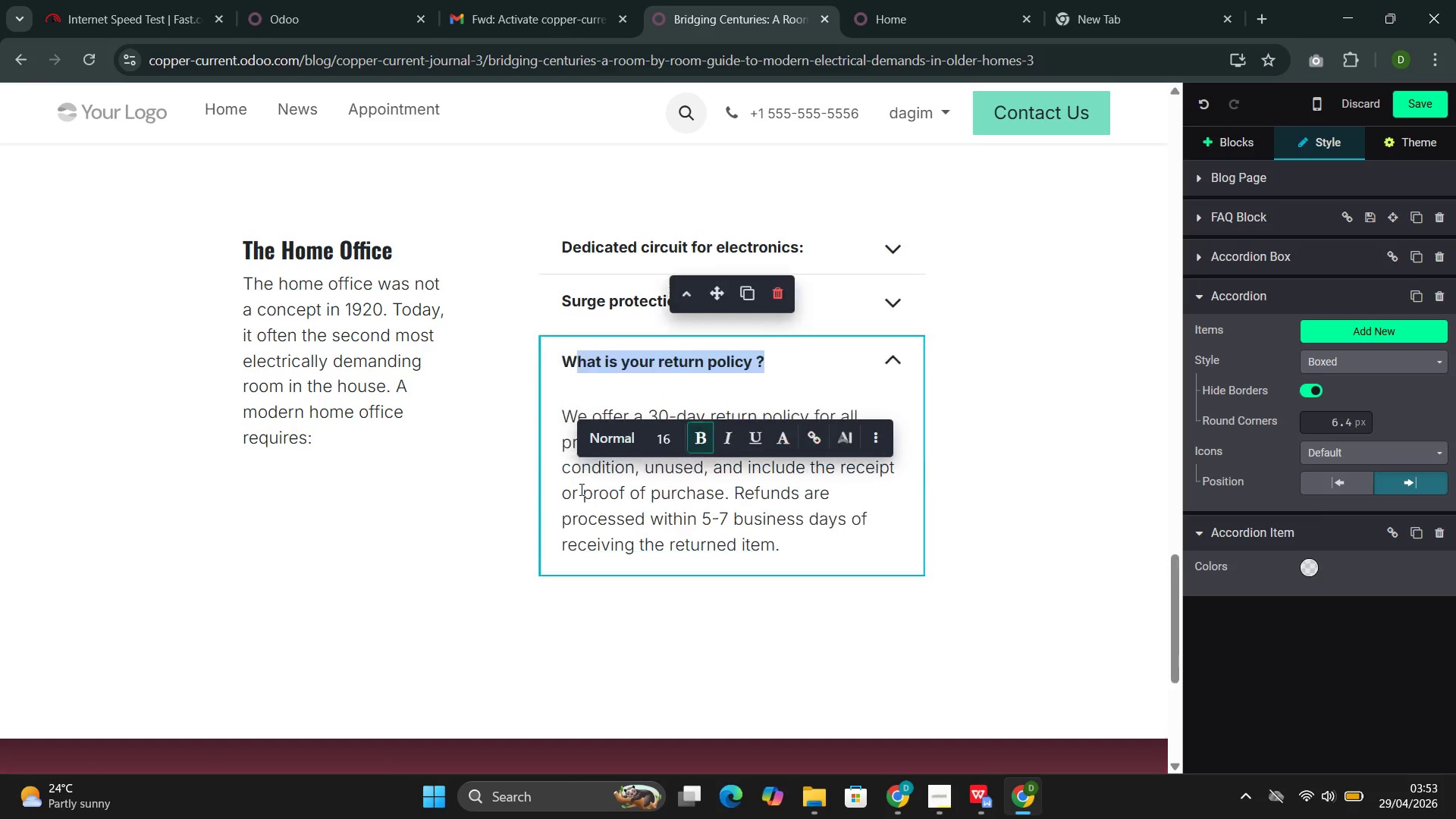 
key(Backspace)
key(Backspace)
type(Data connect)
 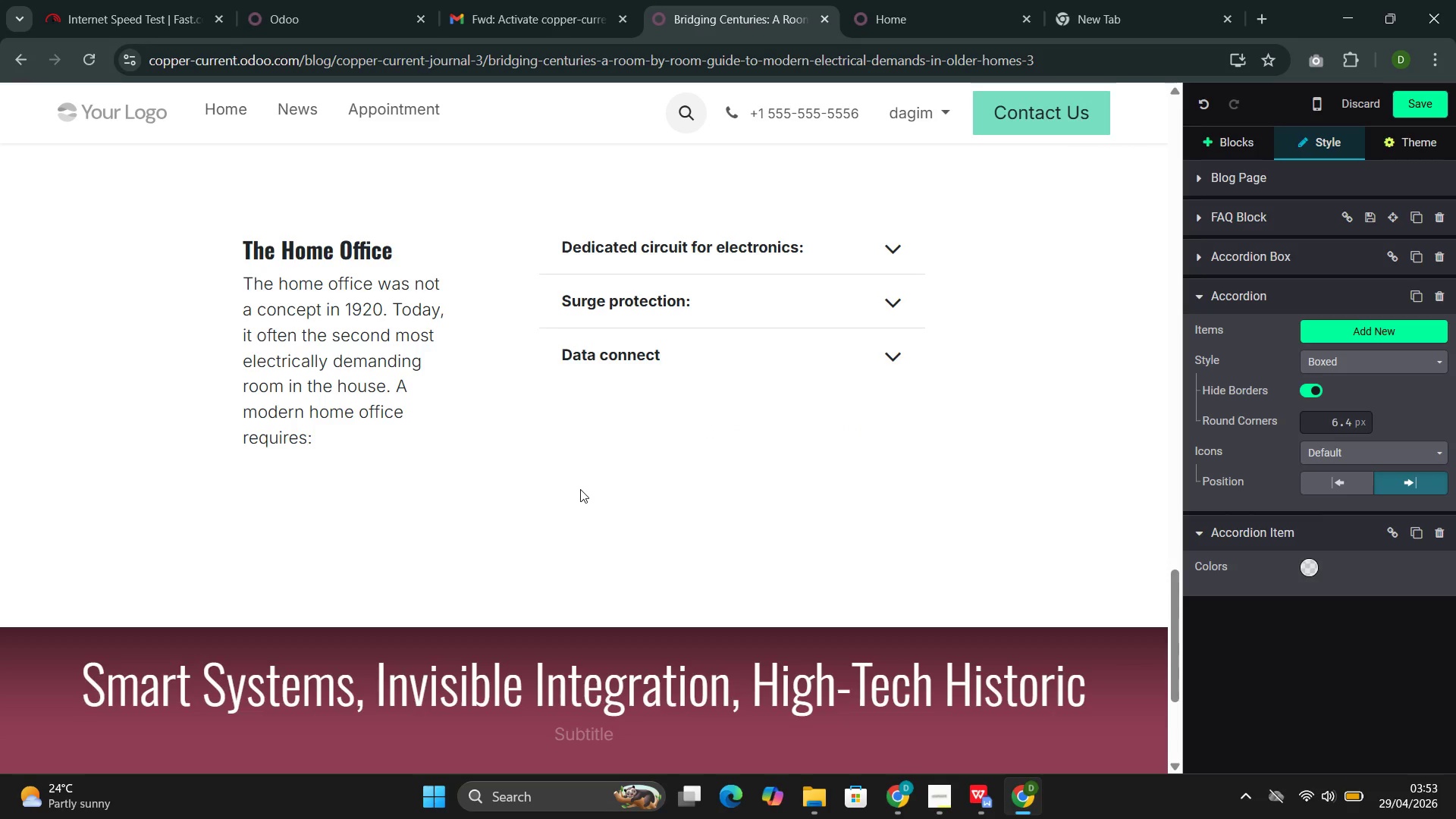 
type(ib)
key(Backspace)
type(vity)
 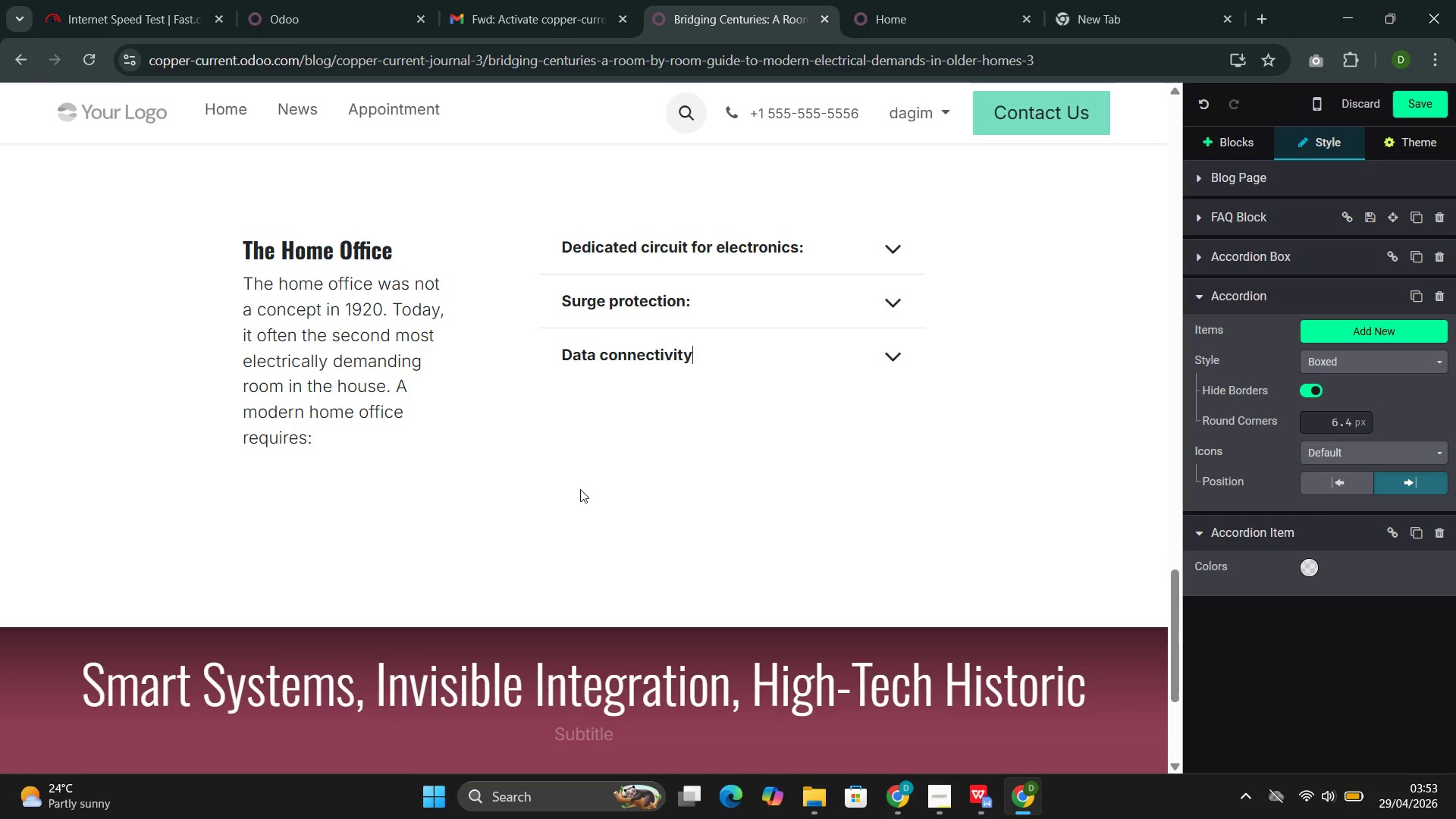 
key(Enter)
 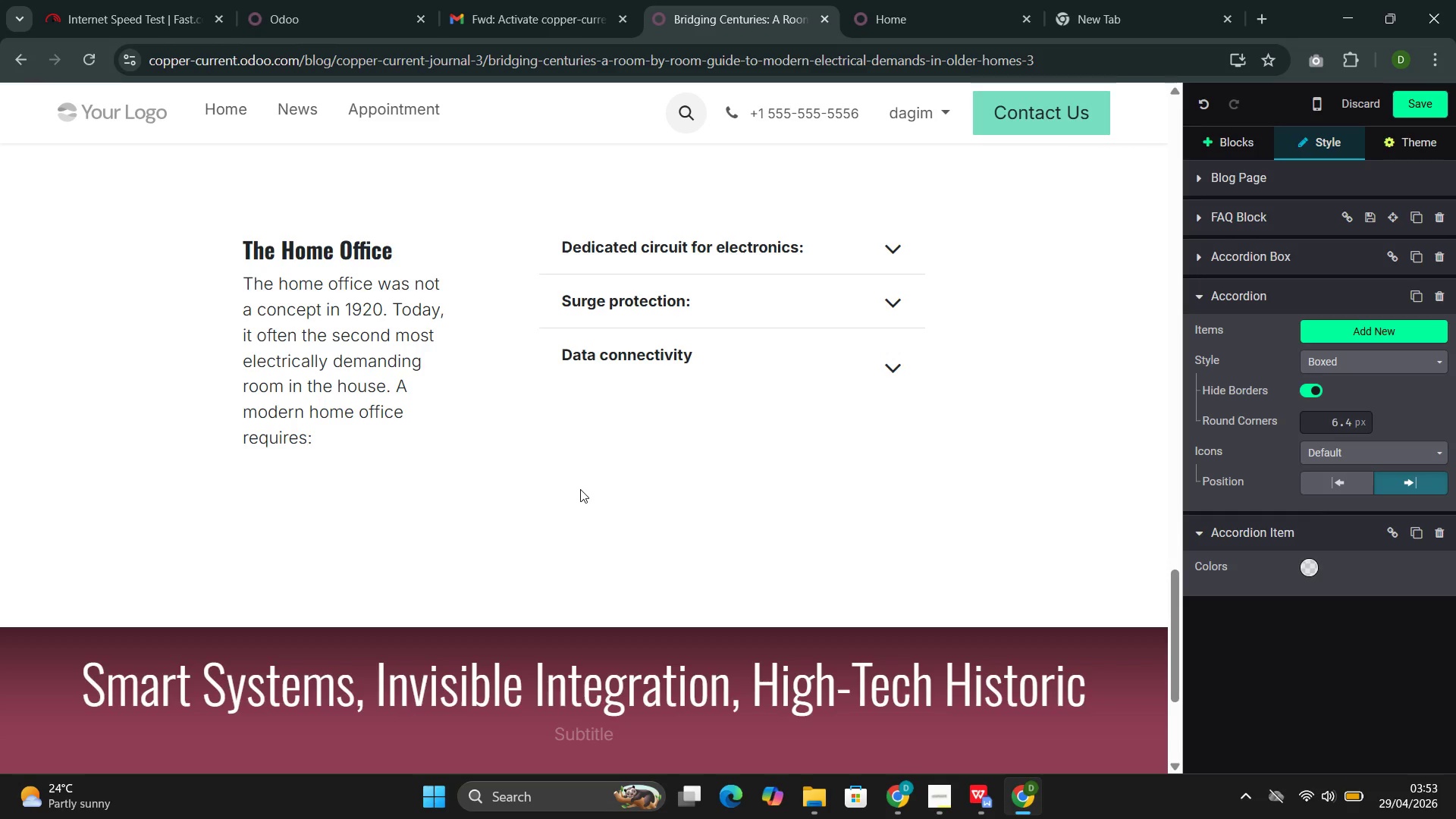 
key(Backspace)
 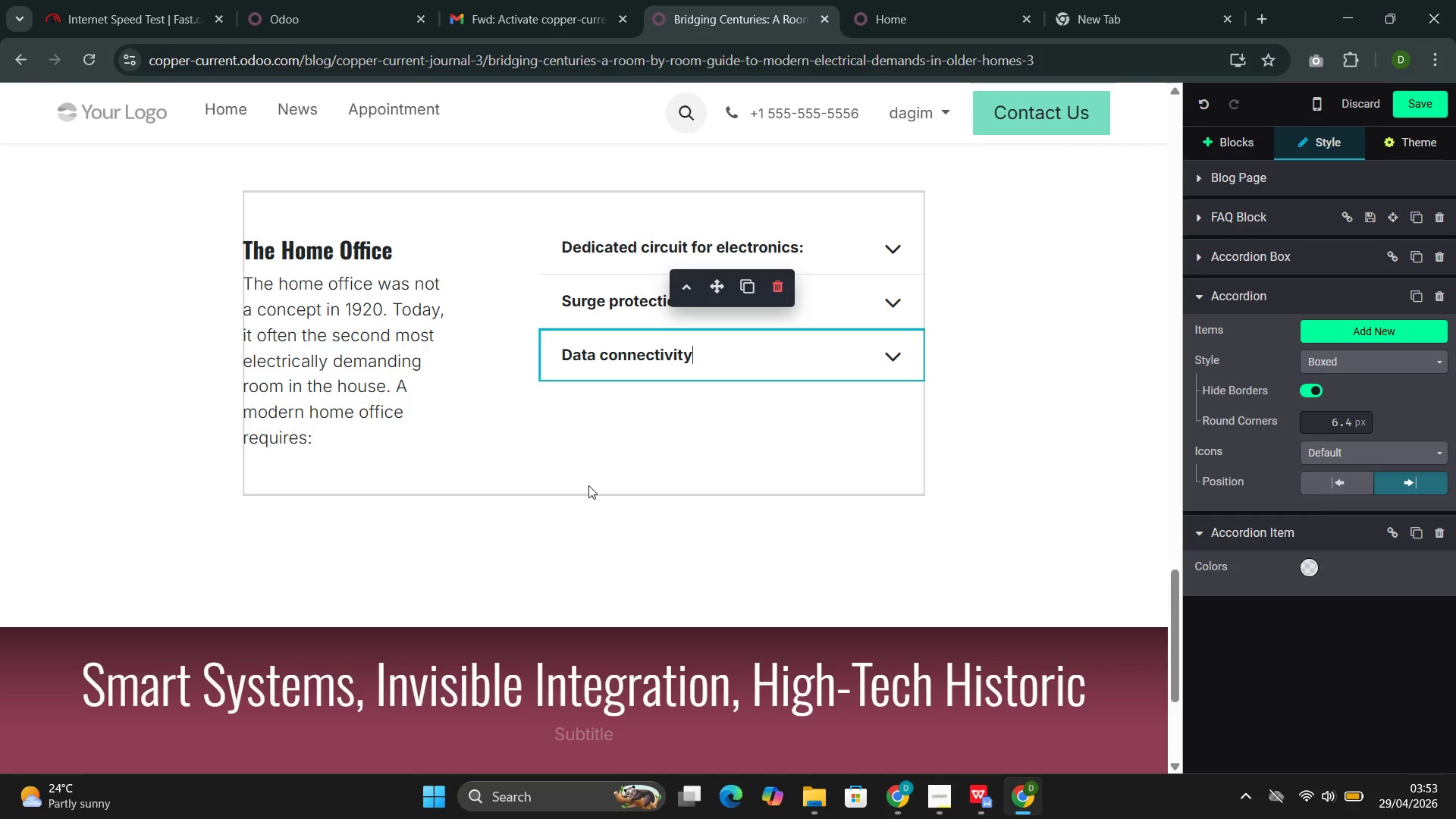 
key(Shift+Semicolon)
 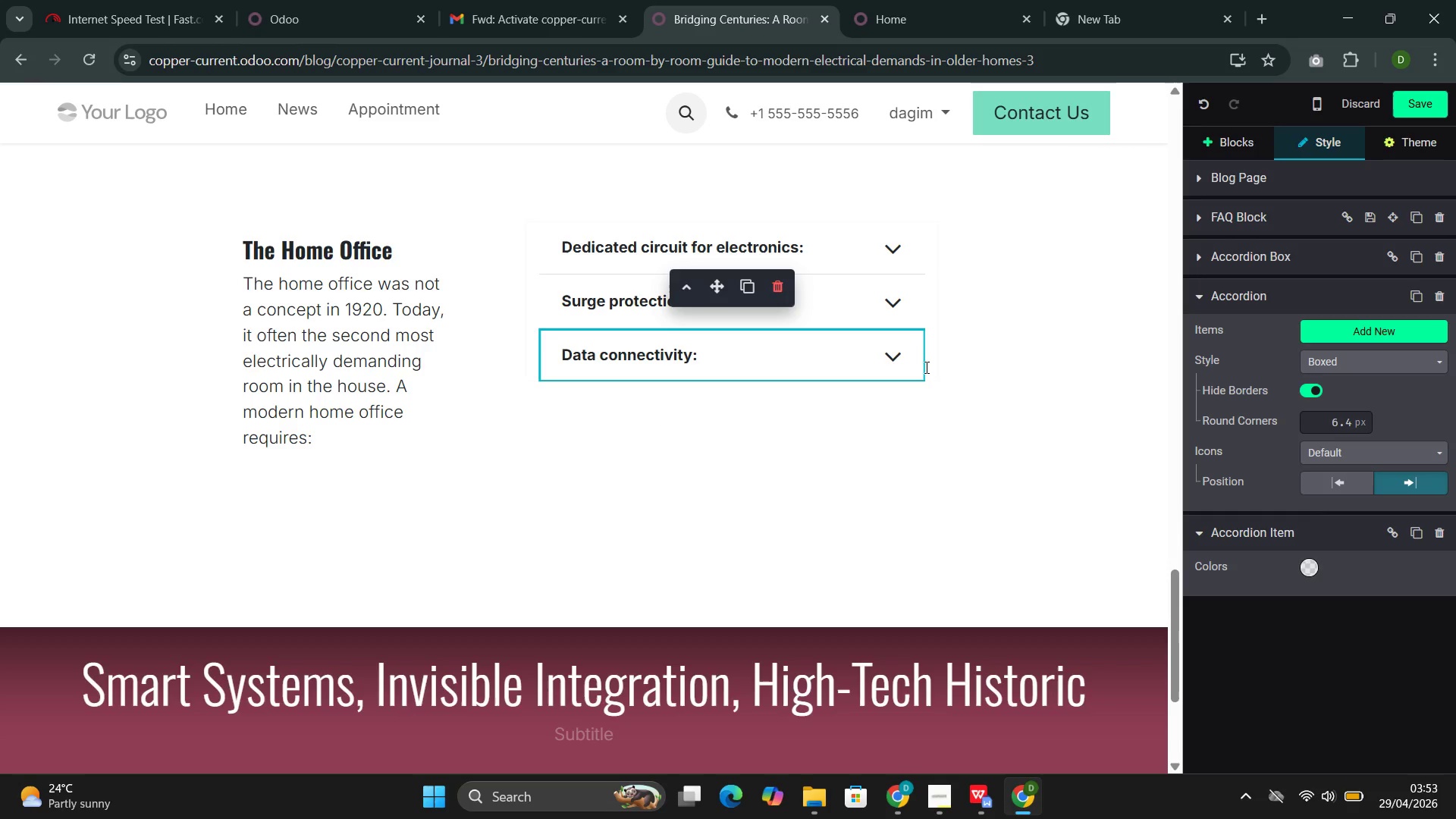 
left_click([890, 348])
 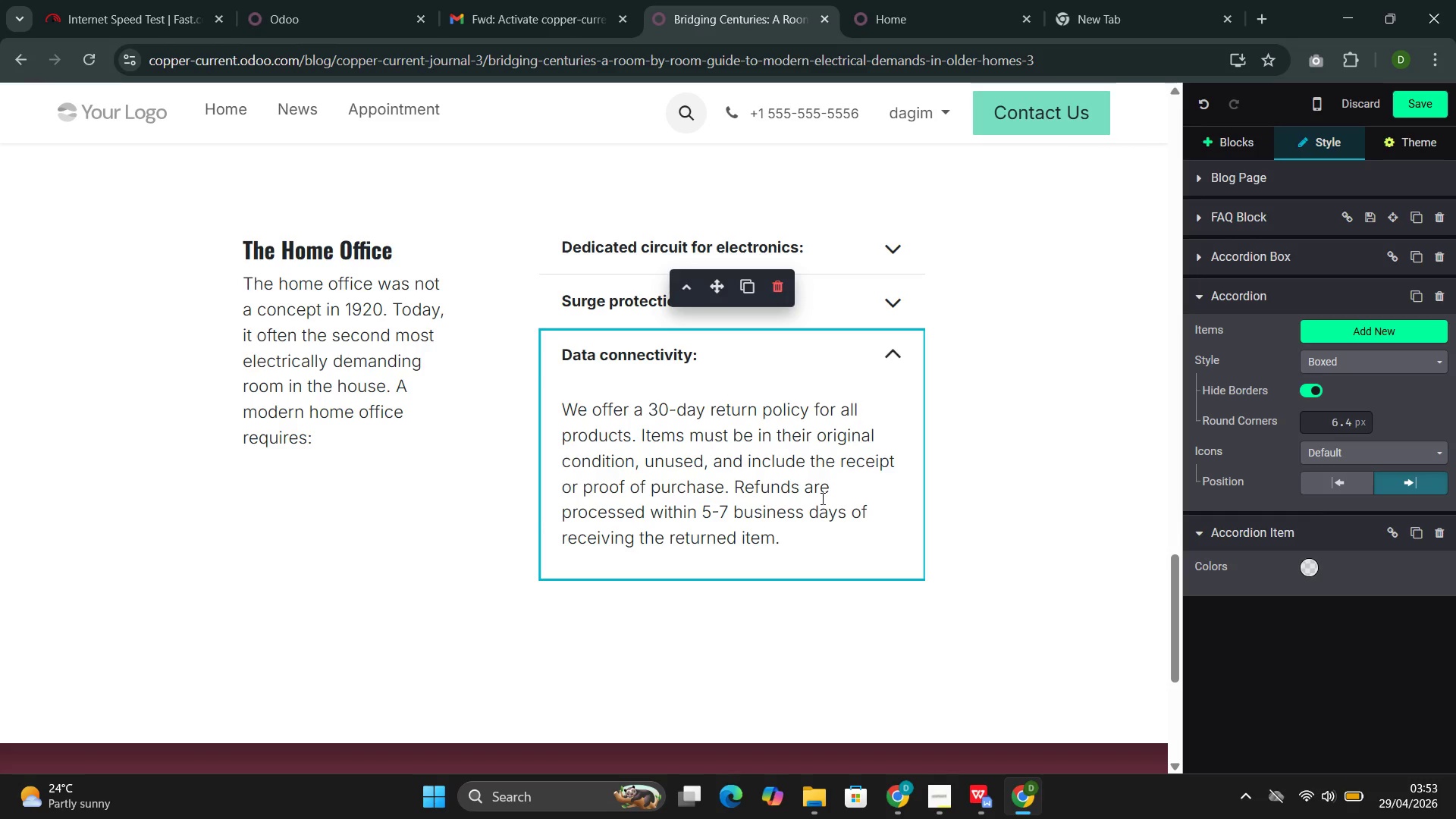 
left_click_drag(start_coordinate=[794, 539], to_coordinate=[577, 404])
 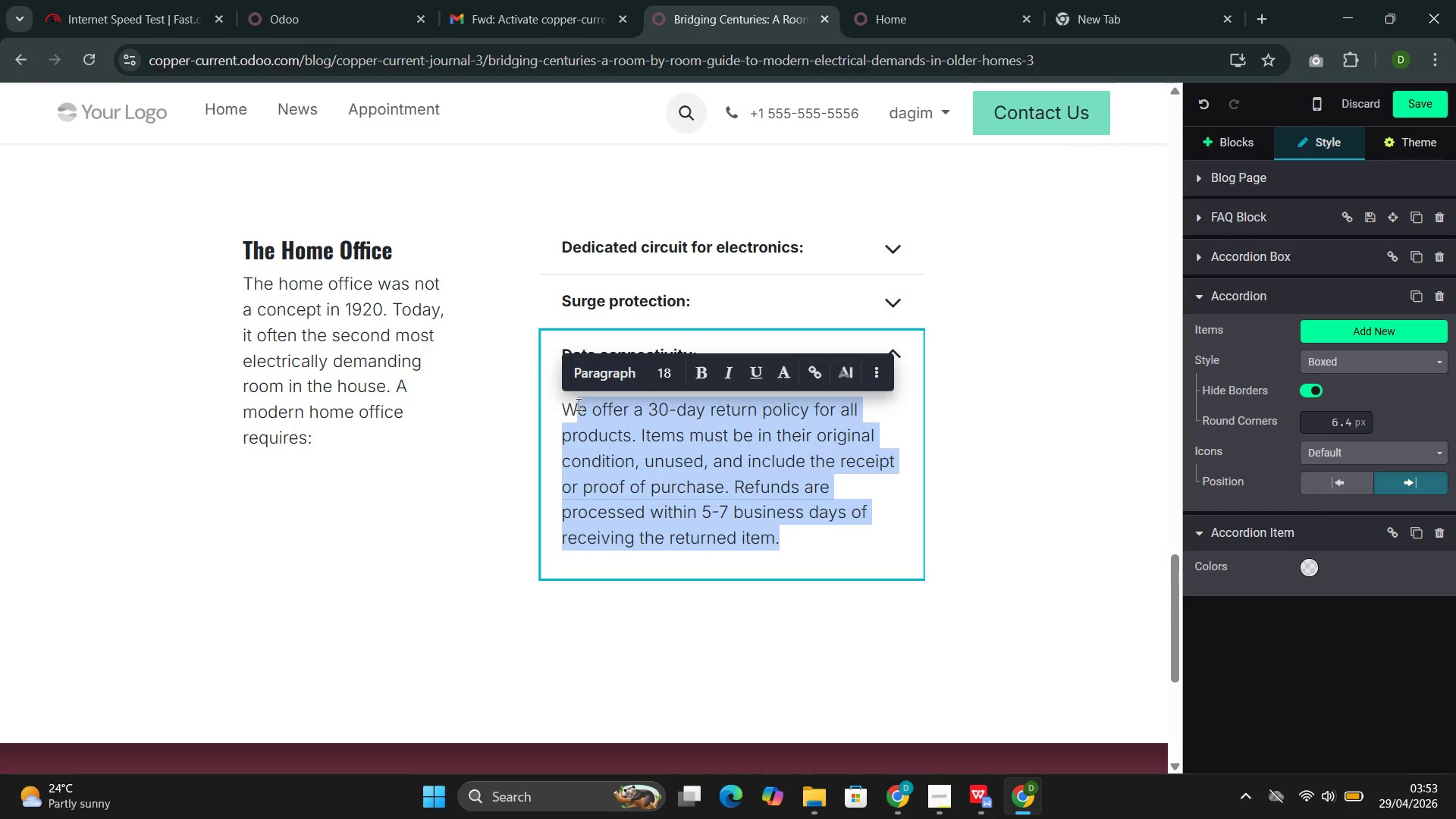 
key(Backspace)
key(Backspace)
type(Wire)
 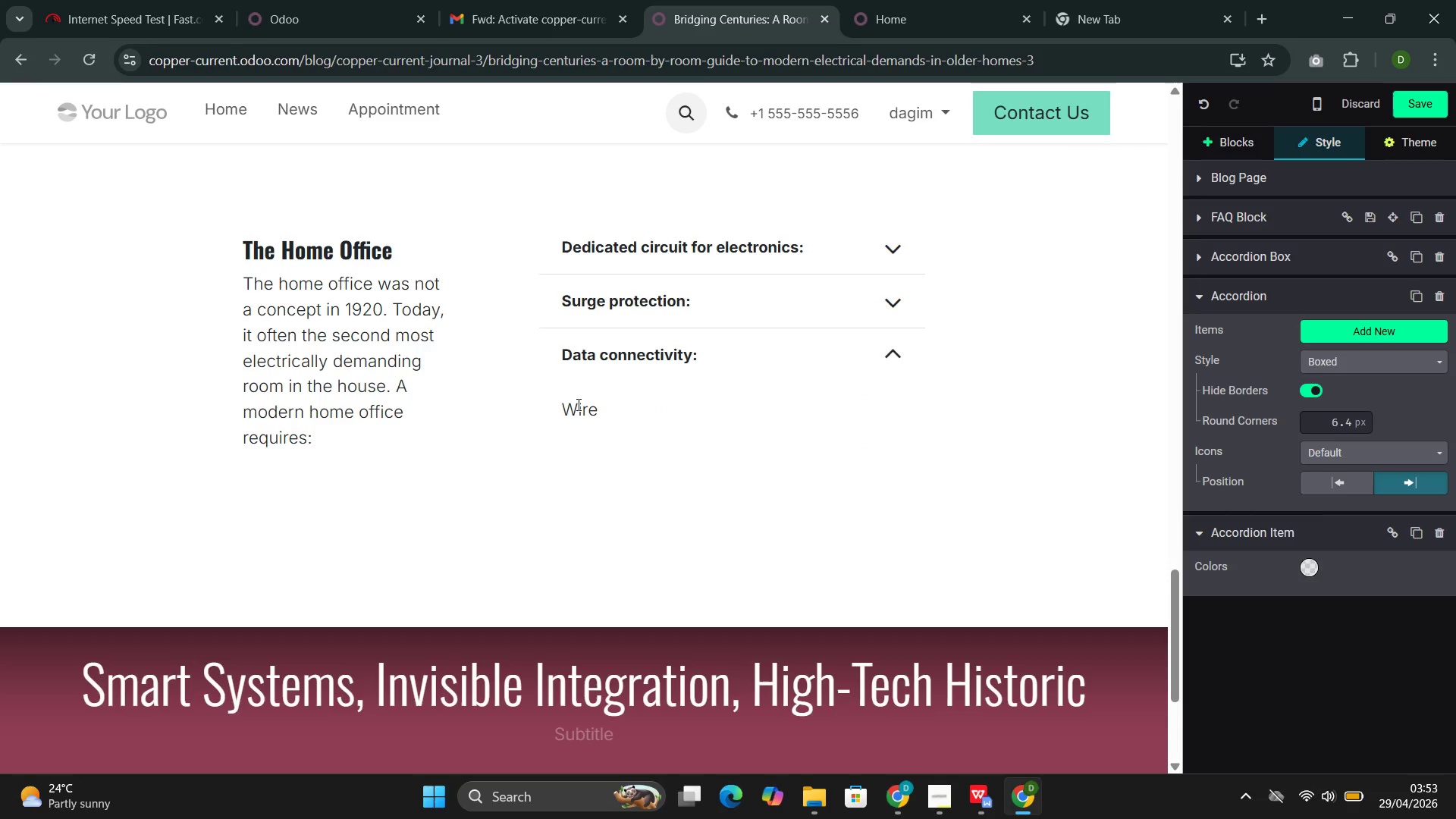 
type(d Ethernet provides more reliable connectivity)
 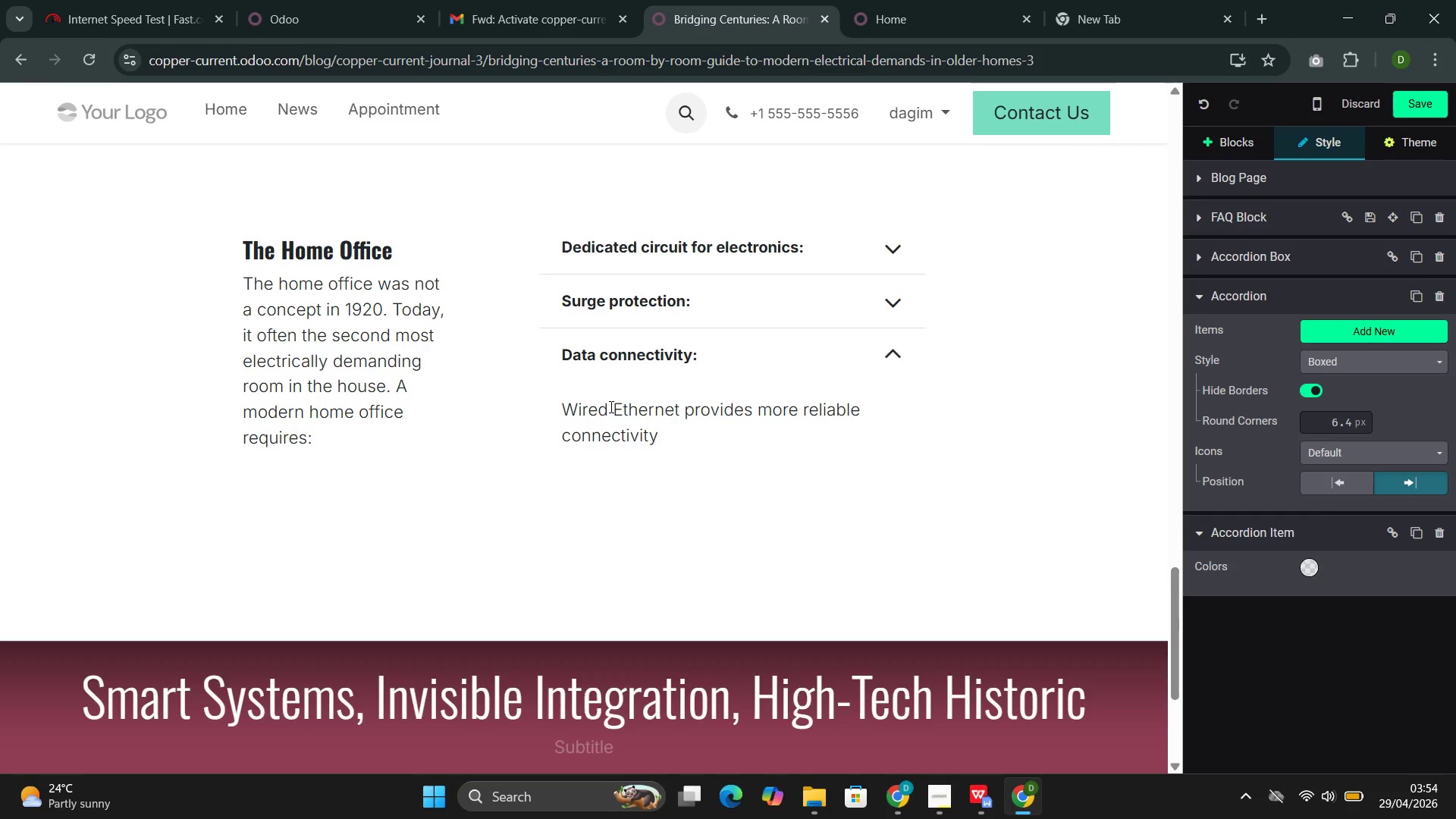 
type( than wire less )
 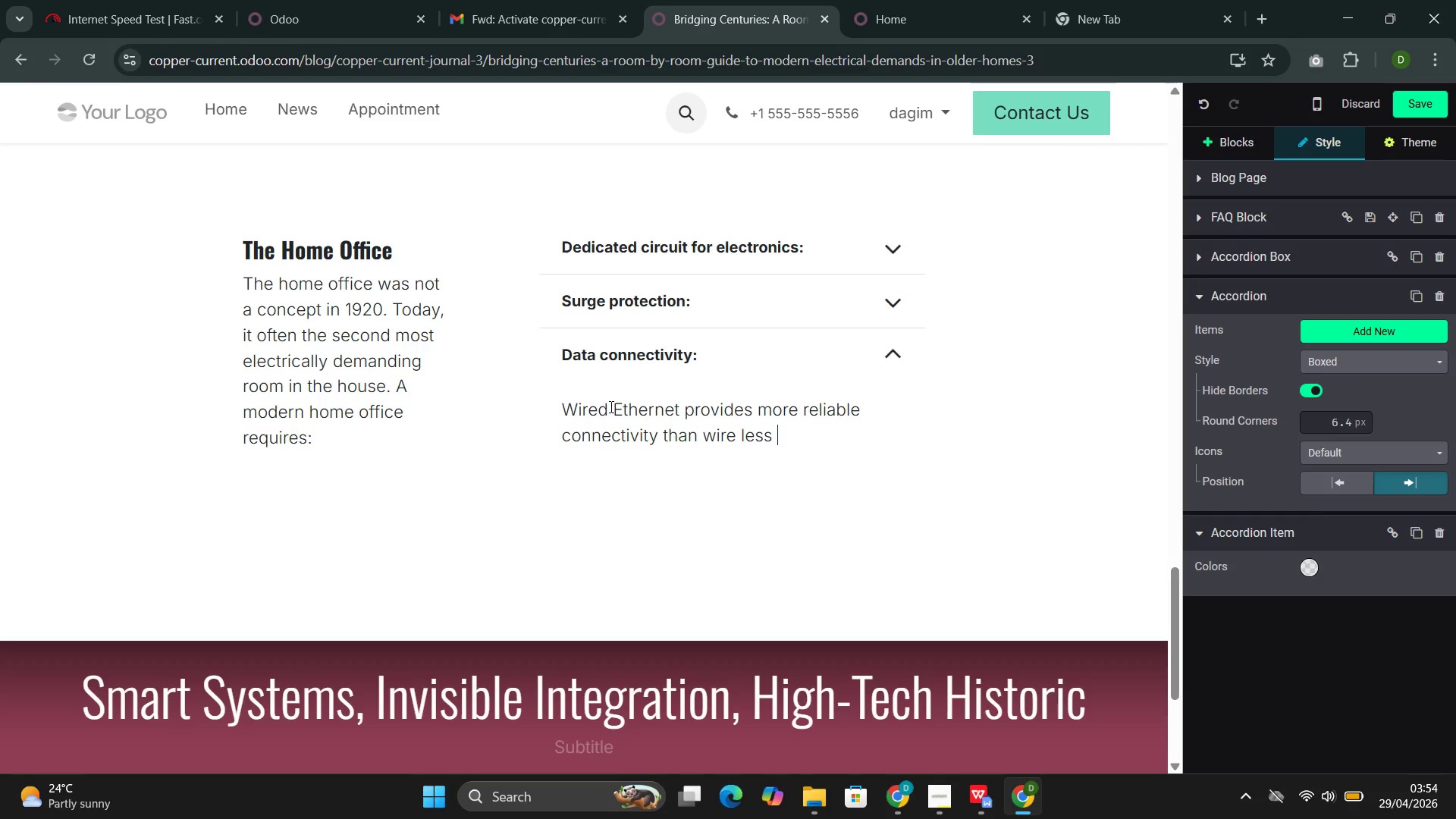 
key(ArrowLeft)
 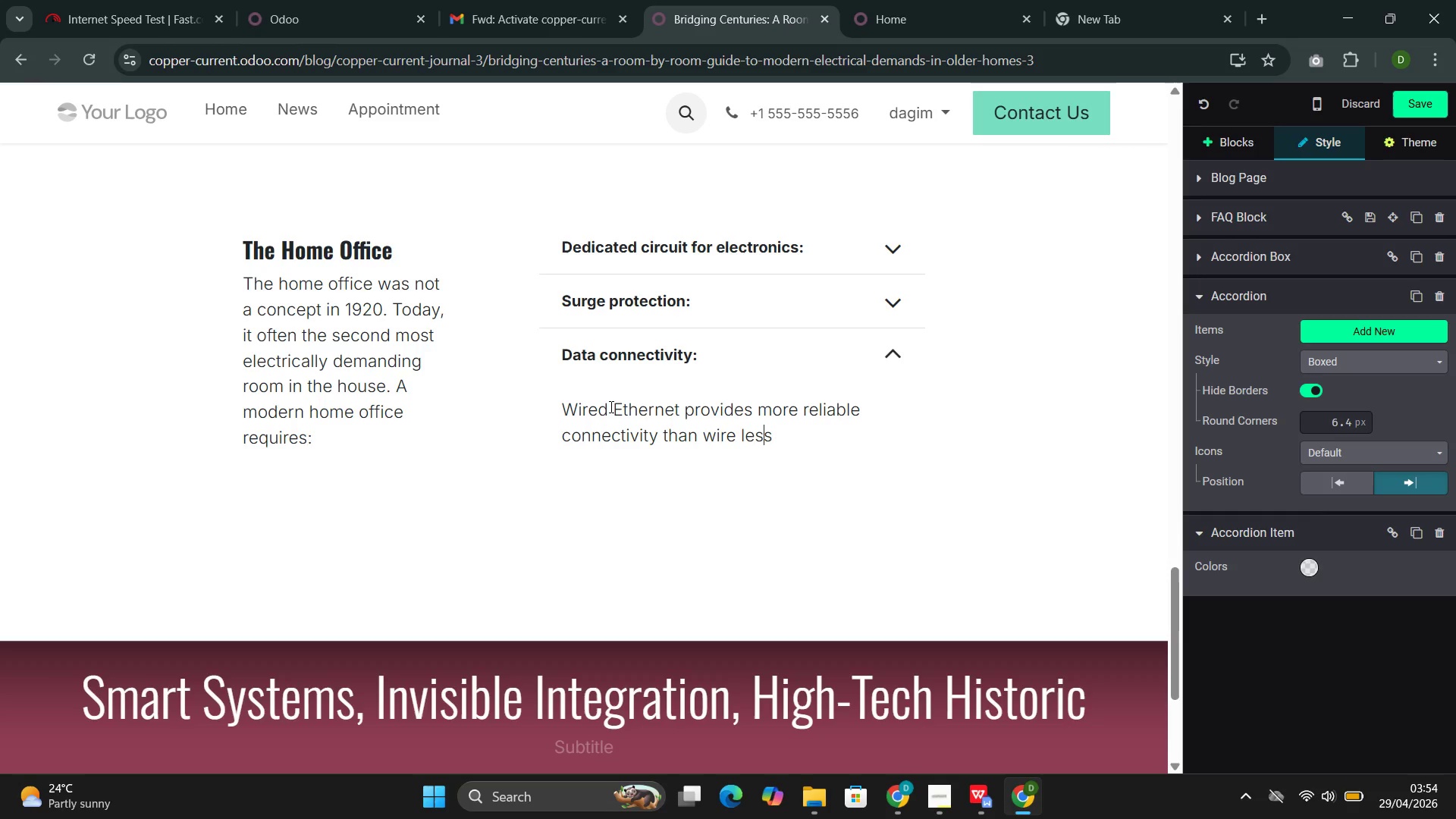 
key(ArrowLeft)
 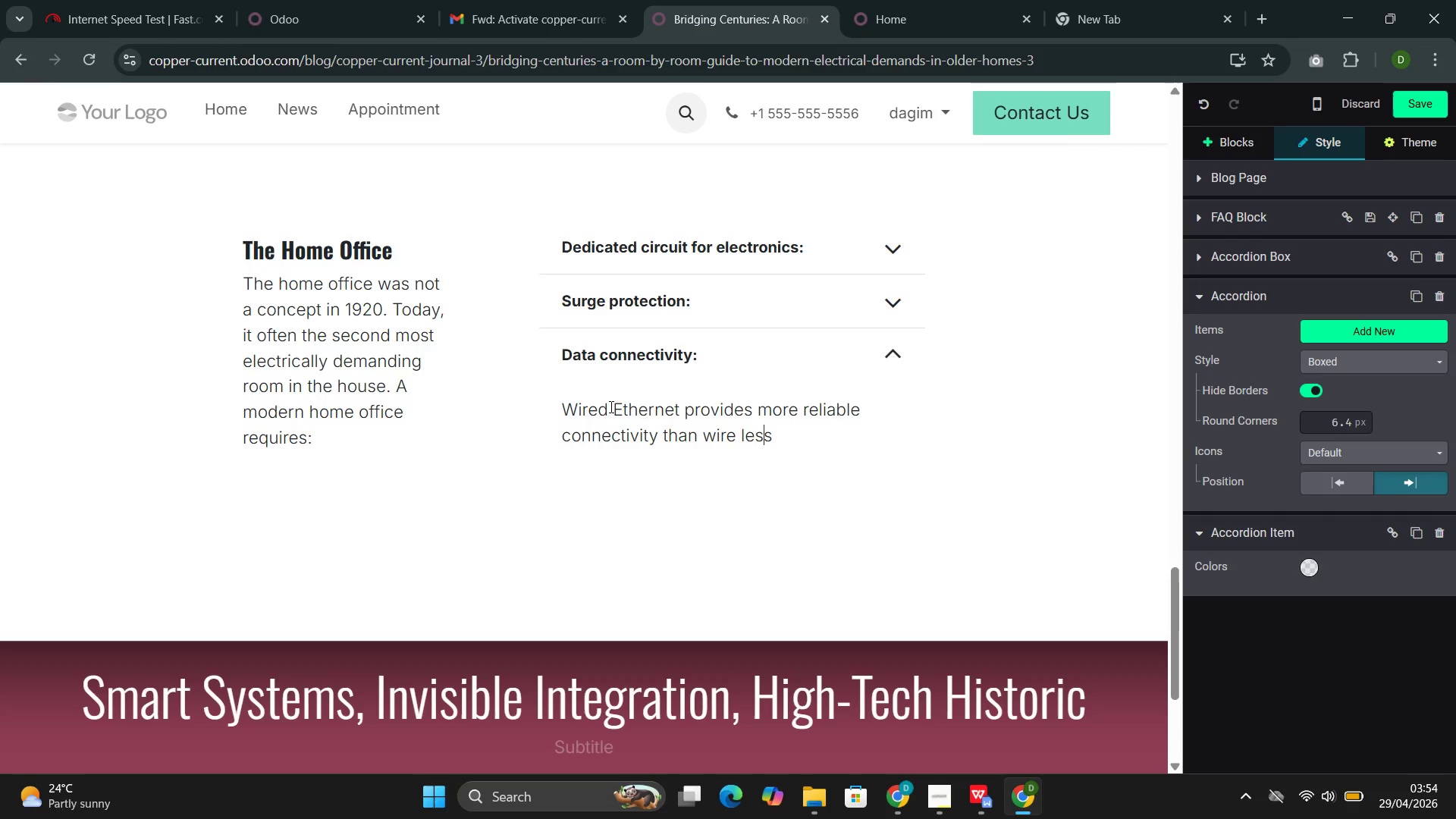 
key(ArrowLeft)
 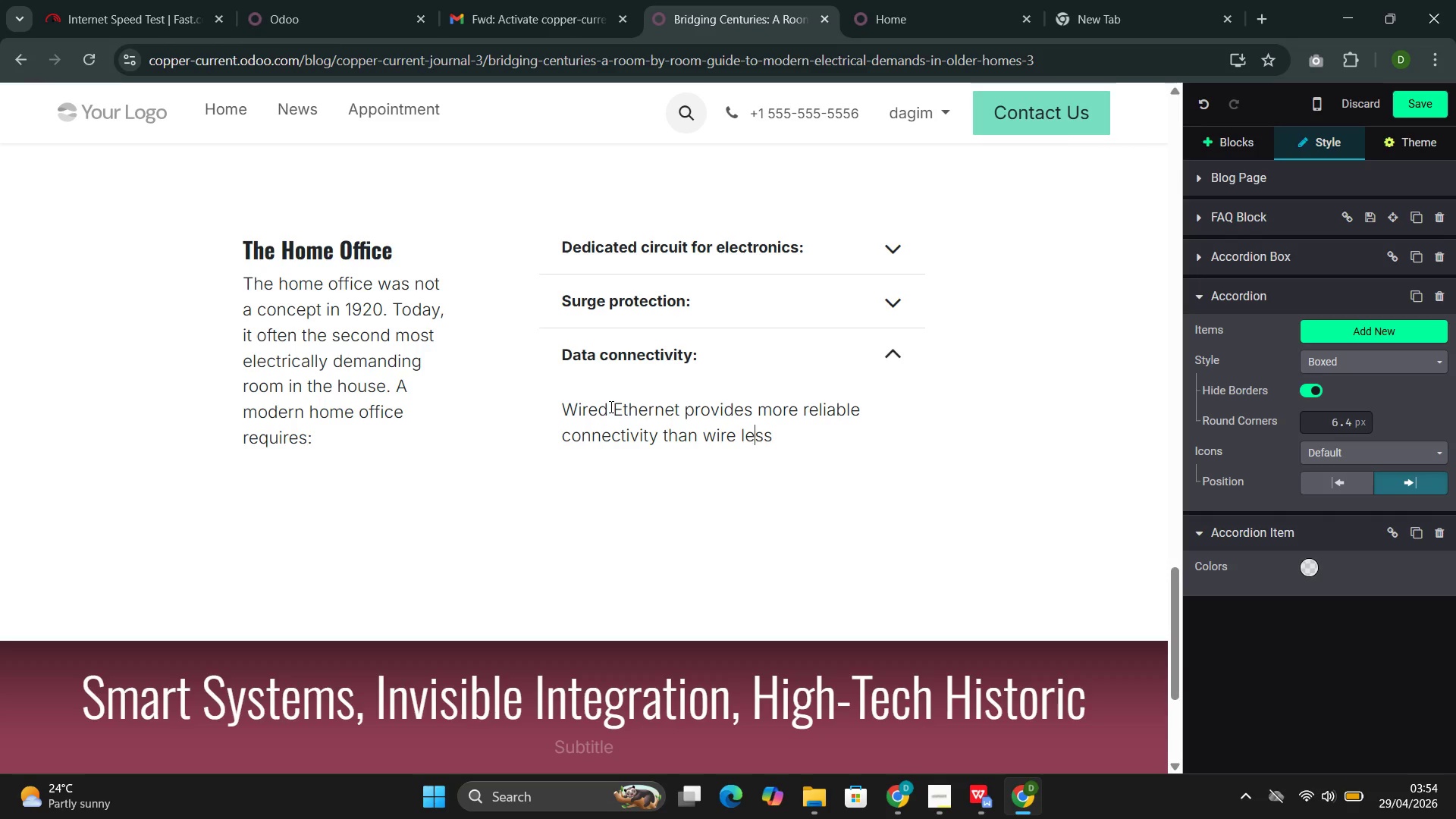 
key(ArrowLeft)
 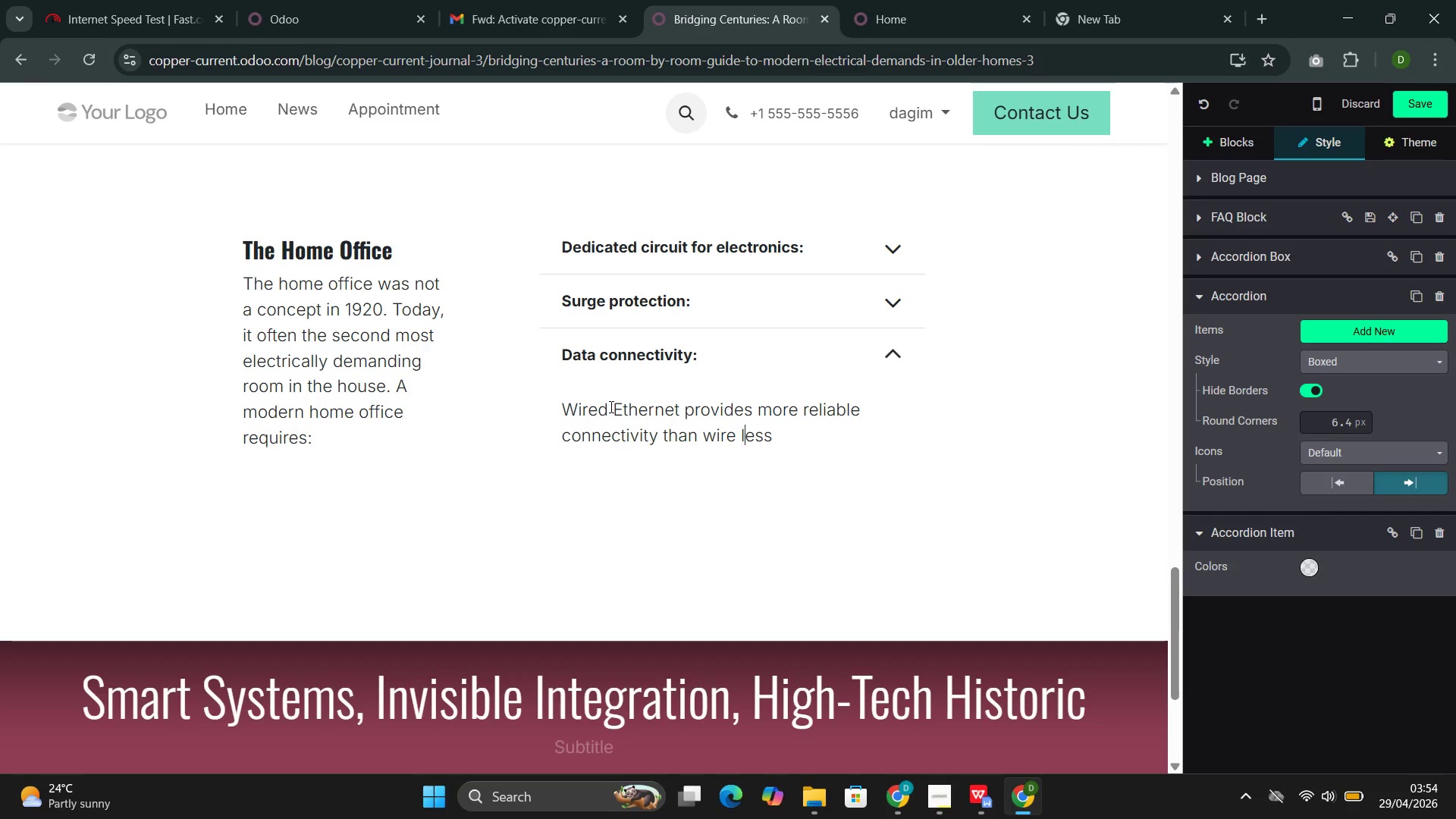 
key(ArrowLeft)
 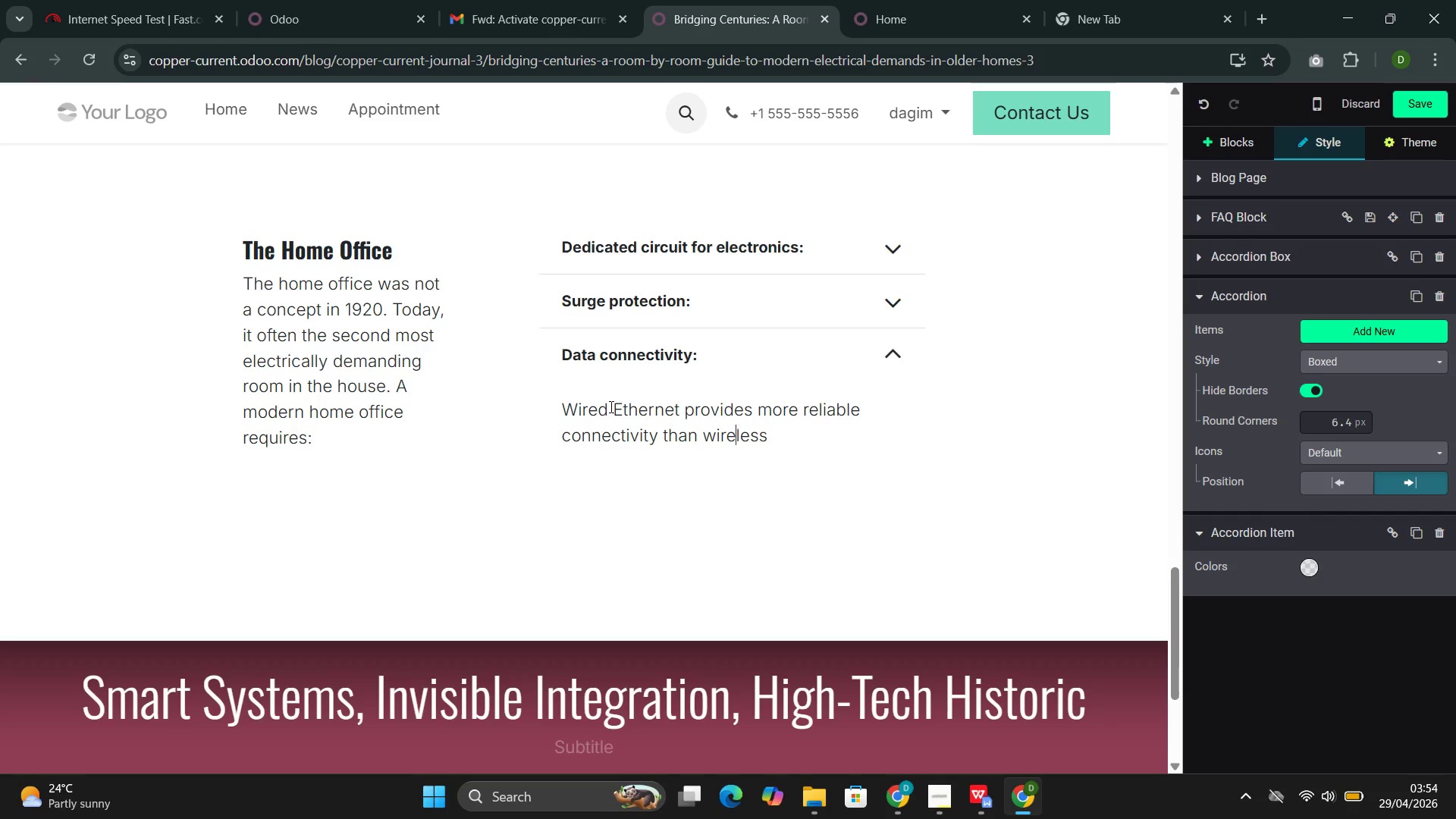 
key(Backspace)
 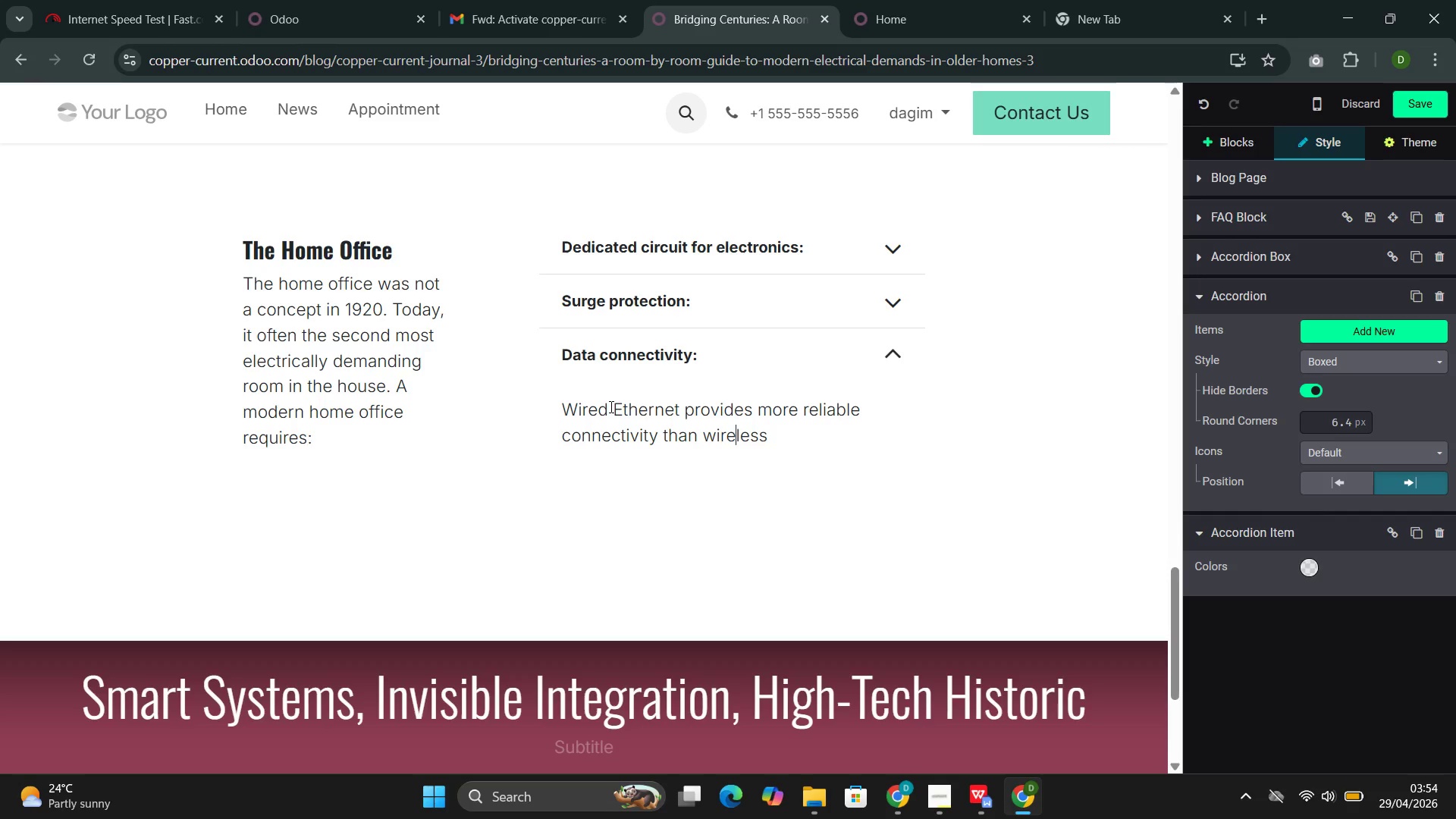 
key(ArrowRight)
 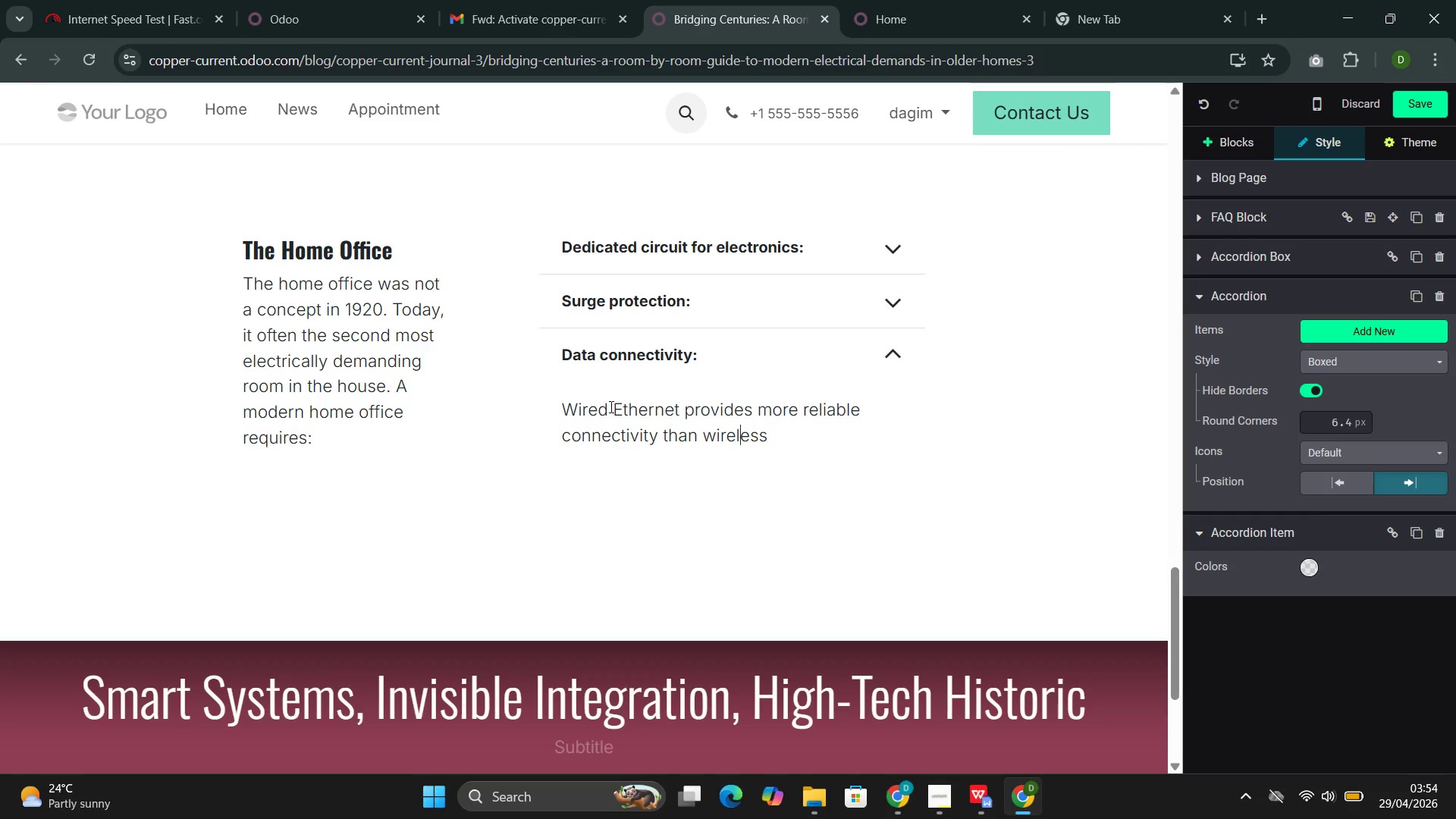 
key(ArrowRight)
 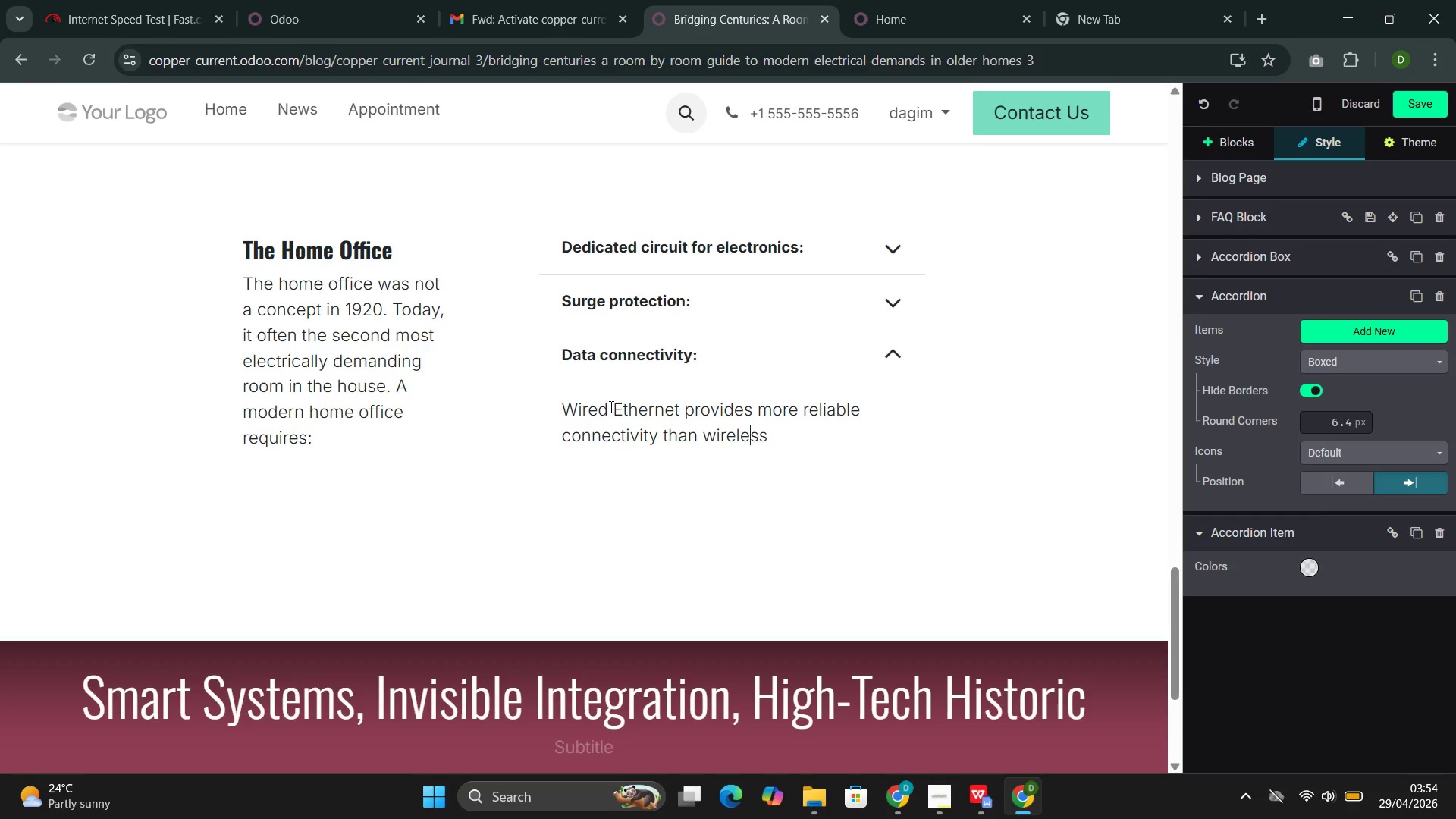 
key(ArrowRight)
 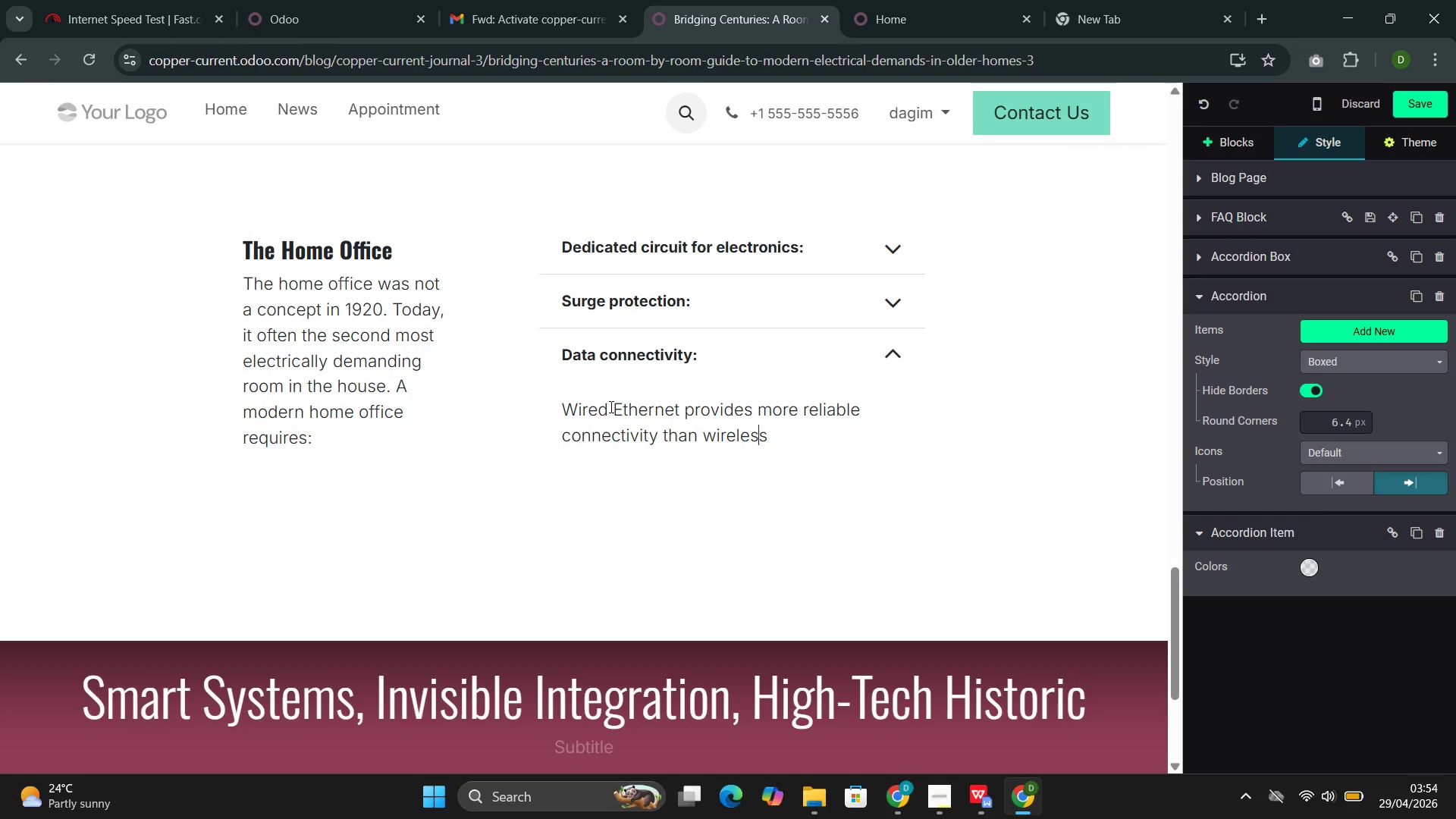 
key(ArrowRight)
 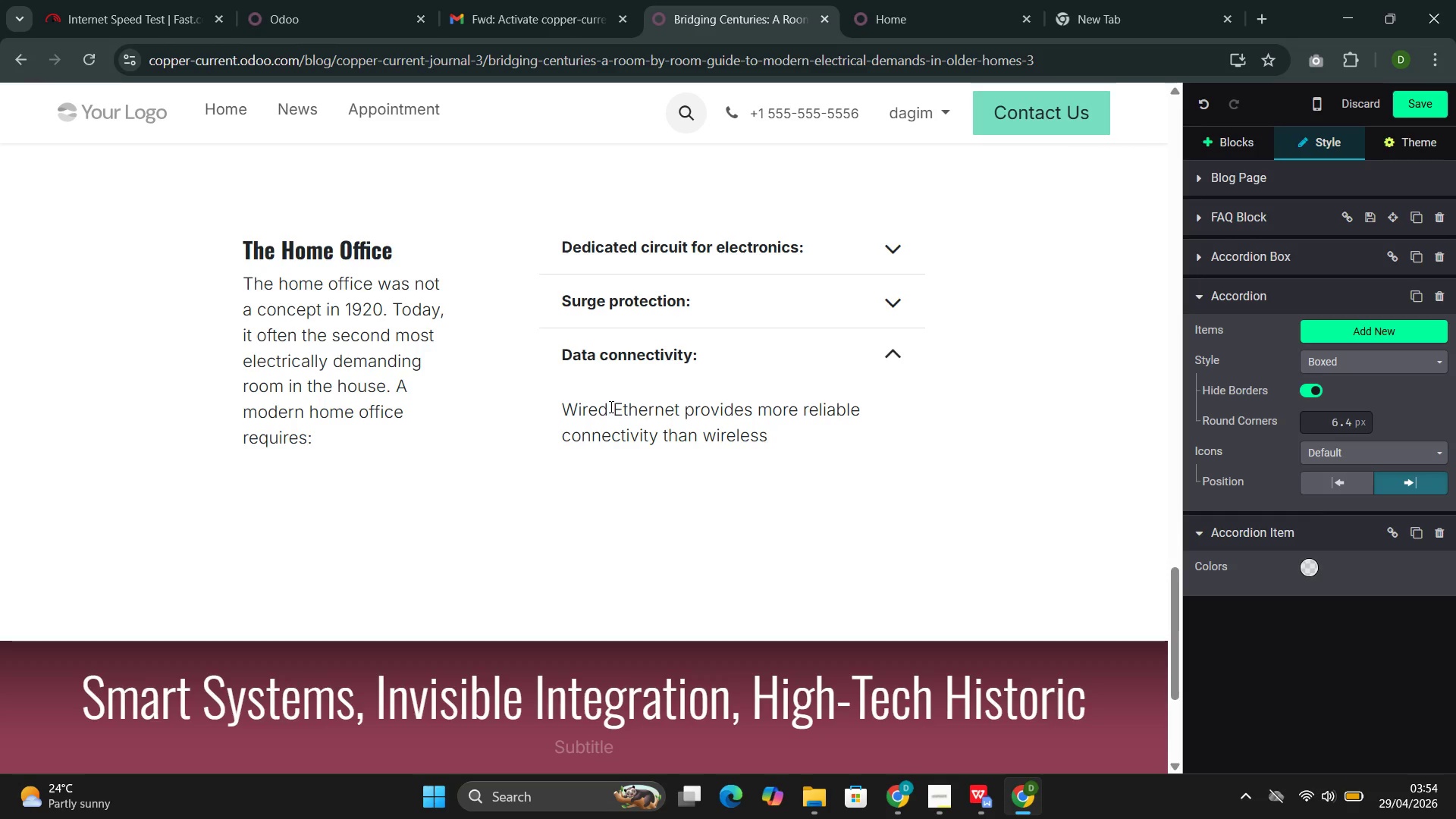 
type( for na)
key(Backspace)
key(Backspace)
type(bandwidth )
key(Backspace)
type(-intensive work; running Cat6 cable thro)
 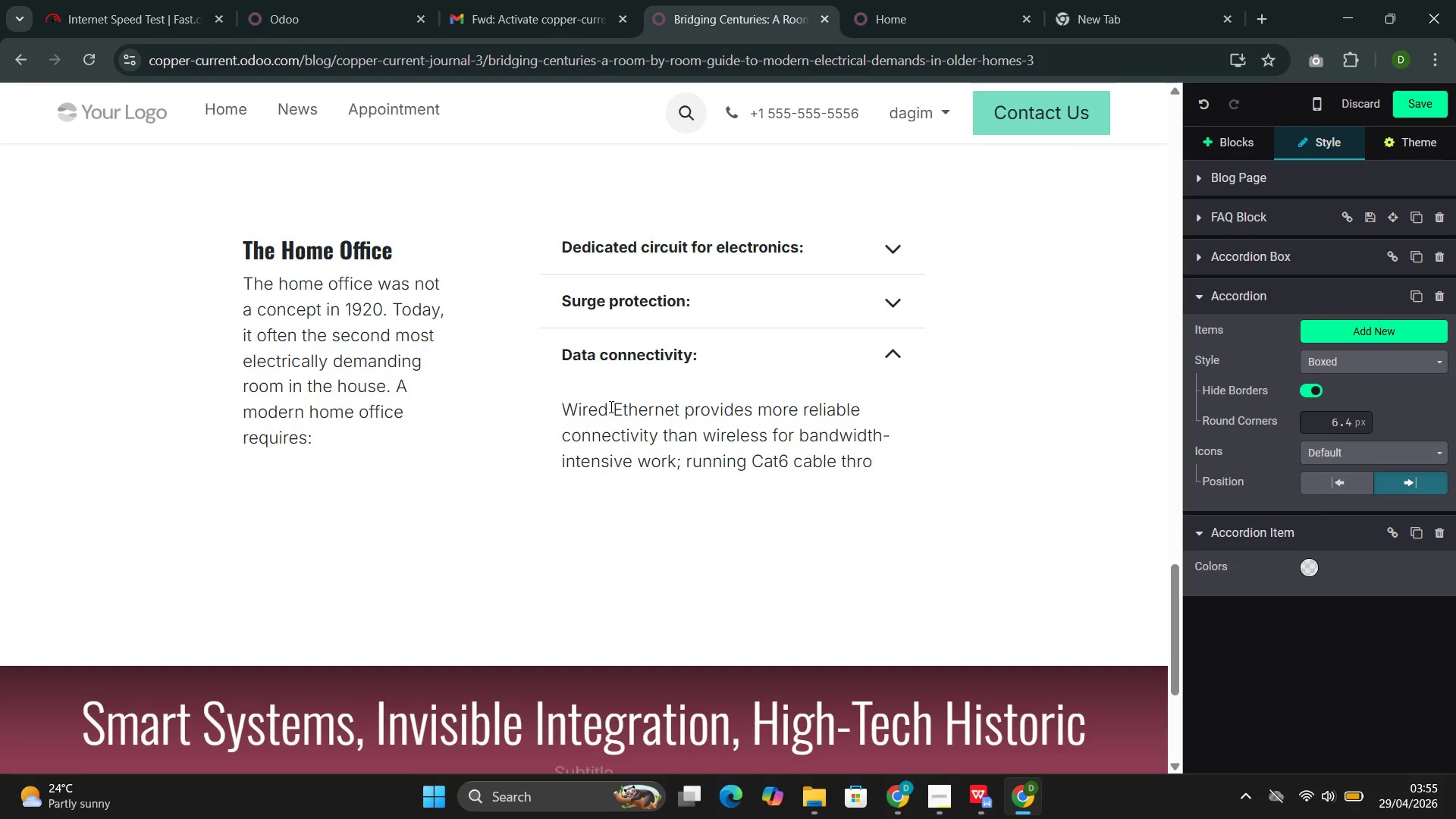 
type(ugh existing chases provides this capacity without surfac)
key(Backspace)
type(ce-mounted wiring )
 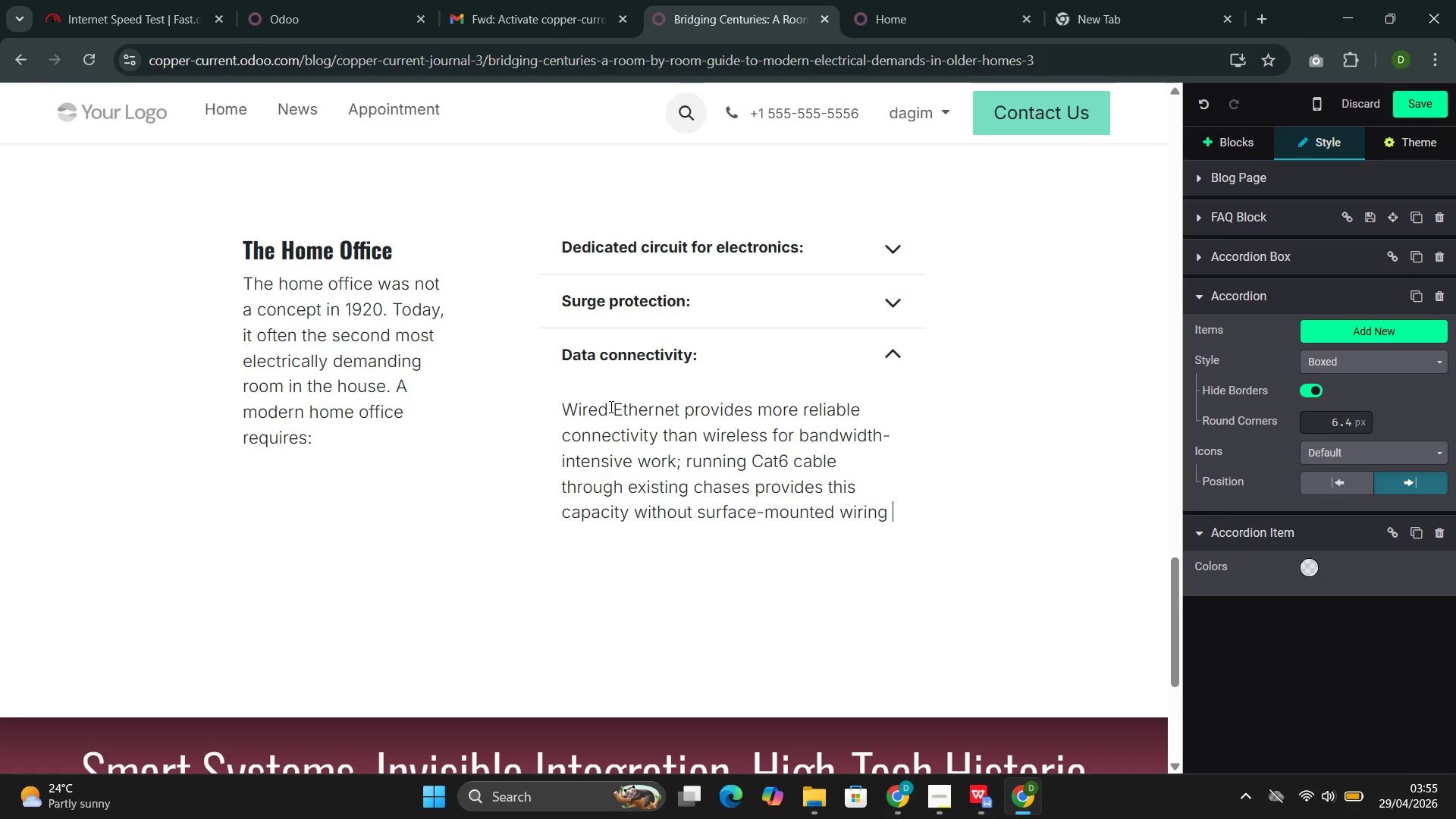 
left_click([733, 353])
 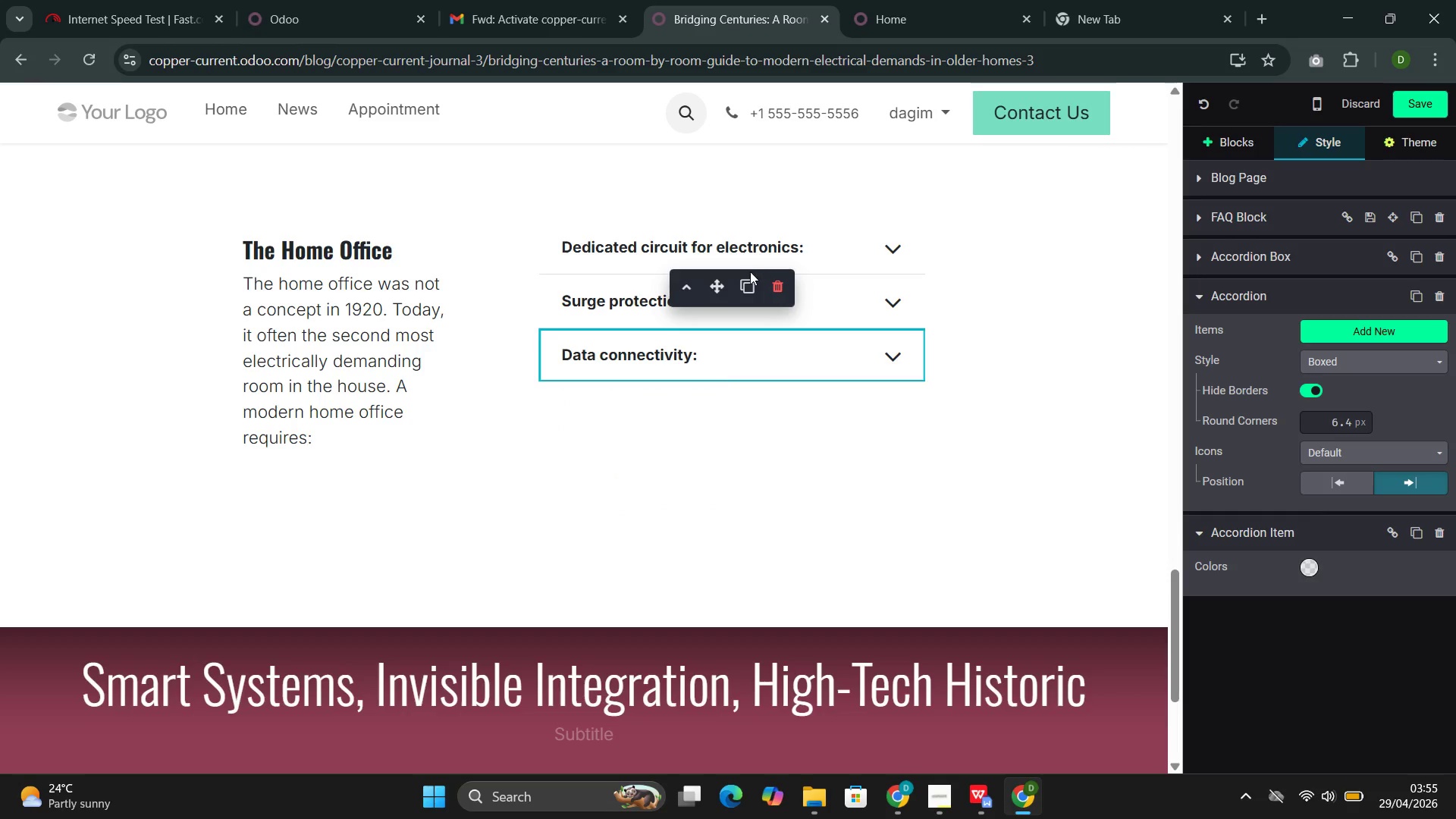 
left_click([745, 280])
 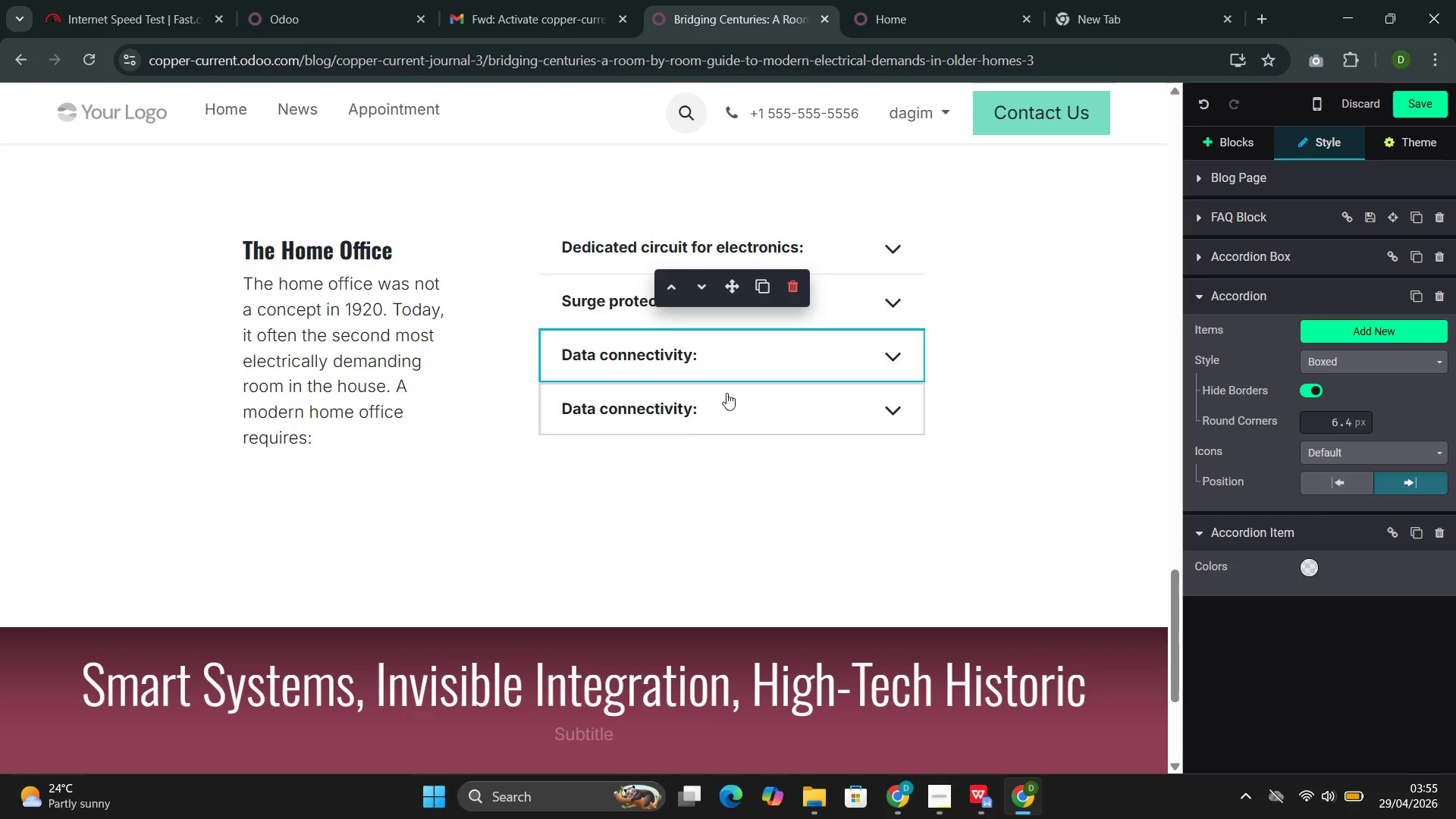 
left_click_drag(start_coordinate=[721, 403], to_coordinate=[576, 406])
 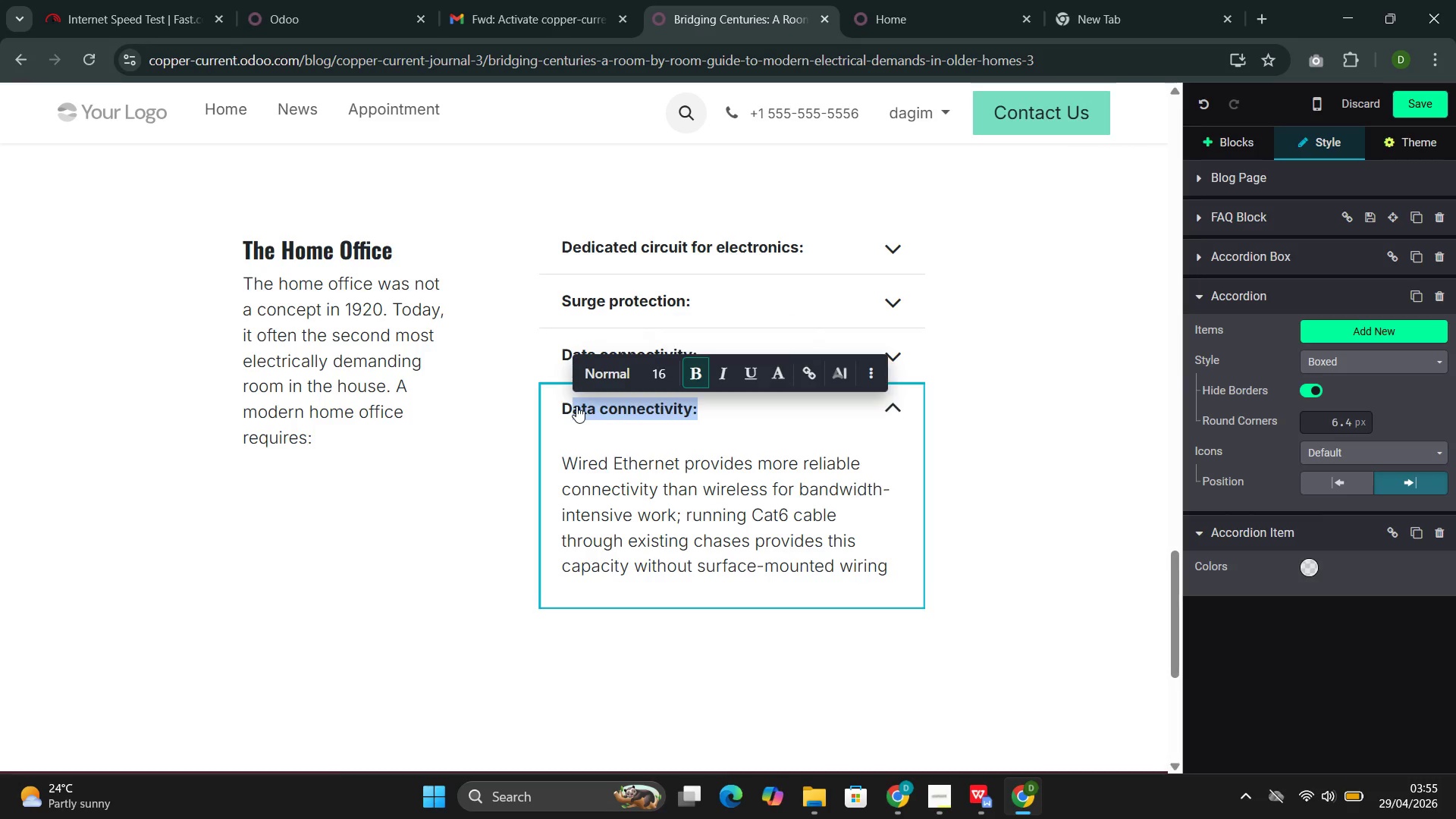 
key(Backspace)
key(Backspace)
type(Task lighting:)
 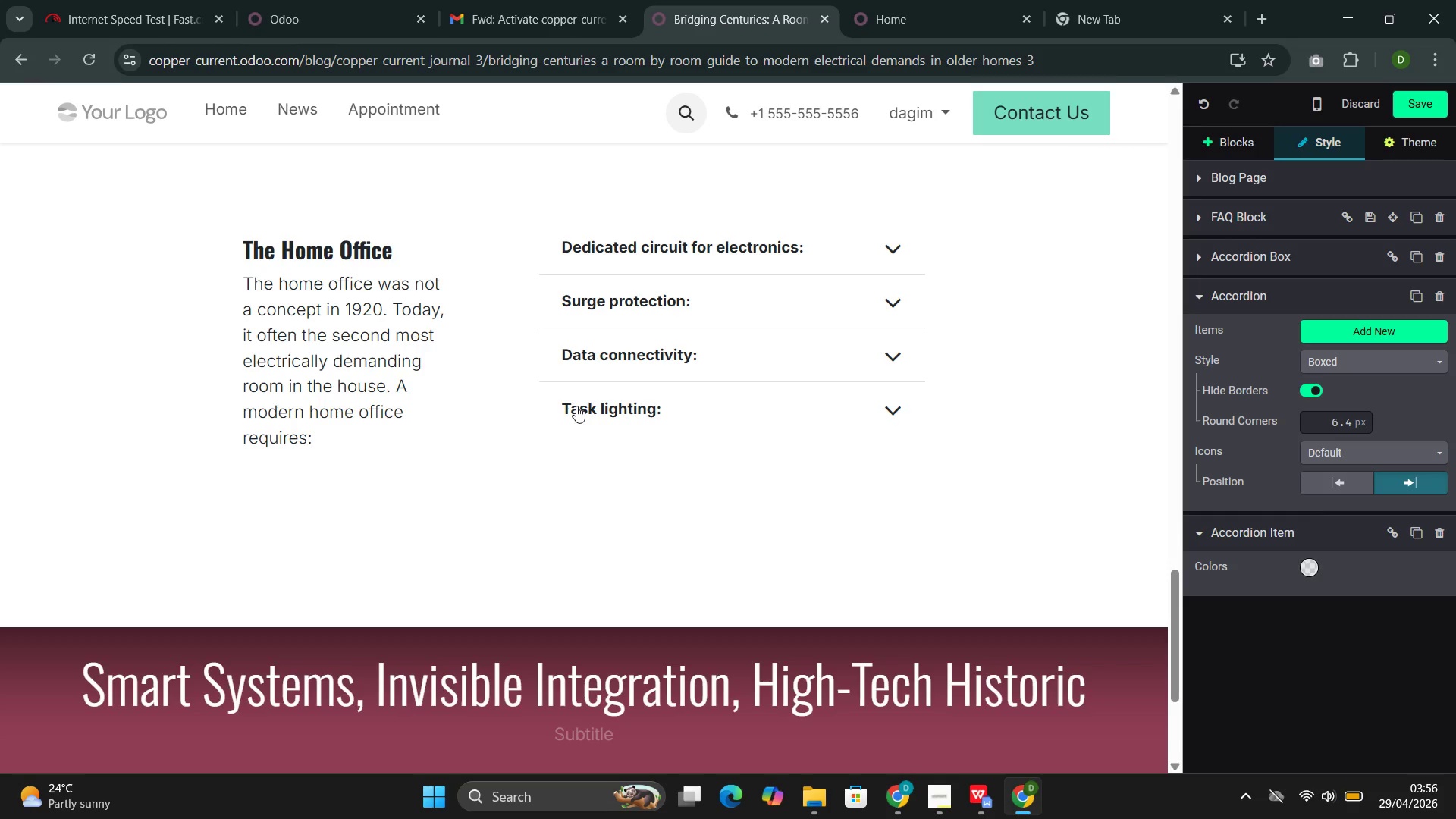 
left_click([798, 418])
 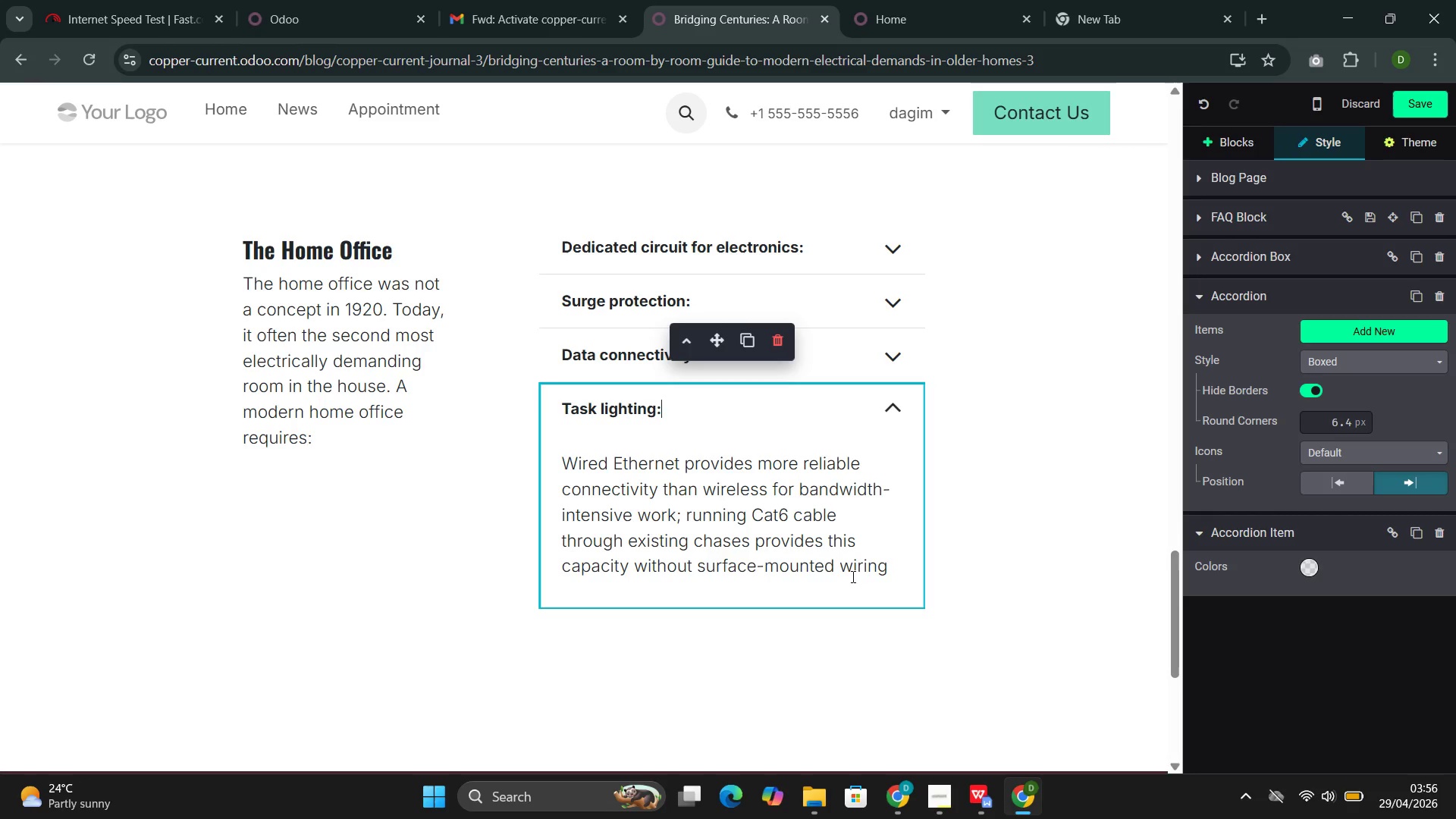 
left_click_drag(start_coordinate=[906, 573], to_coordinate=[584, 460])
 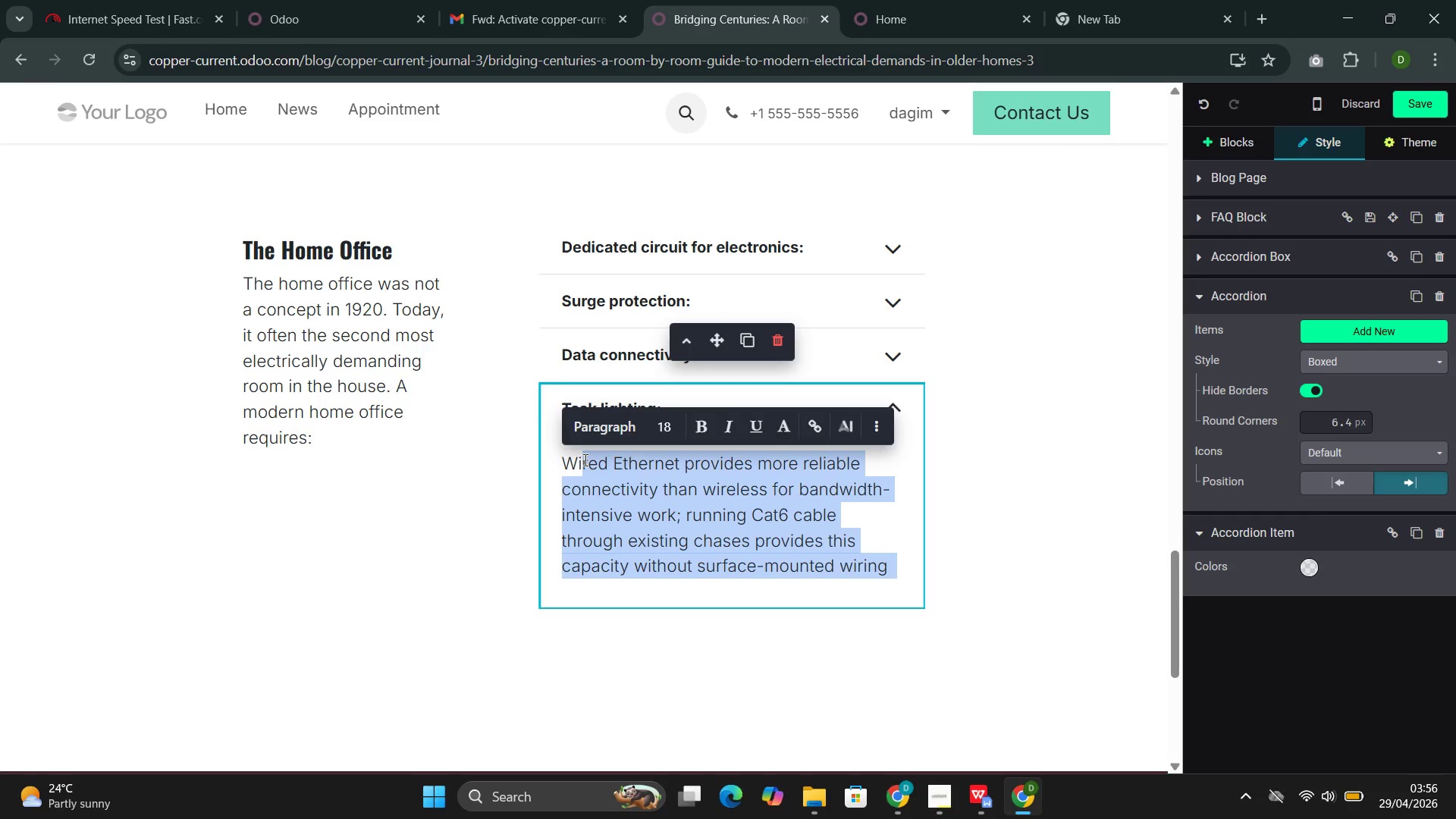 
key(Backspace)
 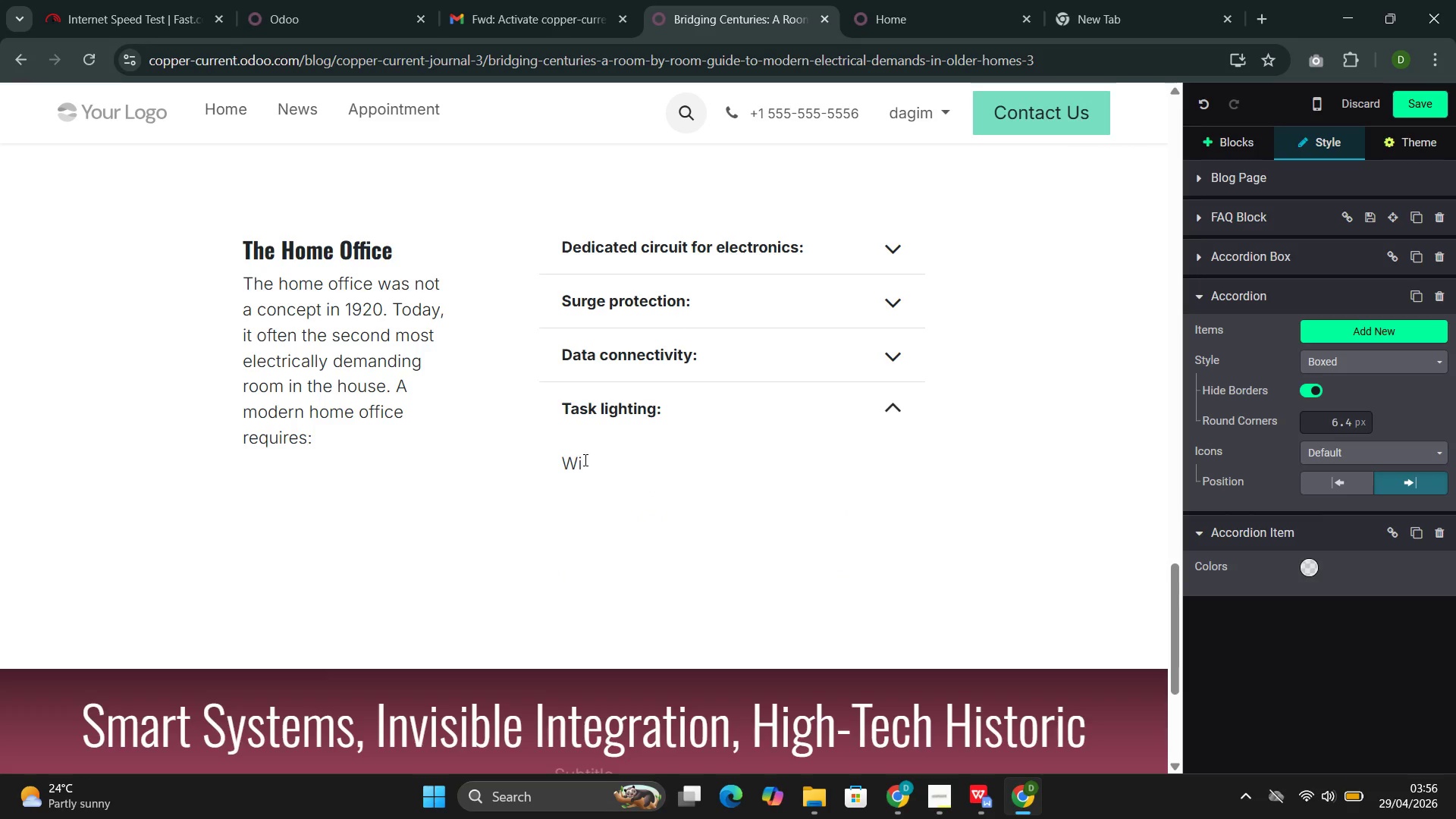 
key(Backspace)
 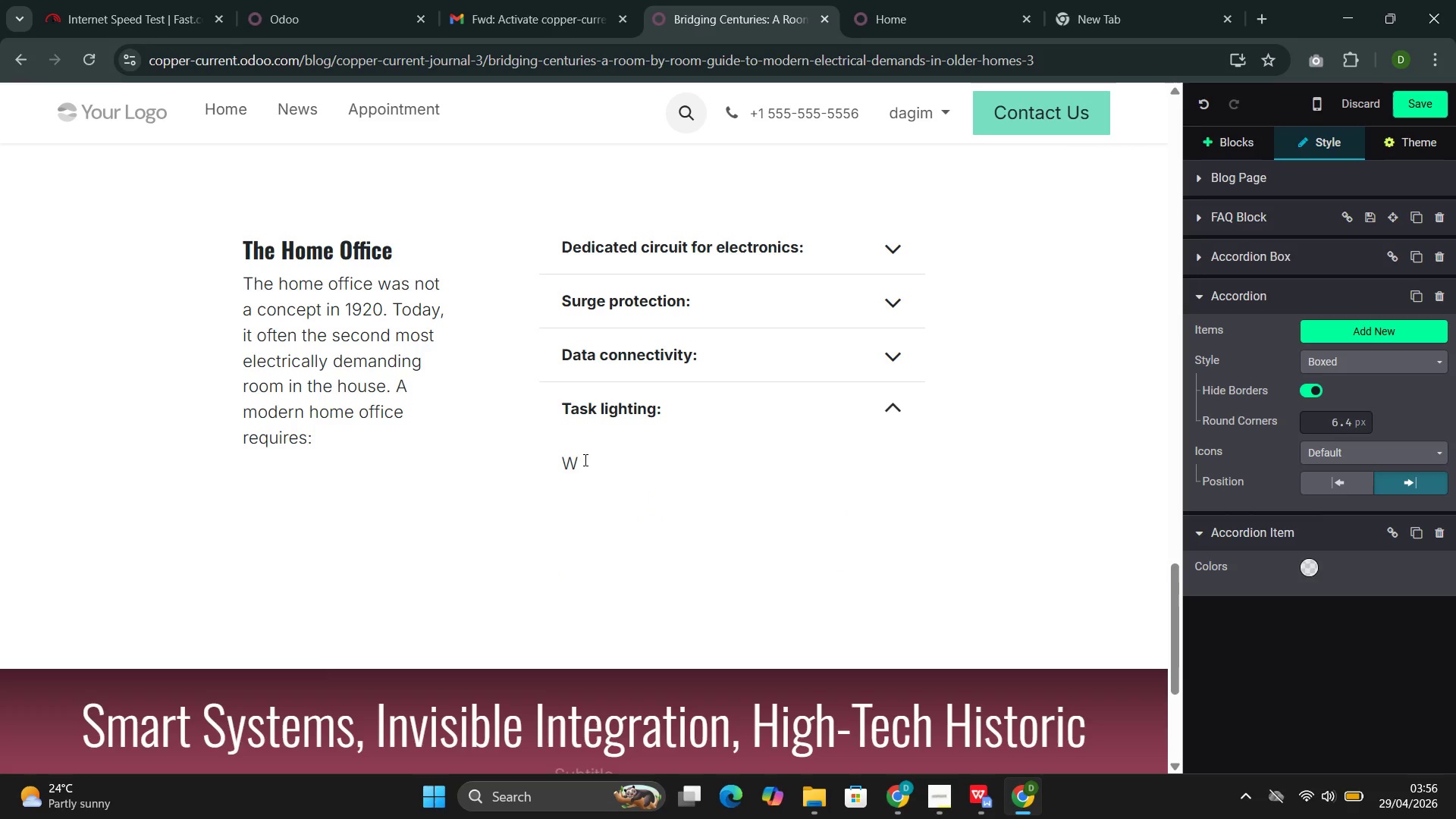 
key(Backspace)
 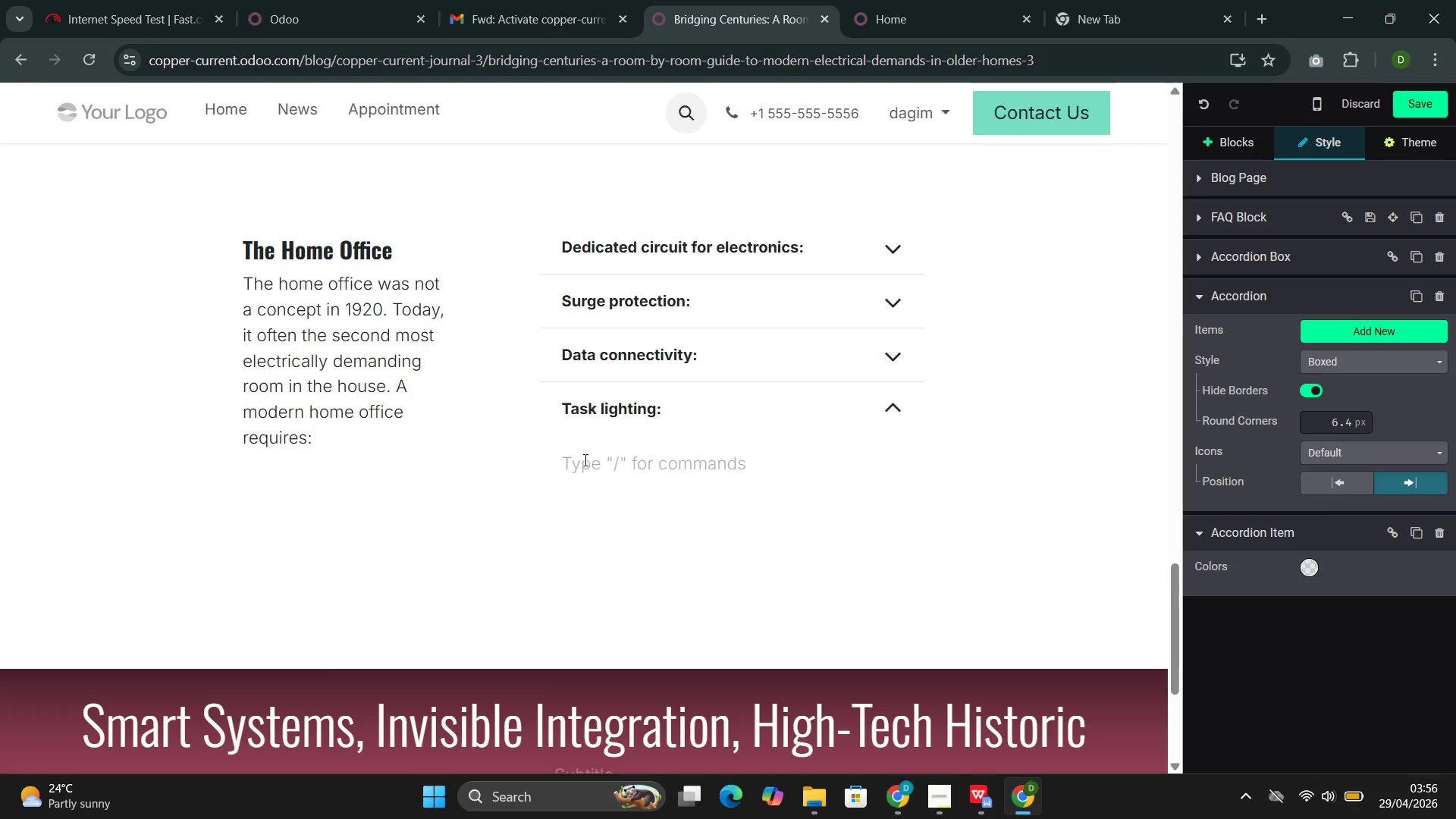 
type(Adjustable, glare-free lighr)
key(Backspace)
type(ting)
 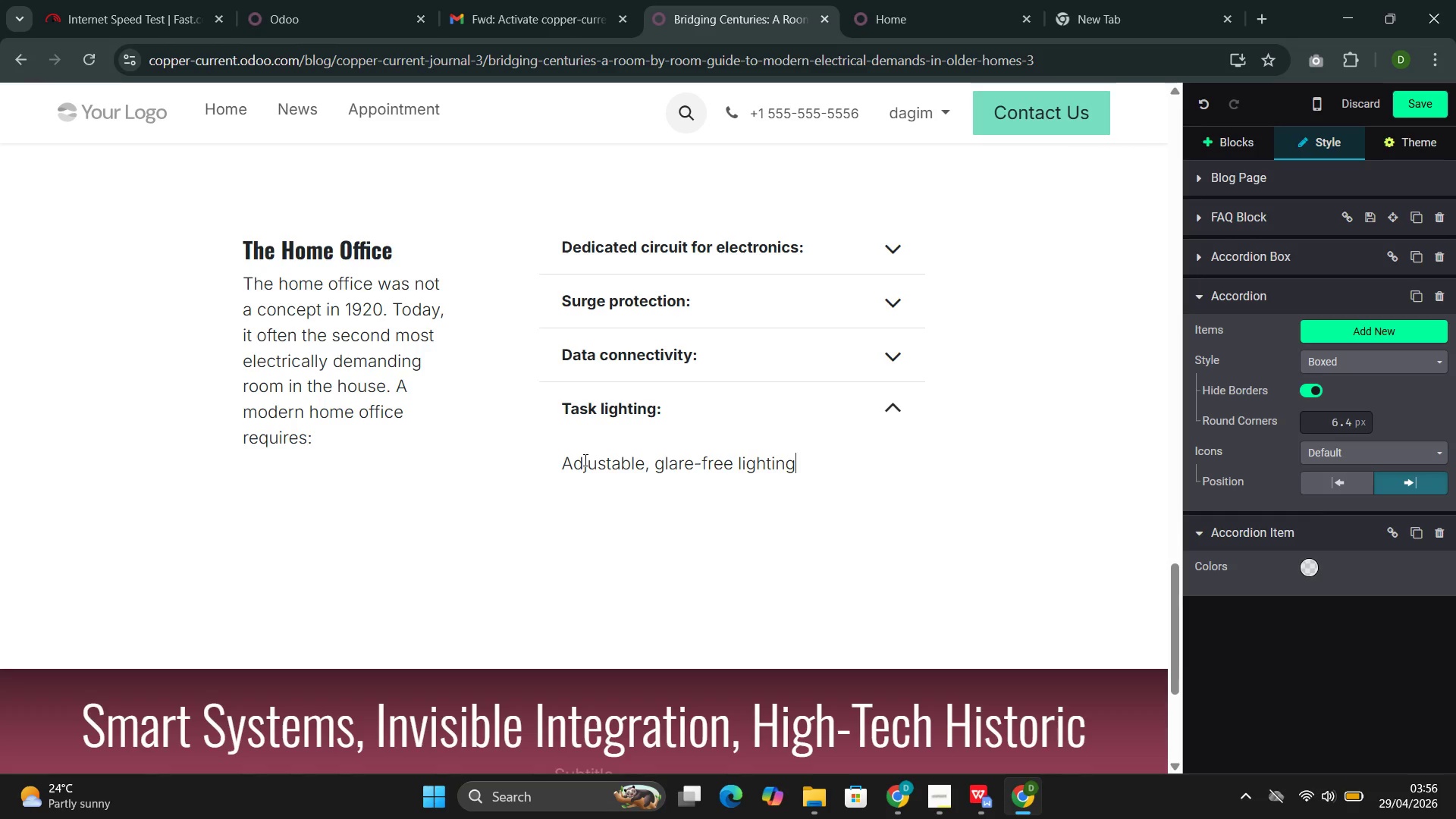 
wait(6.14)
 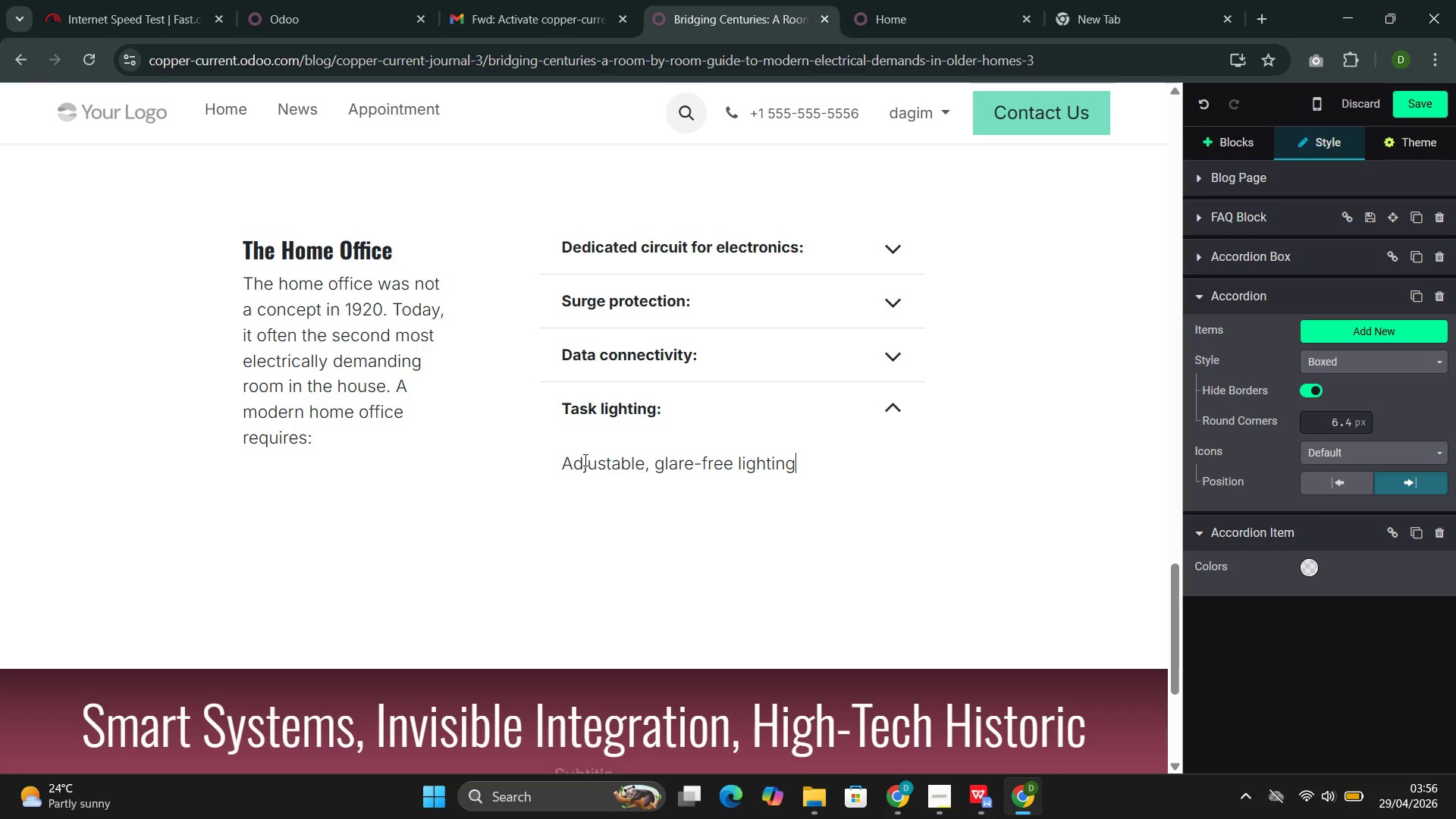 
type( on a dedicated cir)
 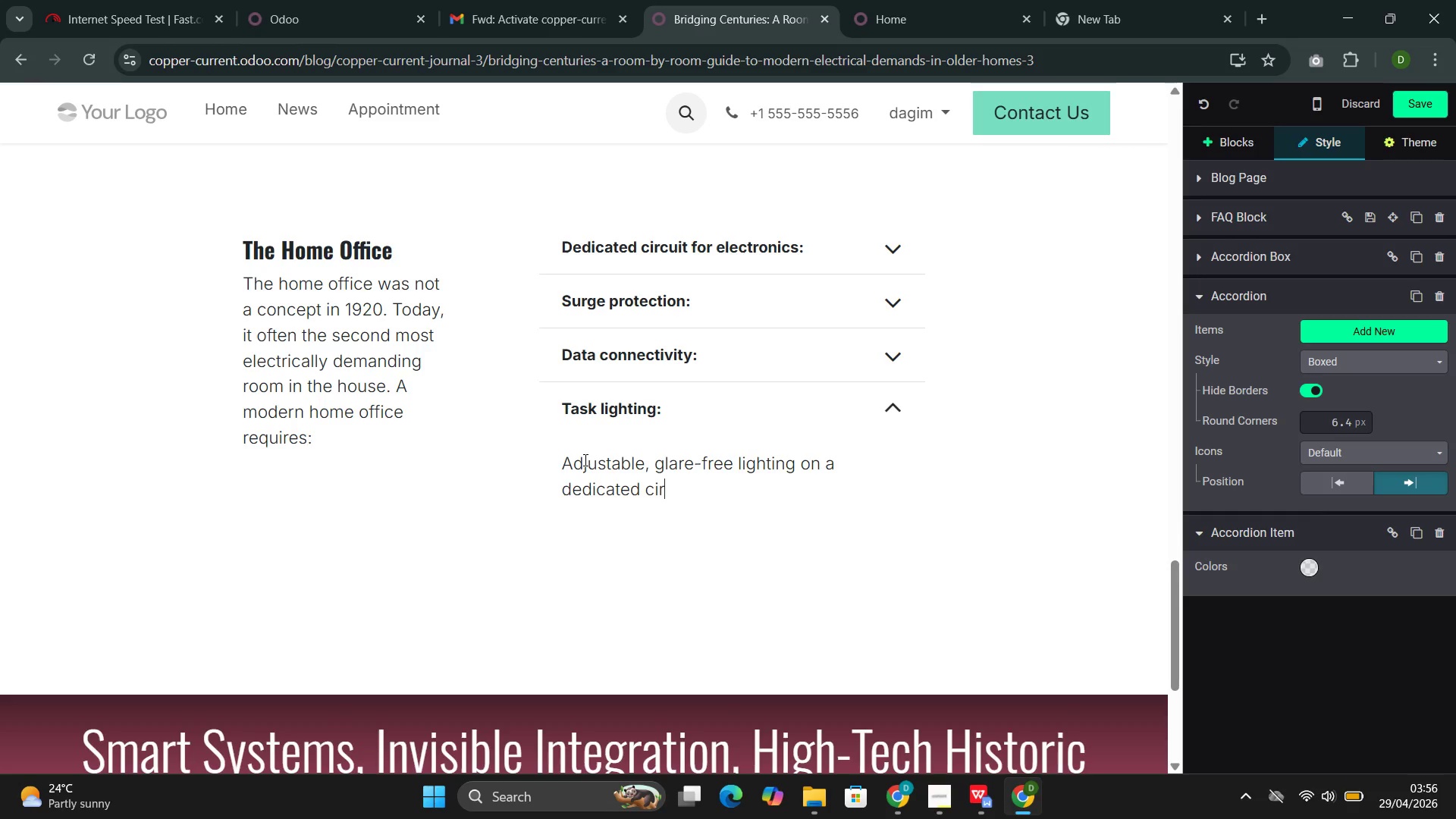 
type(cuit prevents the eye strain that built )
key(Backspace)
type(-in )
 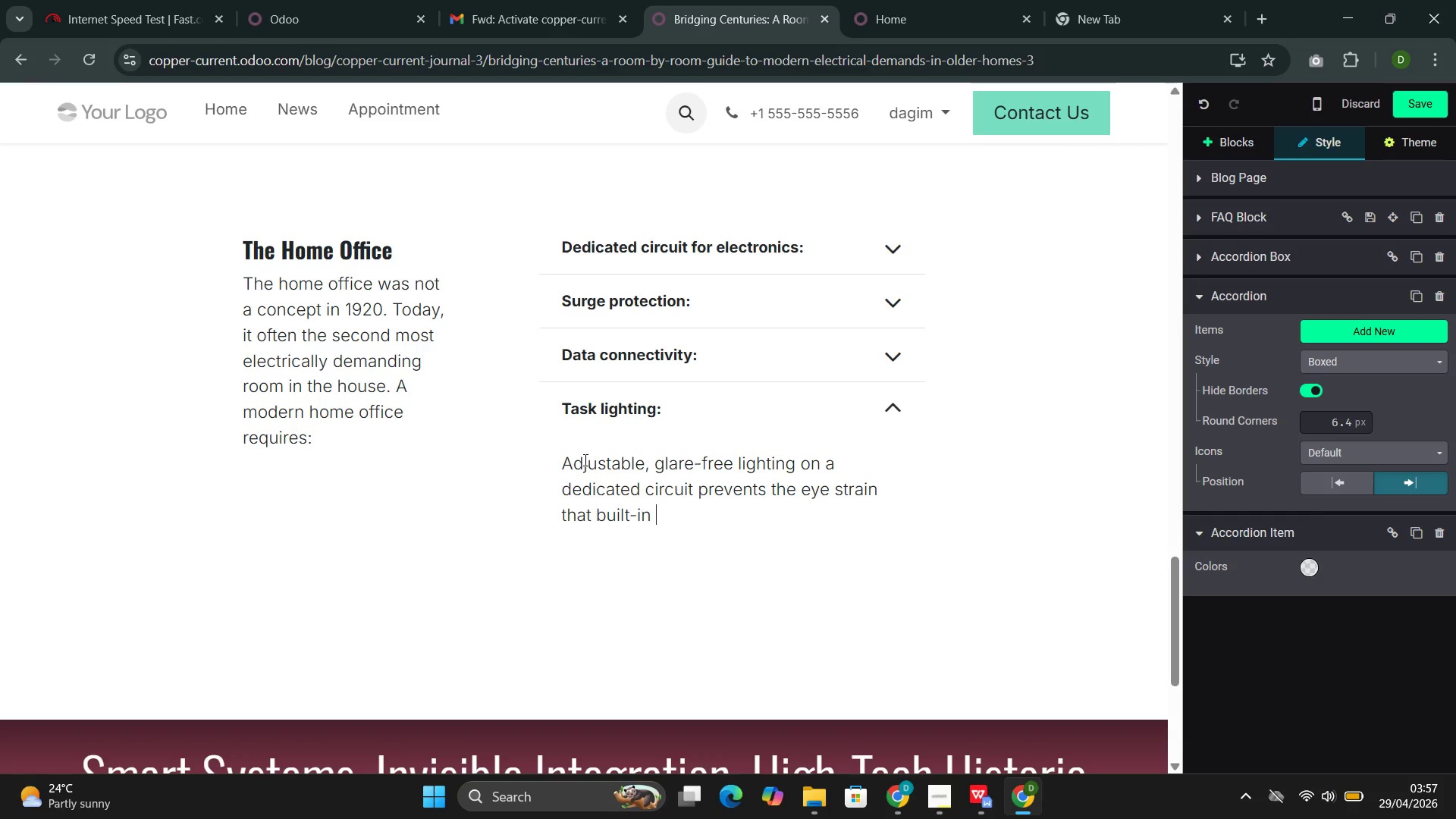 
type(overhead fixu)
key(Backspace)
type(tures)
 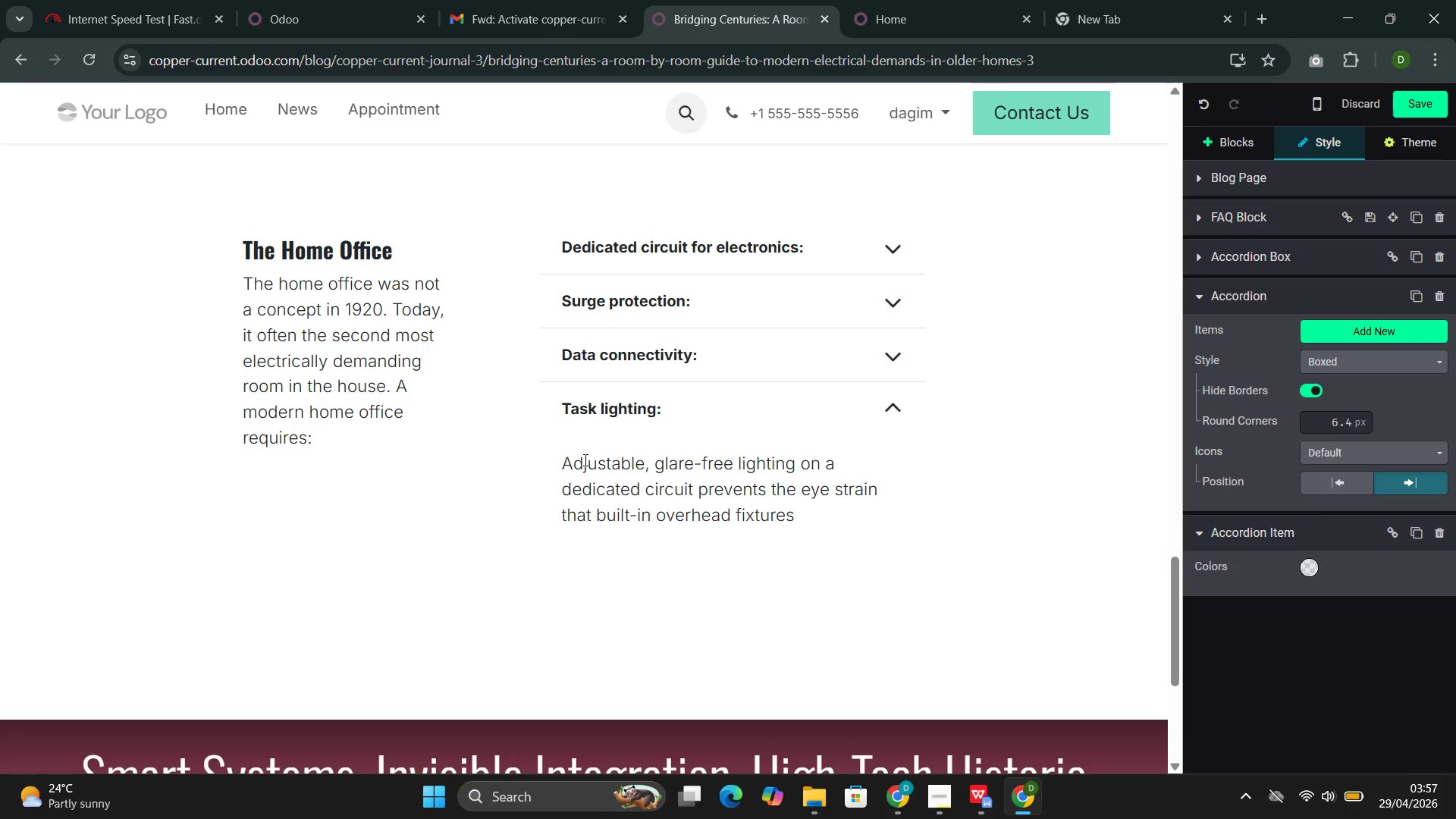 
type( were never desighr)
key(Backspace)
key(Backspace)
type(nr)
key(Backspace)
type(ed )
 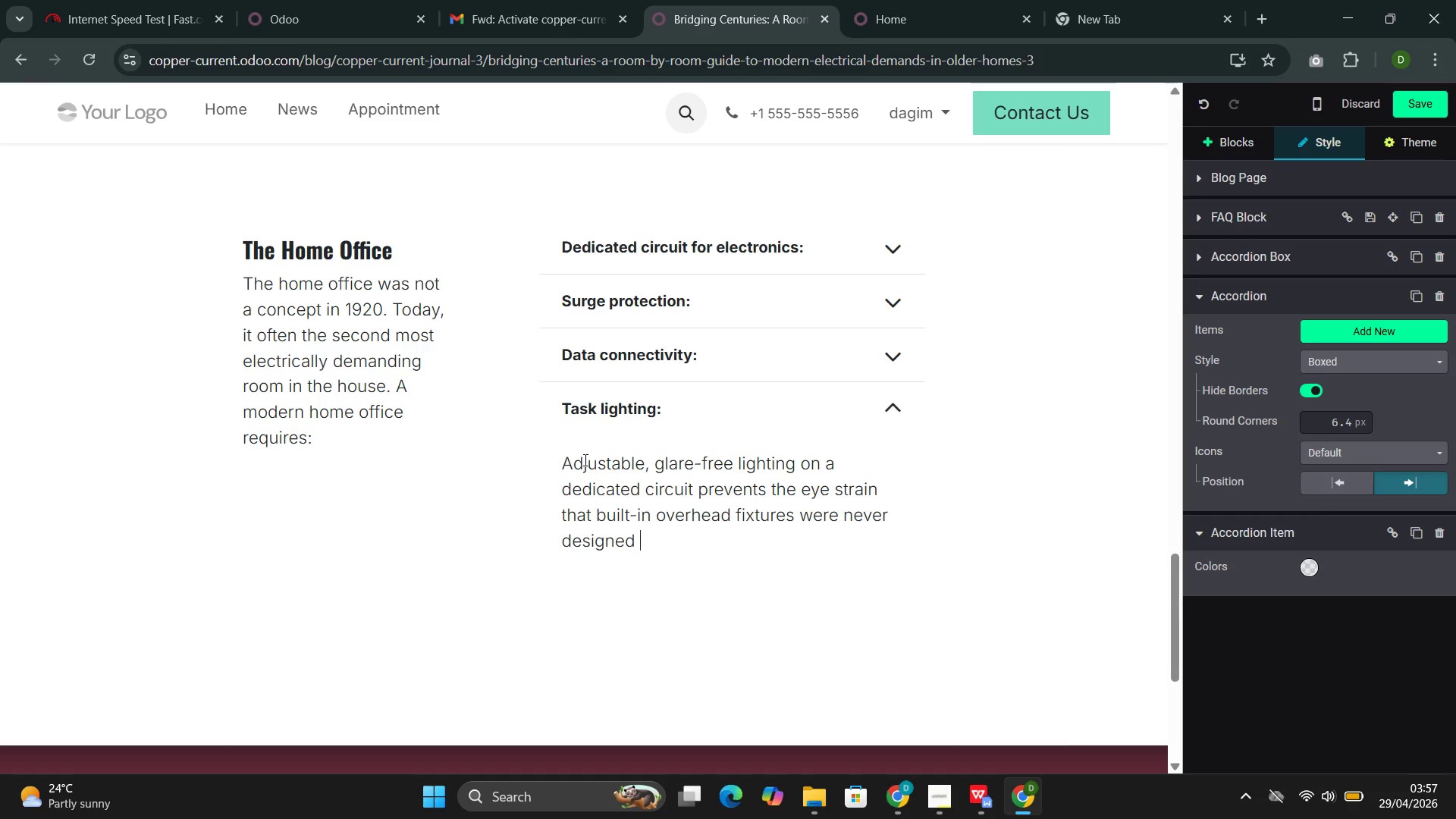 
wait(18.94)
 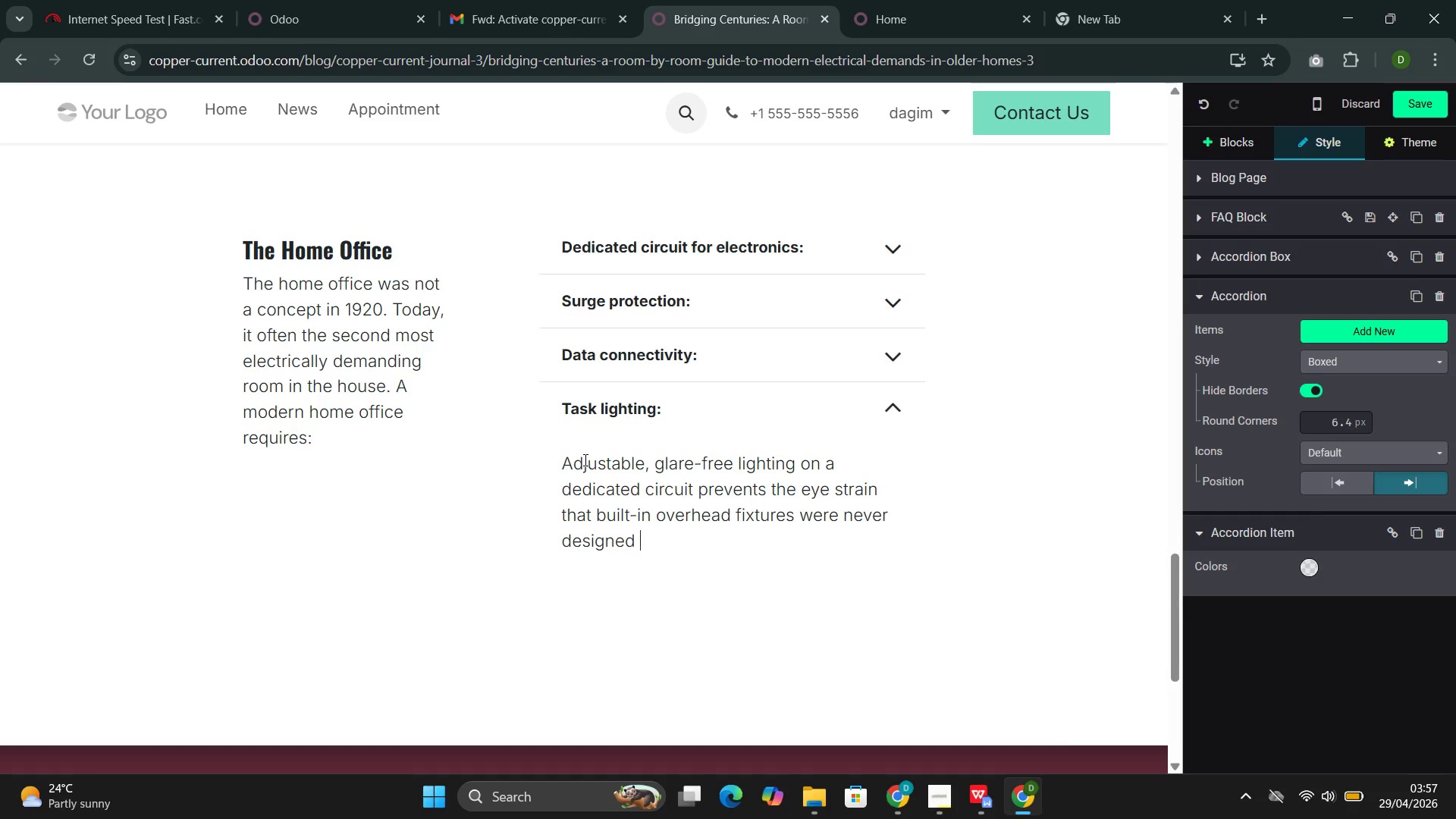 
type(to )
 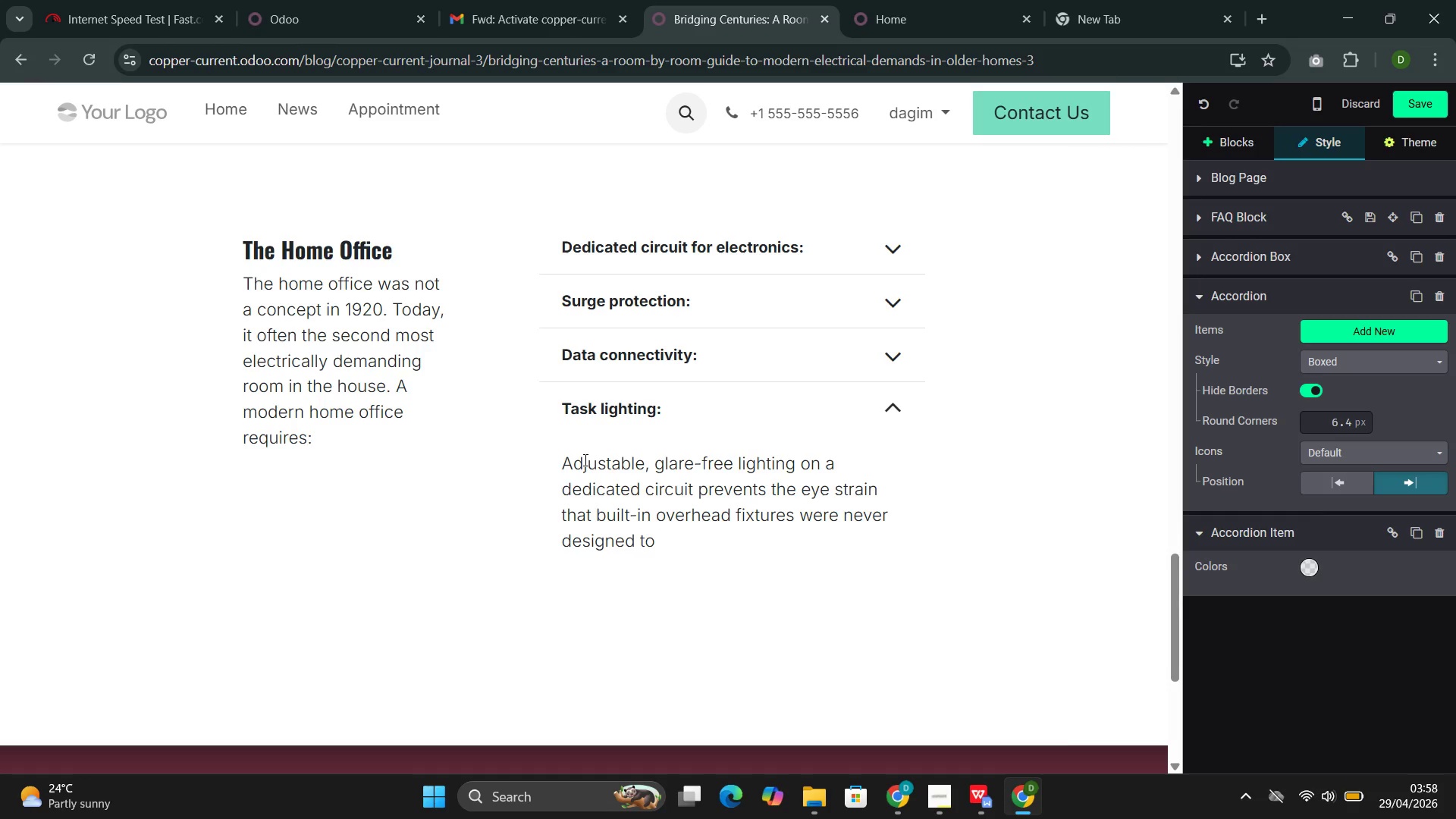 
type(address)
 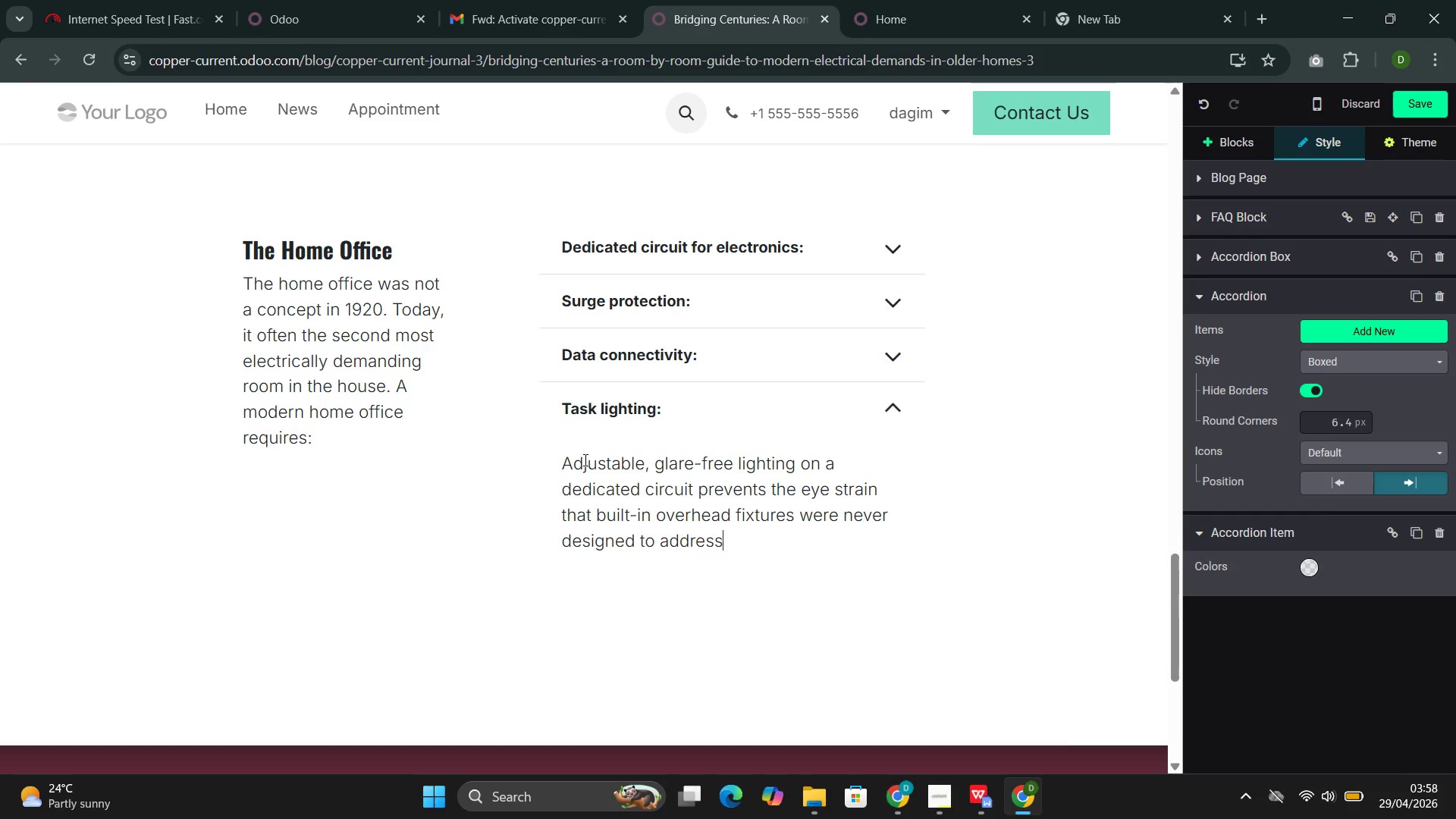 
wait(7.16)
 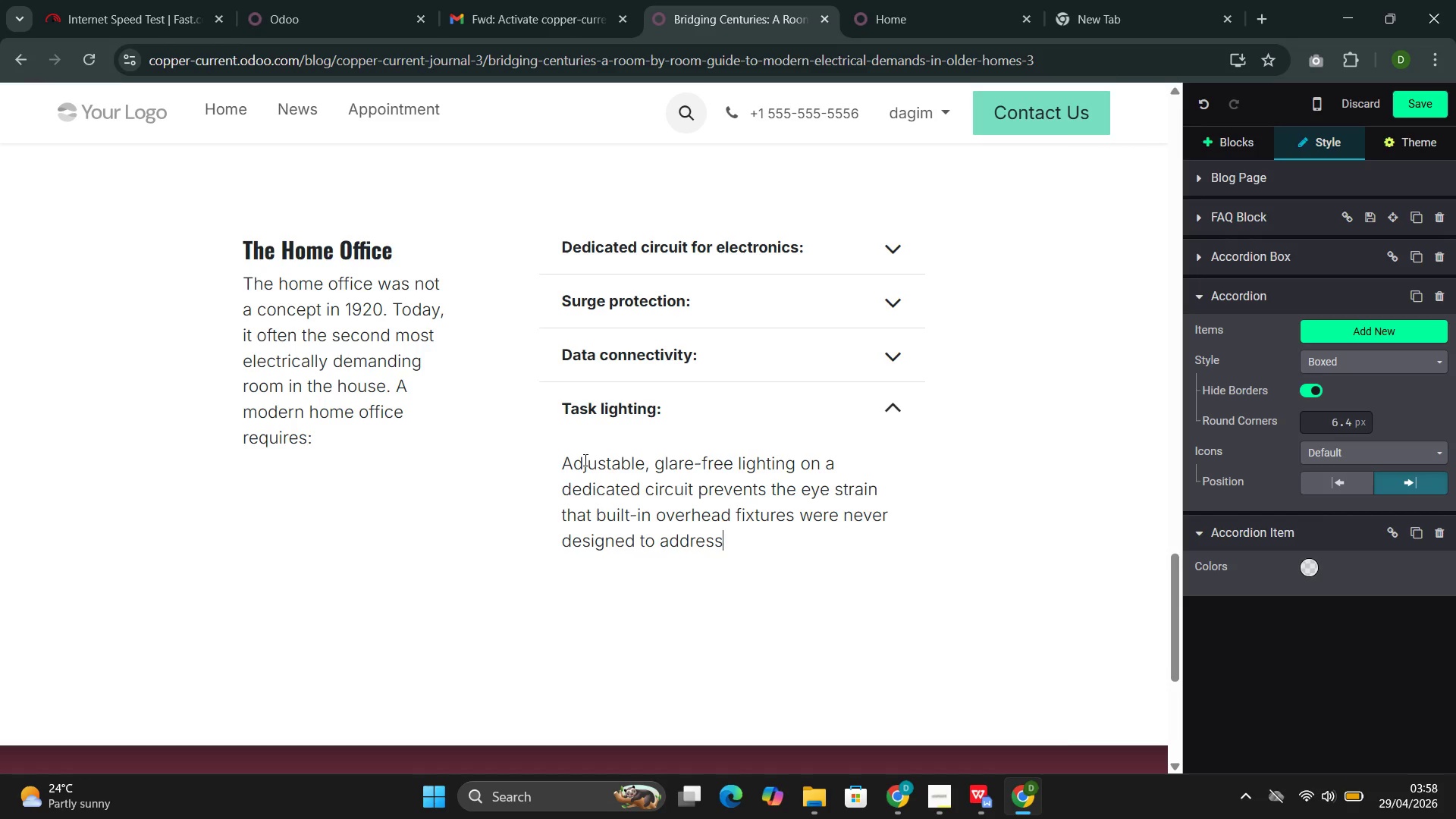 
left_click([1232, 137])
 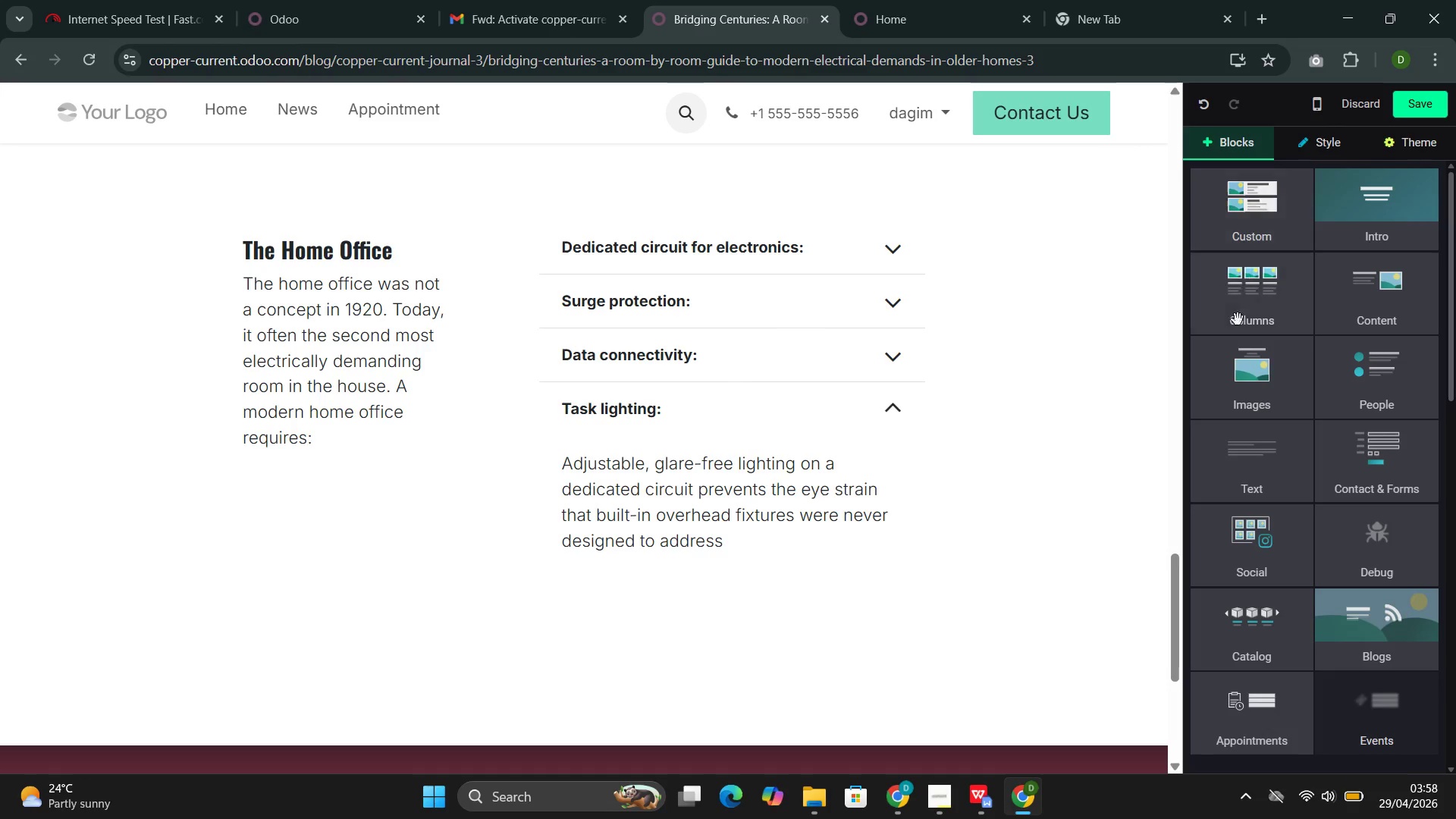 
left_click([1235, 351])
 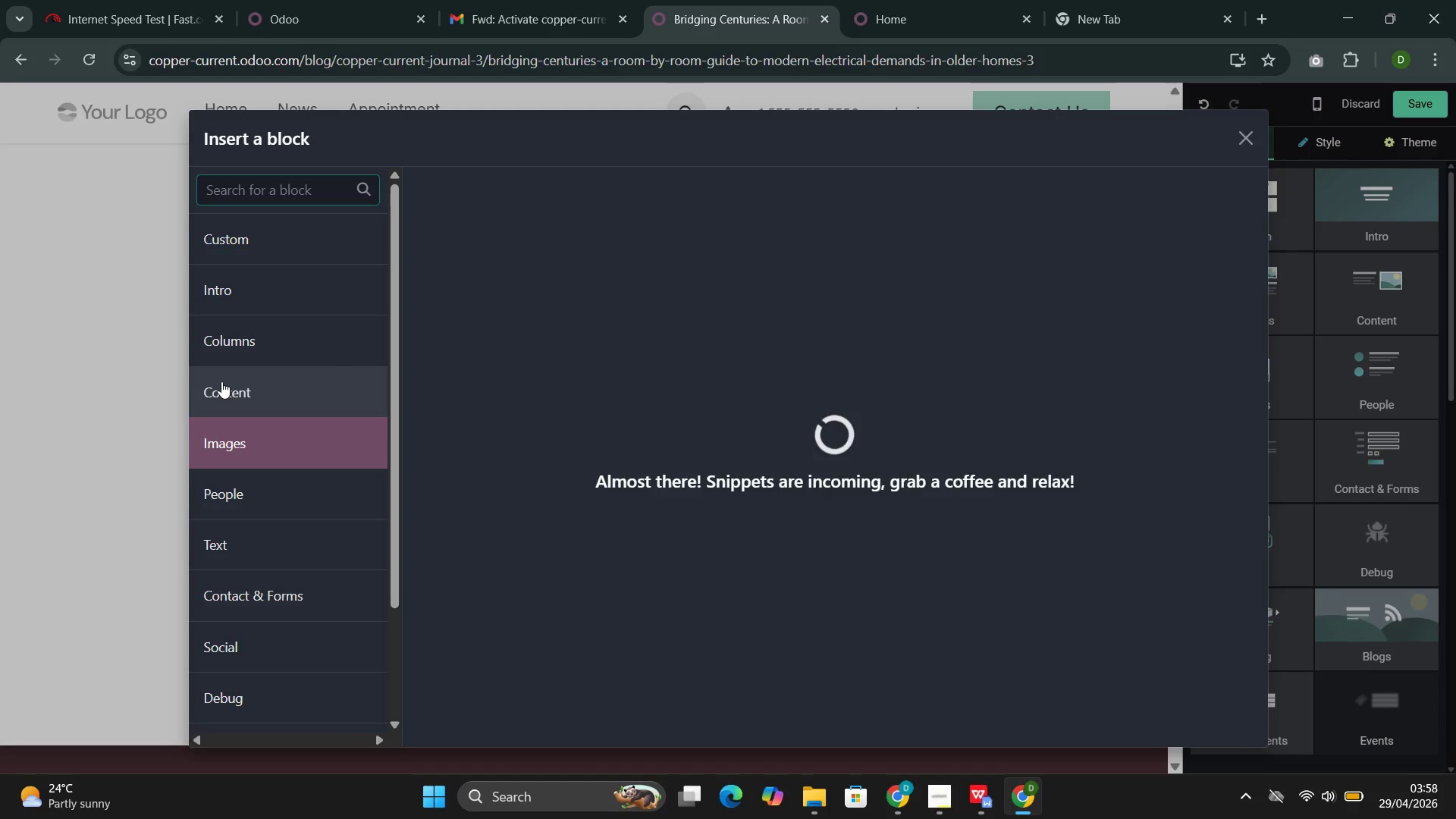 
left_click([221, 381])
 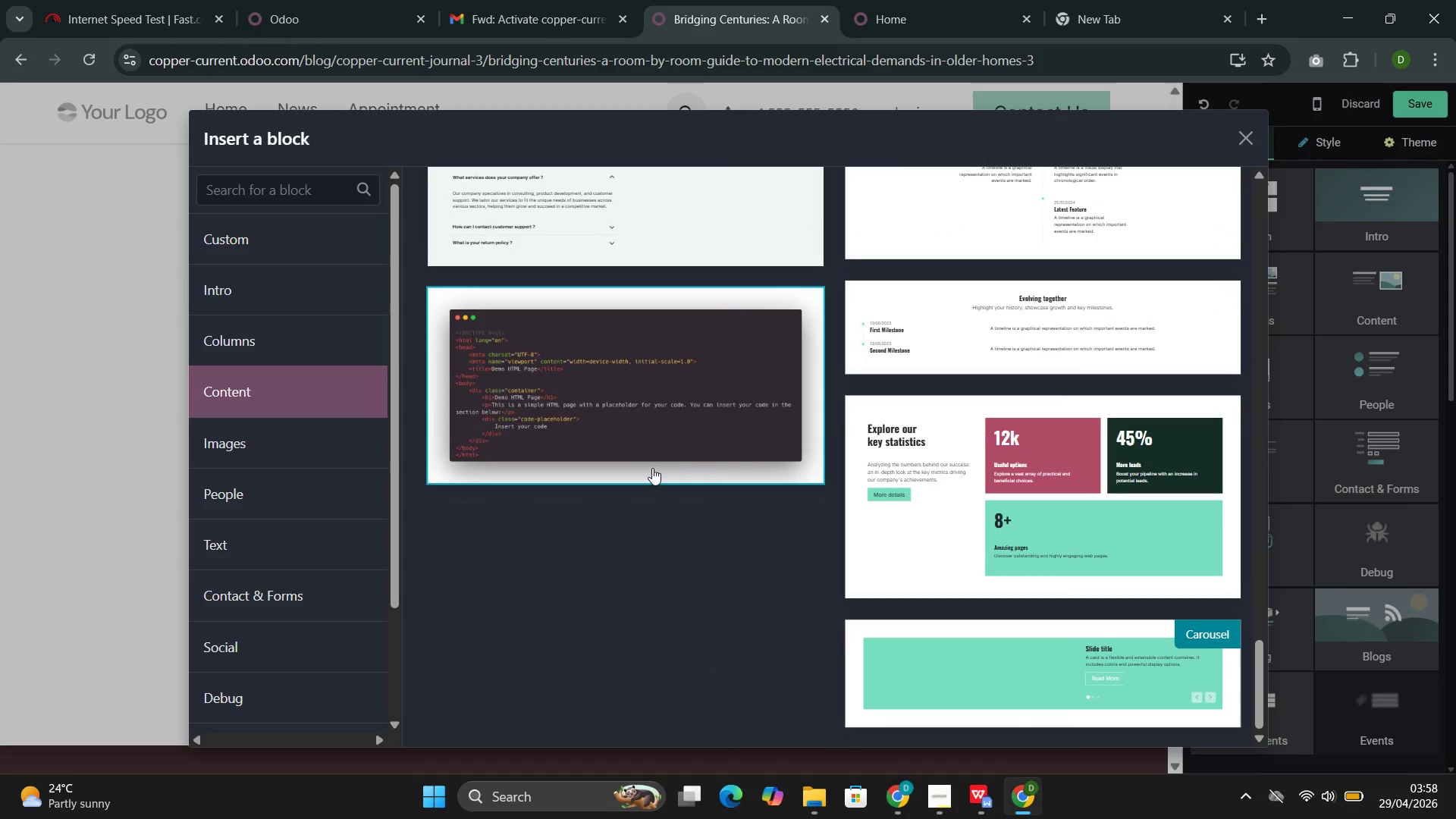 
left_click([983, 700])
 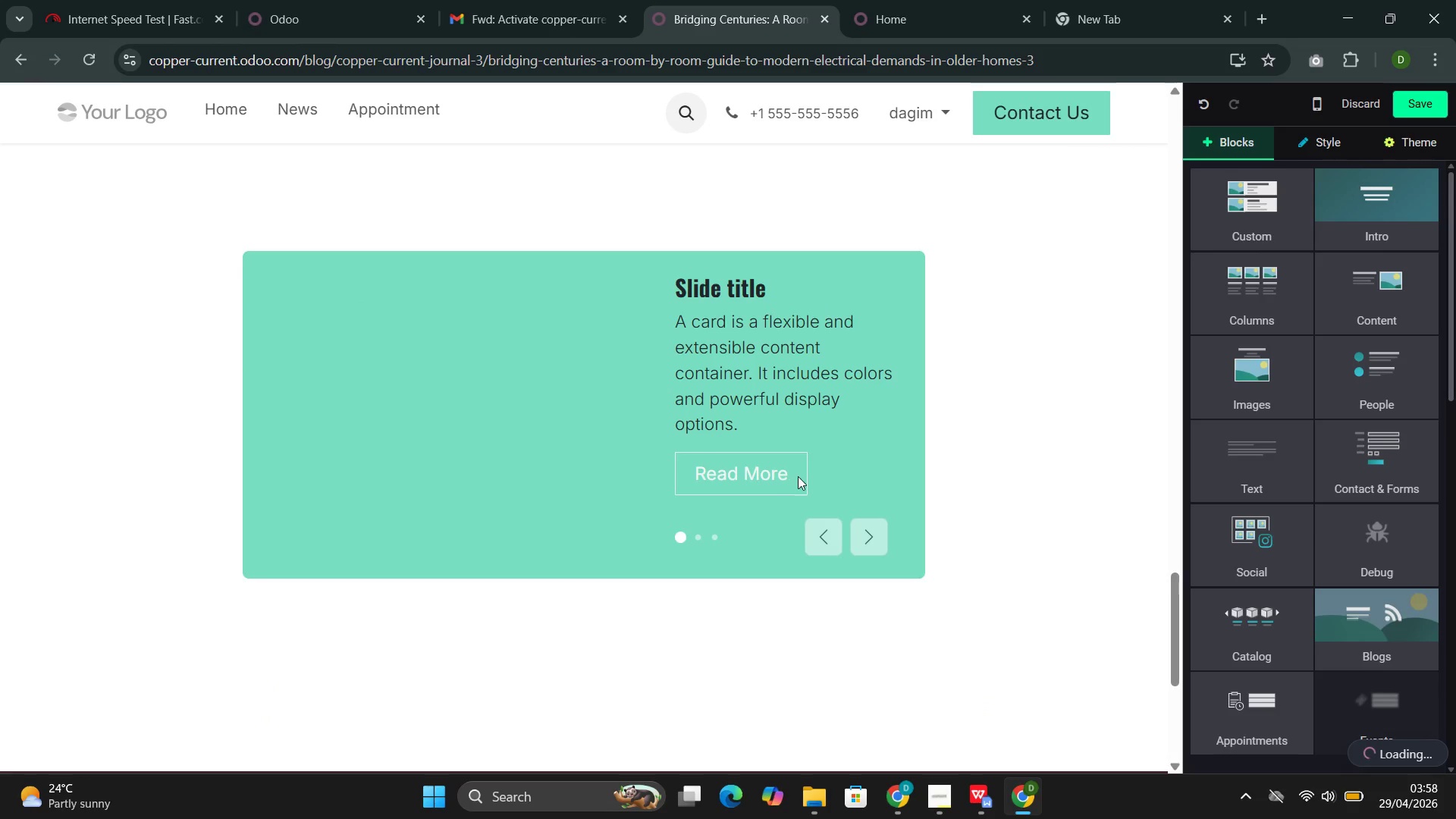 
wait(5.19)
 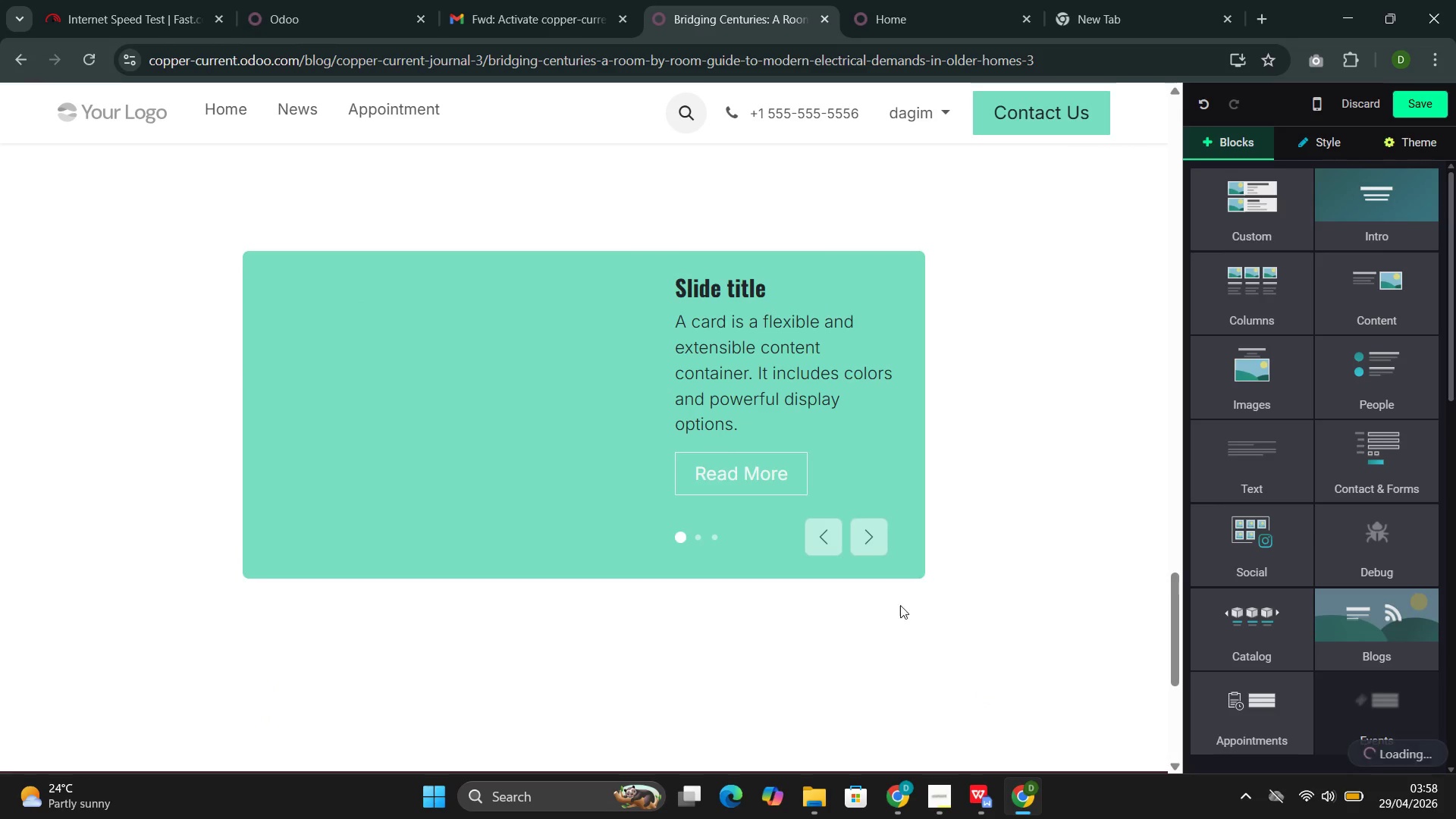 
left_click([1433, 108])
 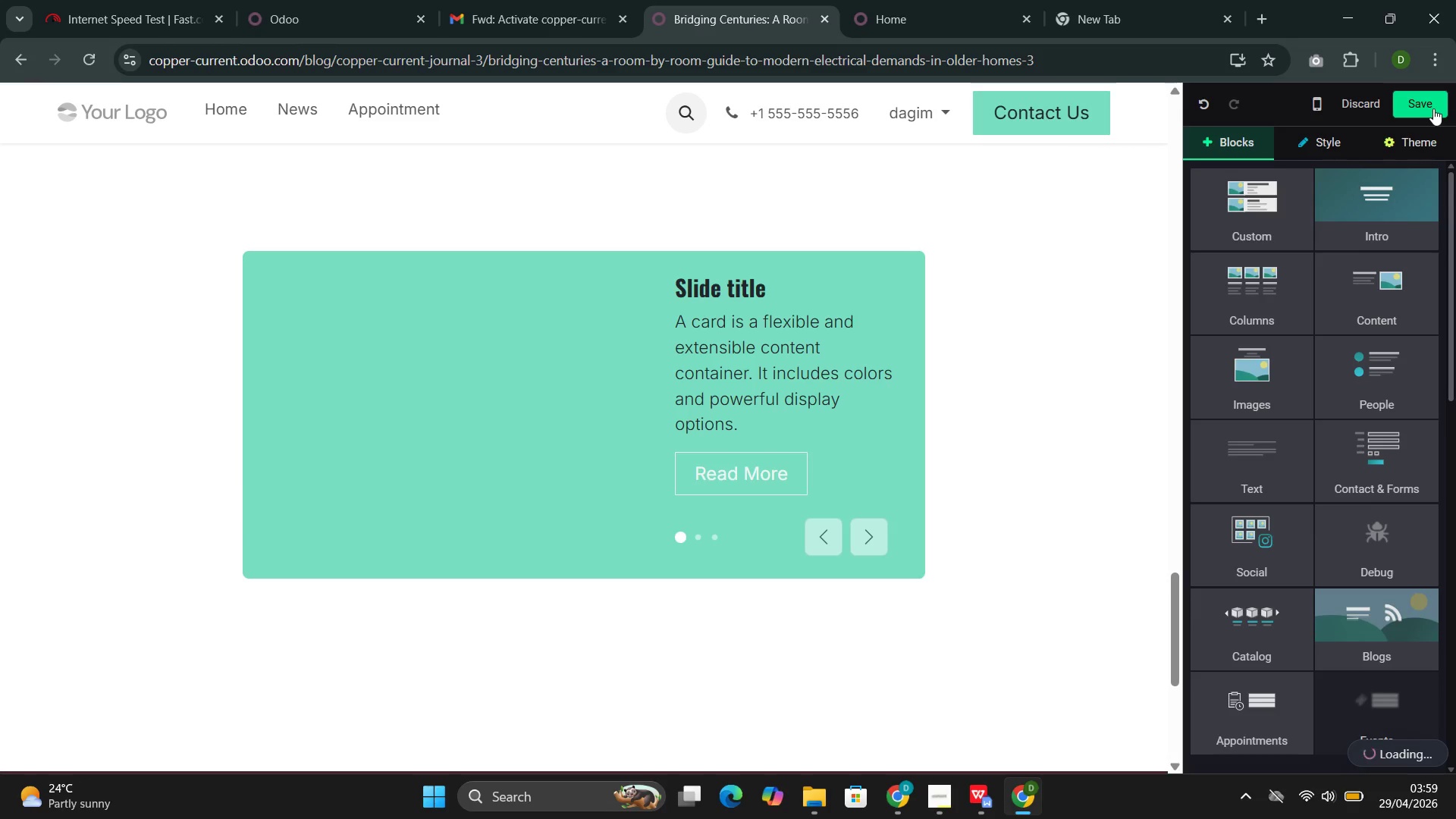 
wait(68.16)
 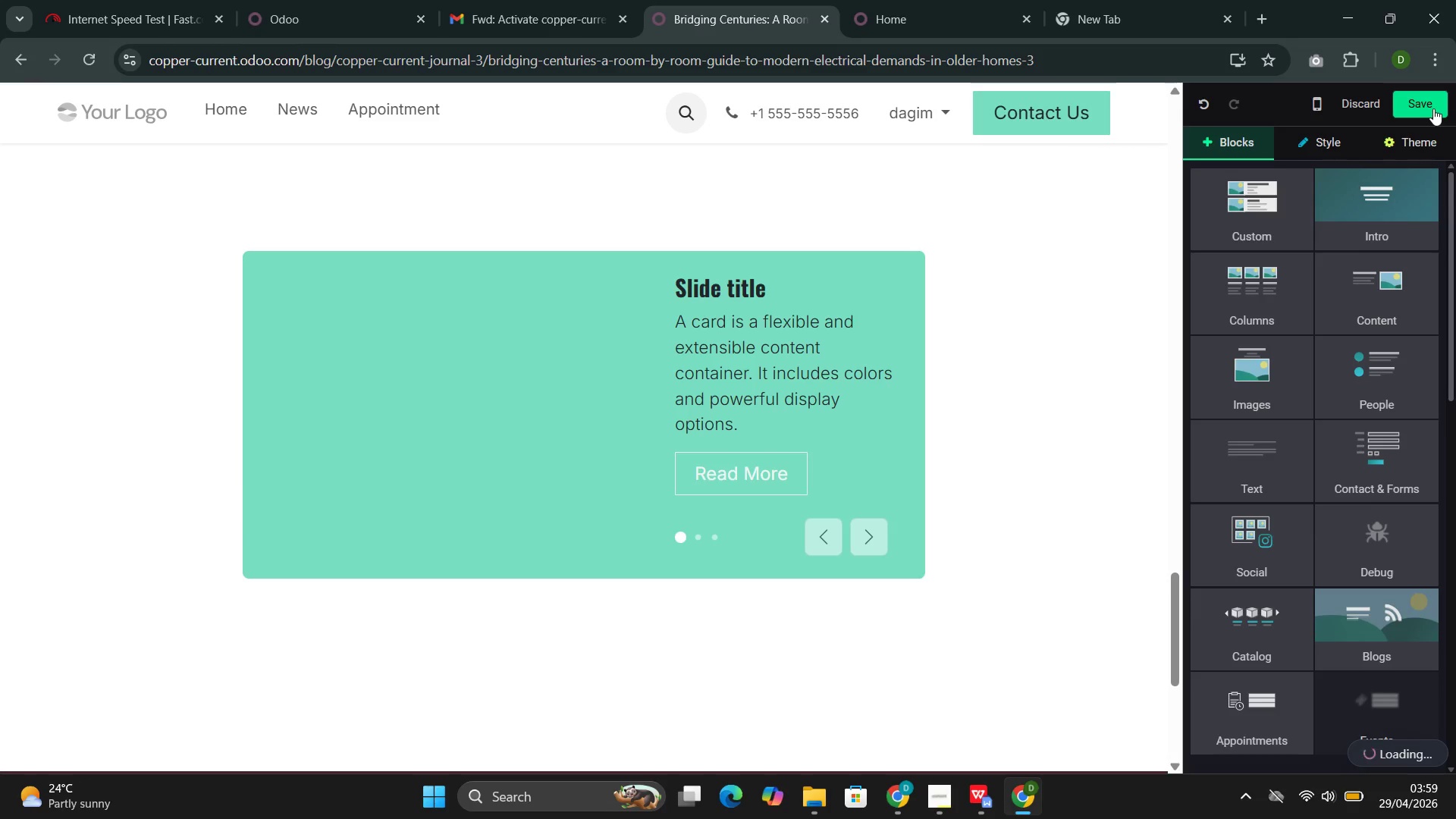 
left_click([1418, 112])
 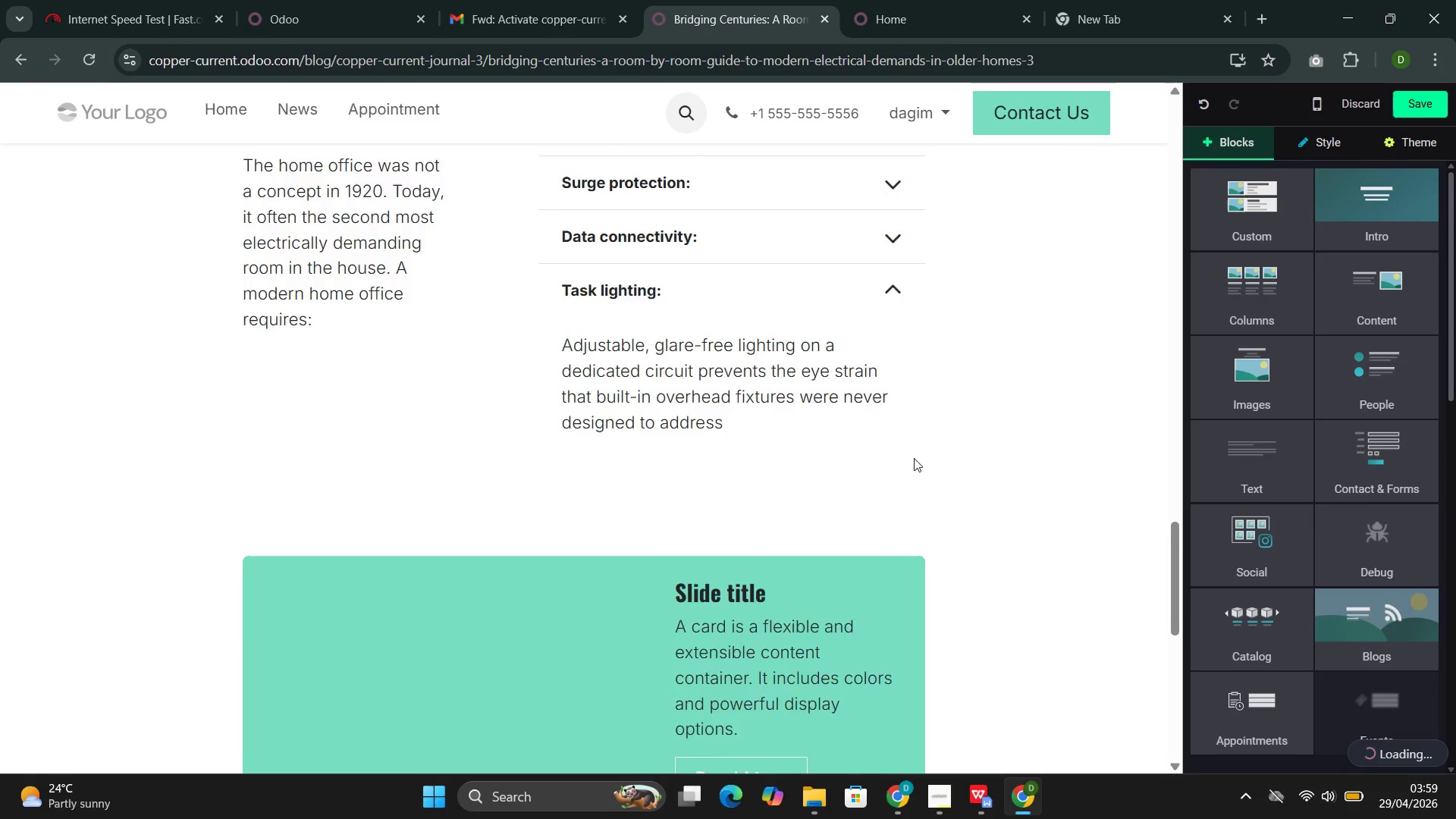 
left_click([752, 657])
 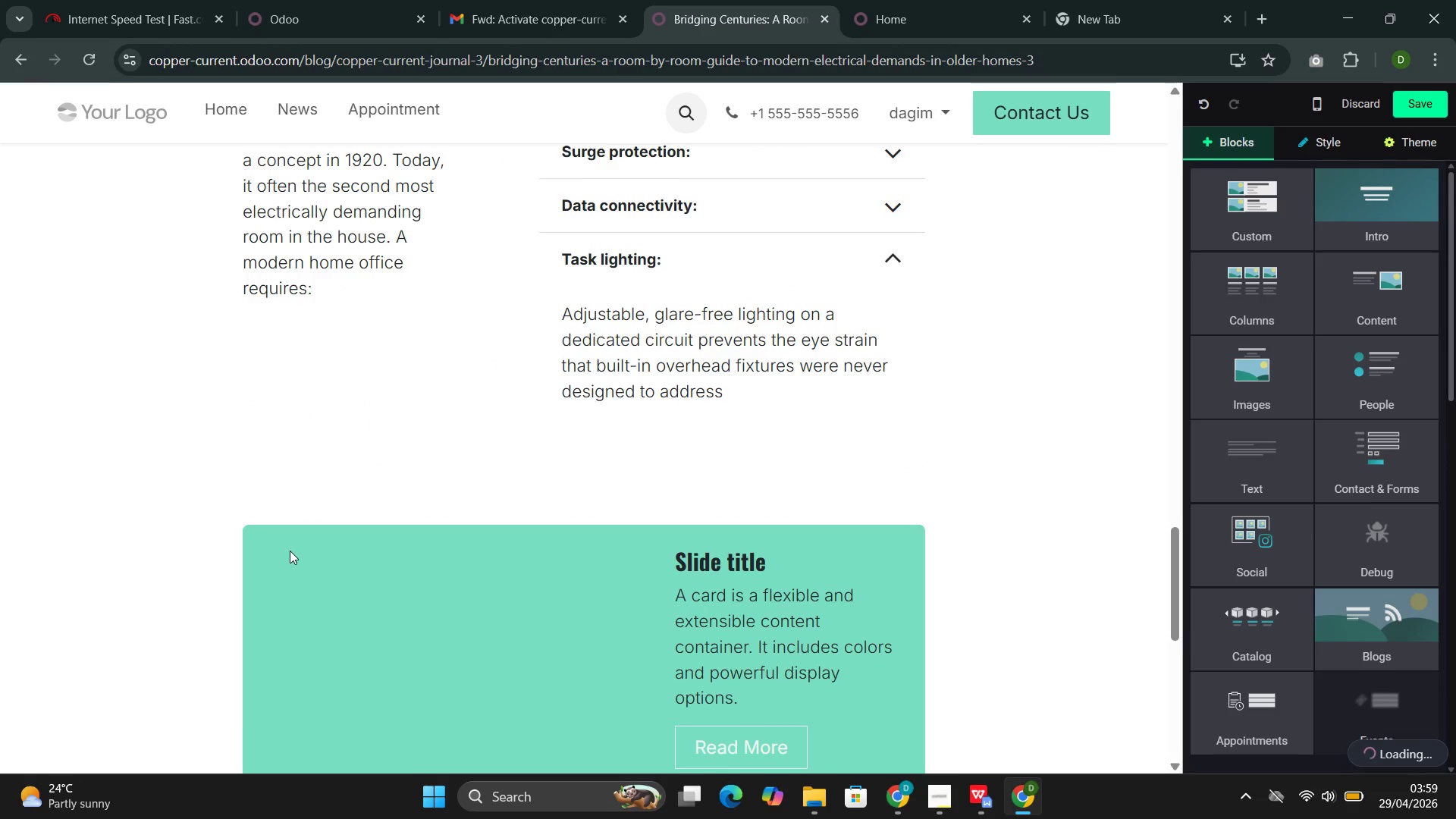 
scroll: coordinate [0, 742], scroll_direction: up, amount: 5.0
 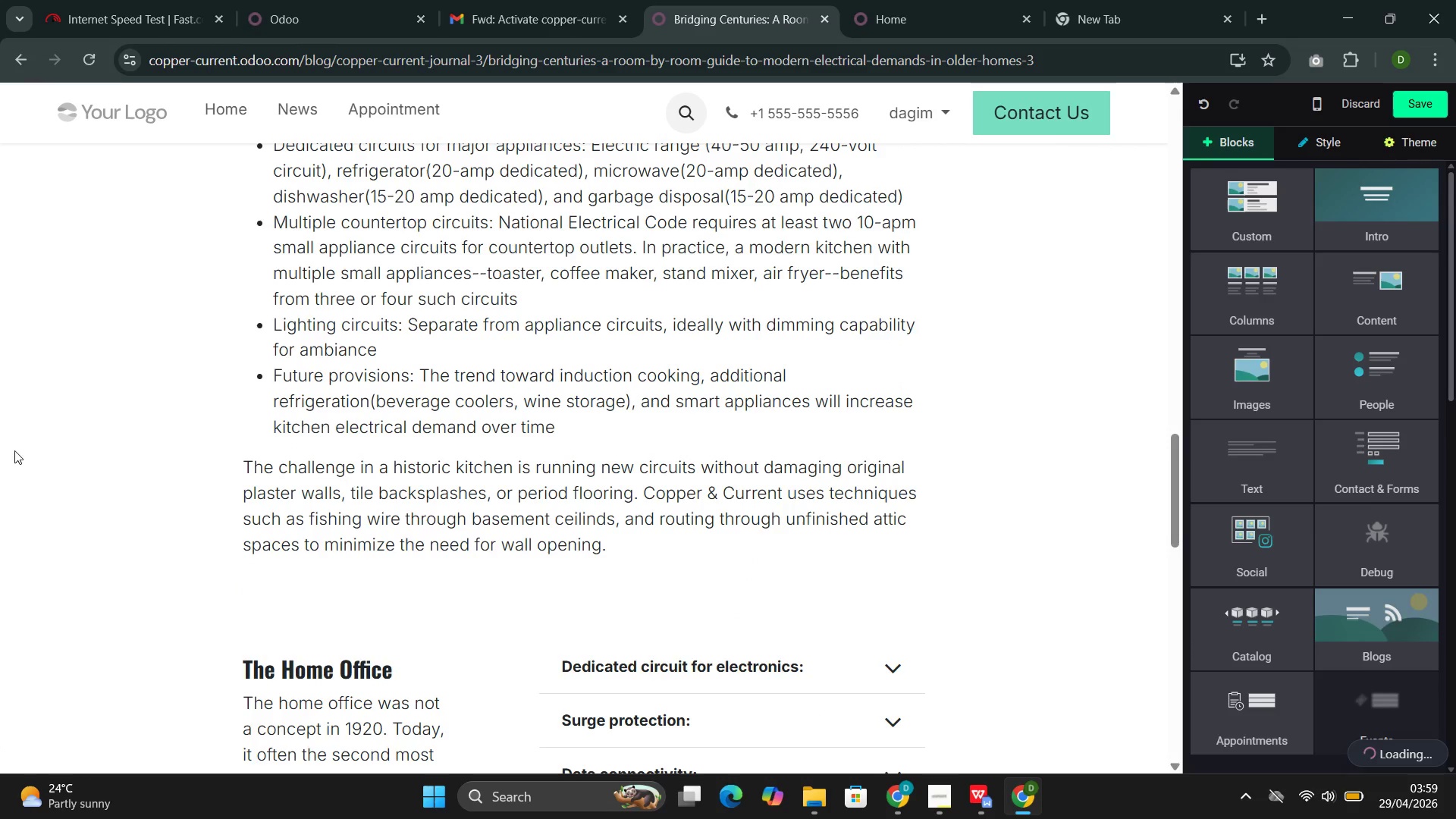 
scroll: coordinate [13, 460], scroll_direction: down, amount: 5.0
 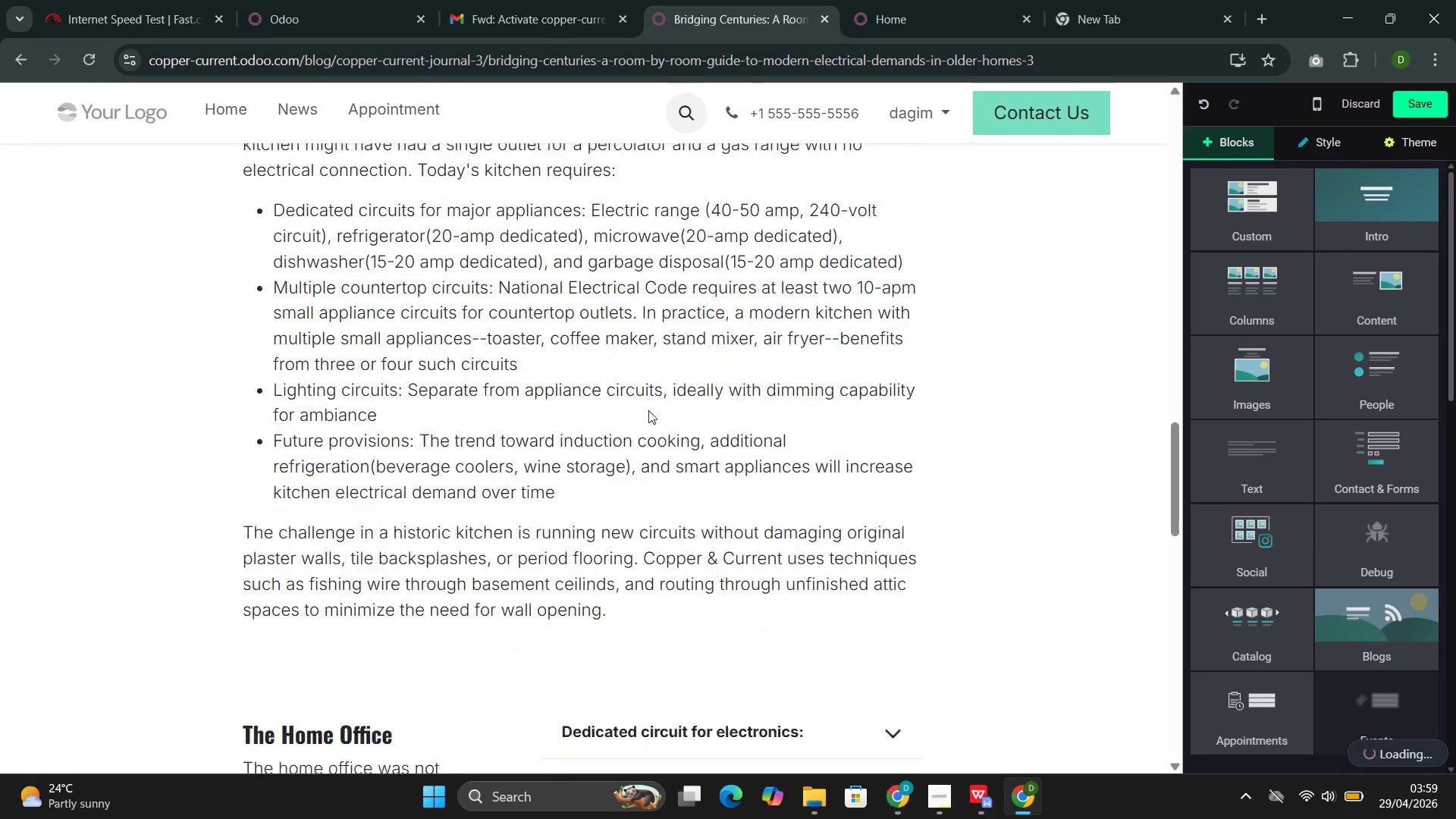 
wait(5.79)
 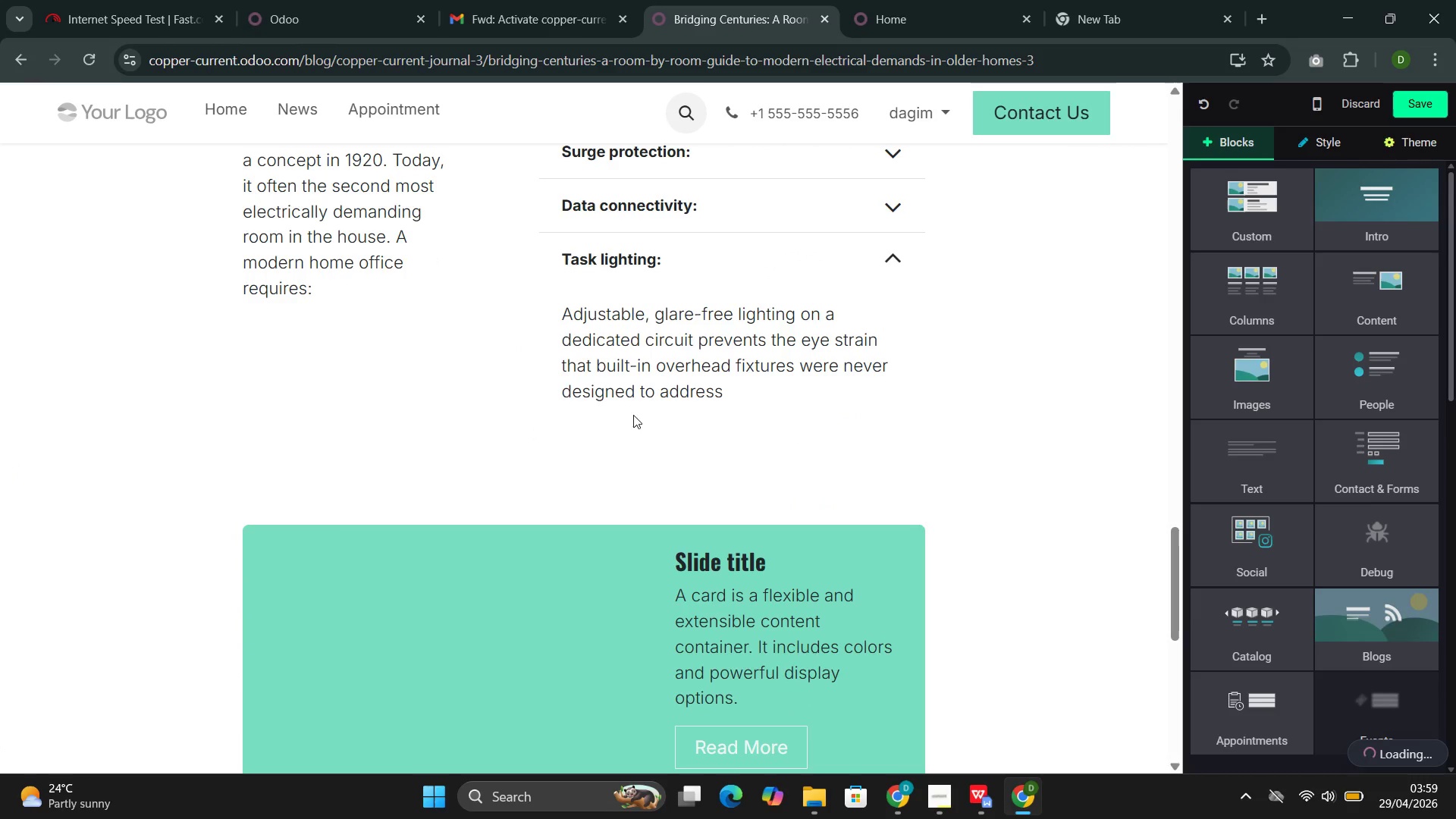 
left_click([711, 346])
 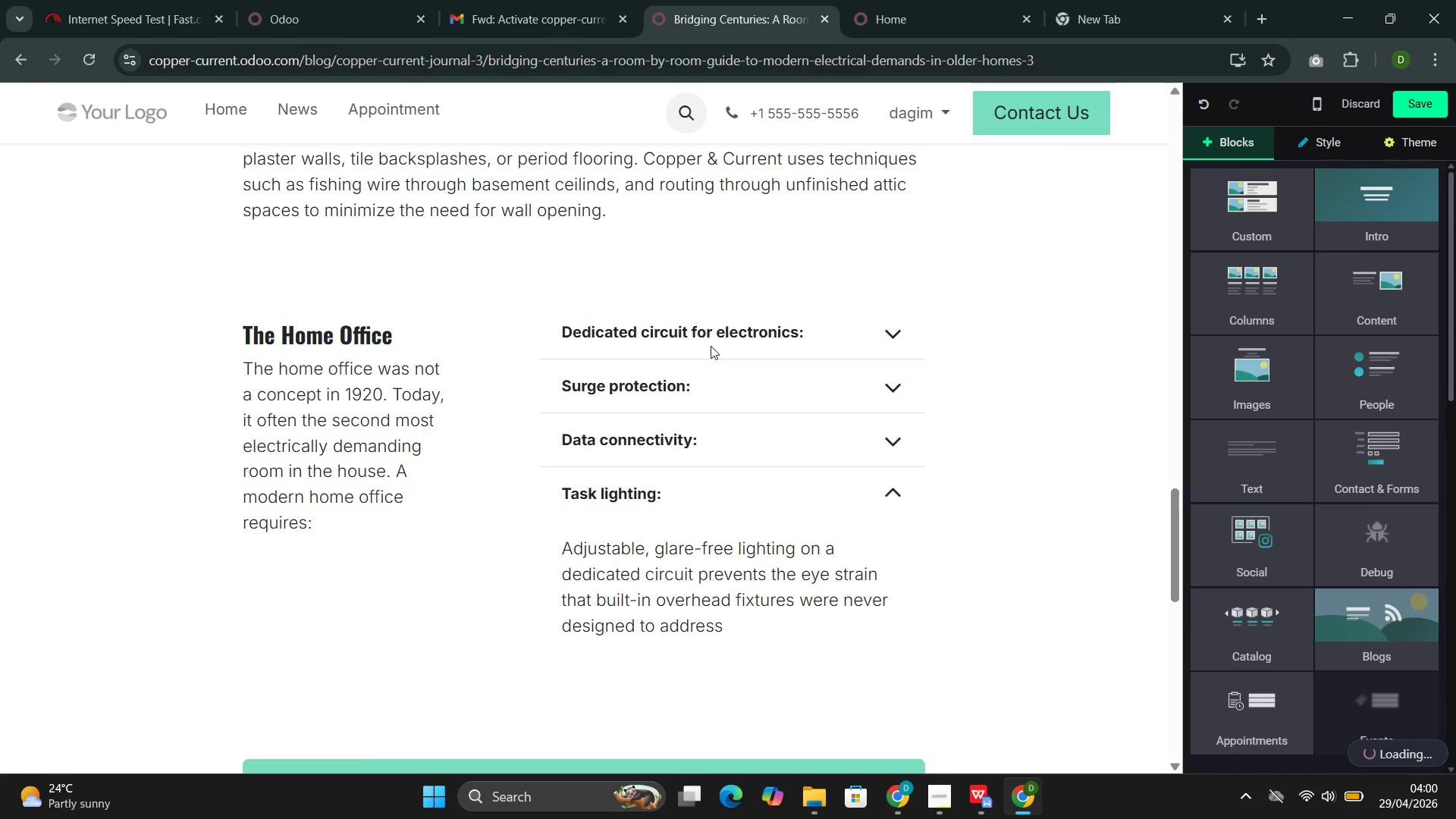 
wait(42.19)
 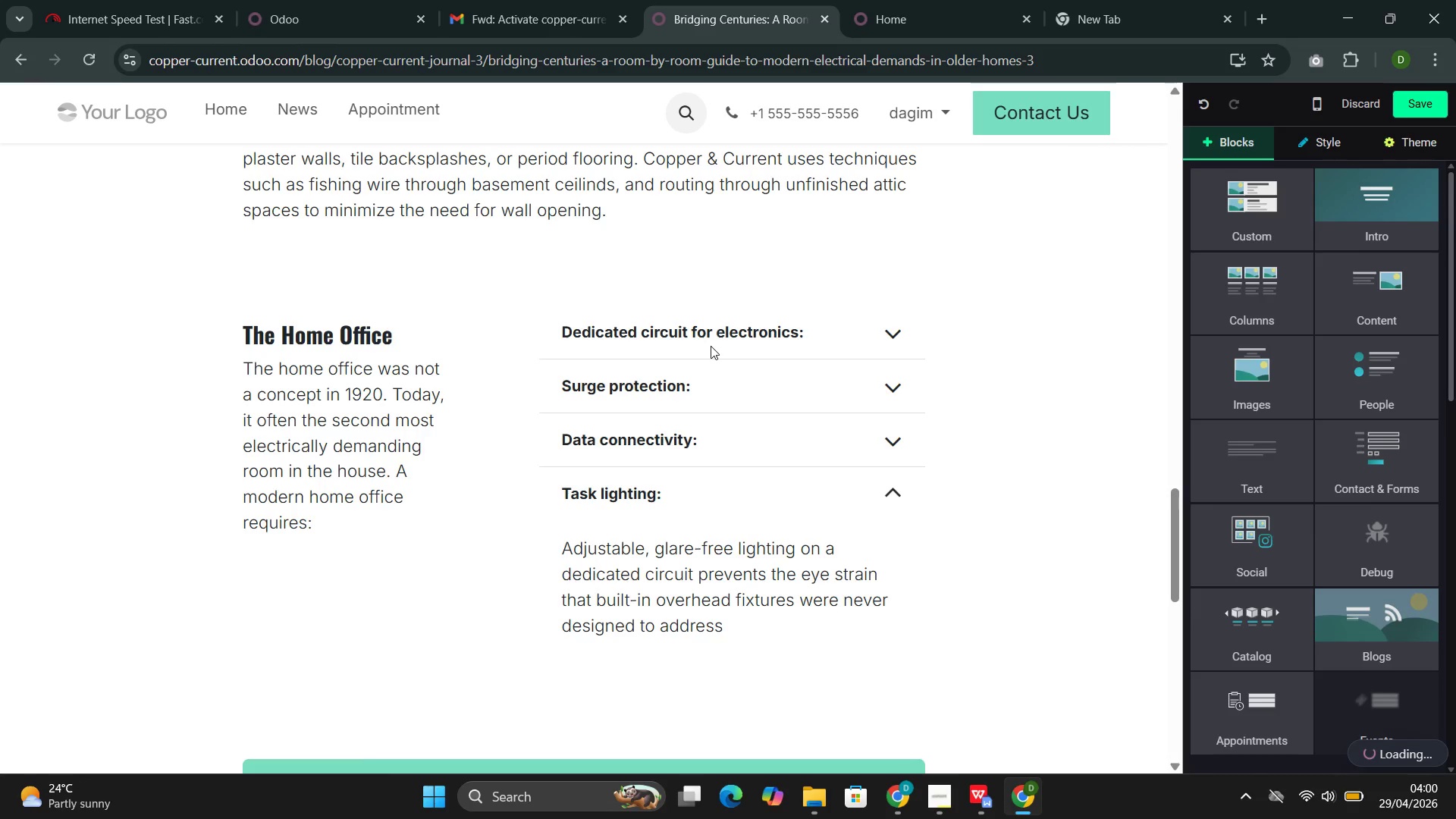 
left_click([373, 12])
 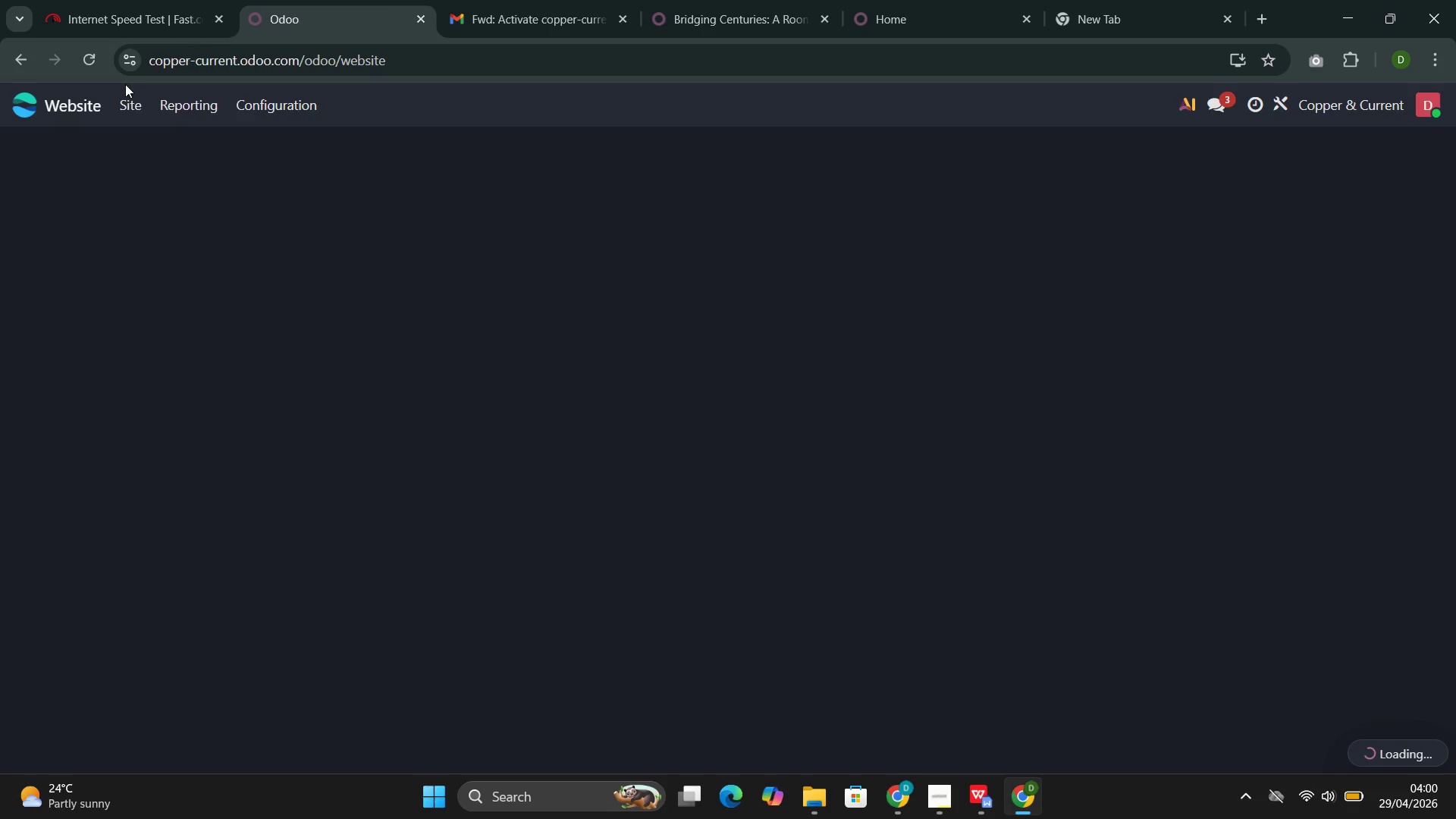 
left_click([102, 58])
 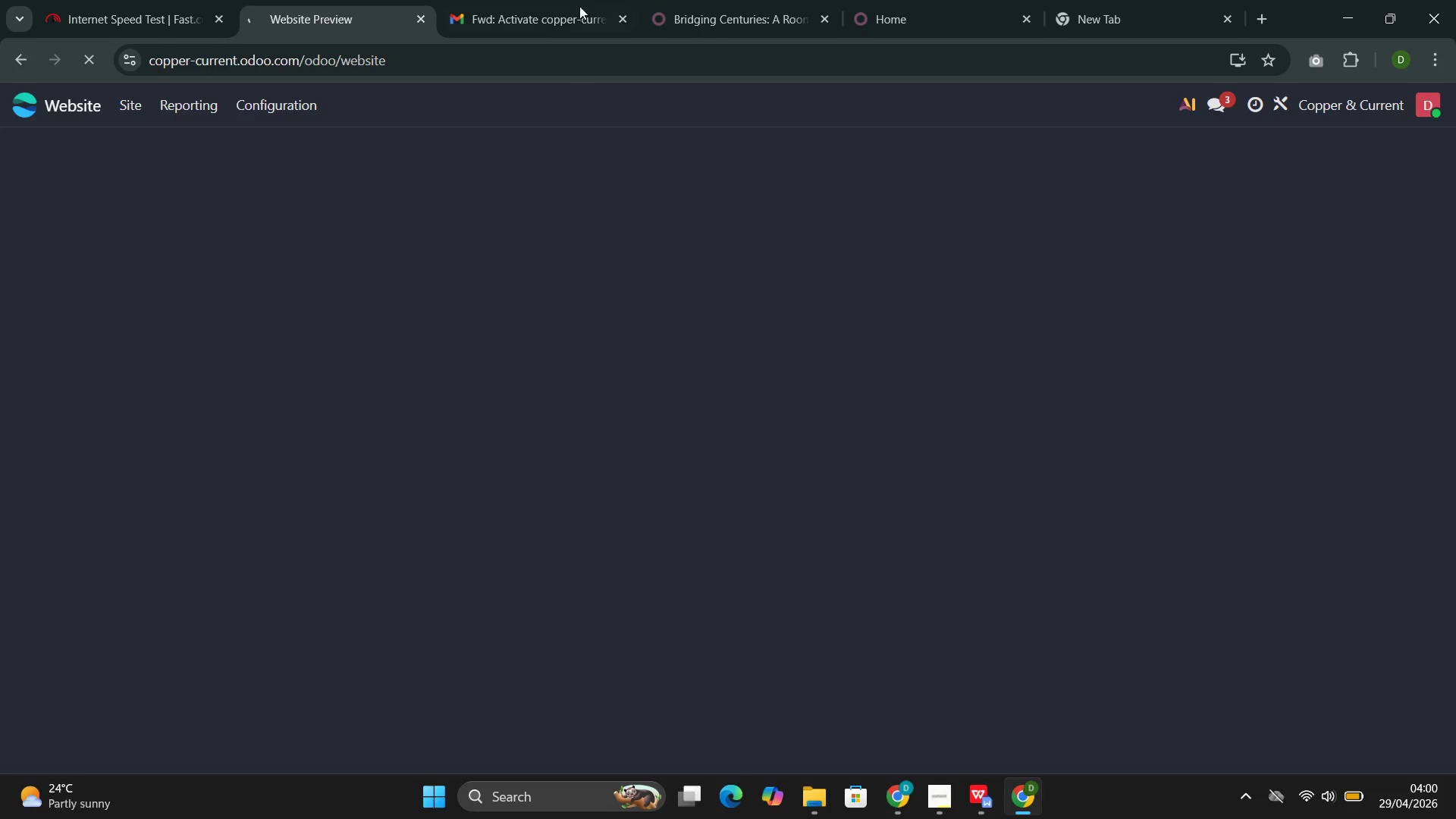 
left_click([745, 3])
 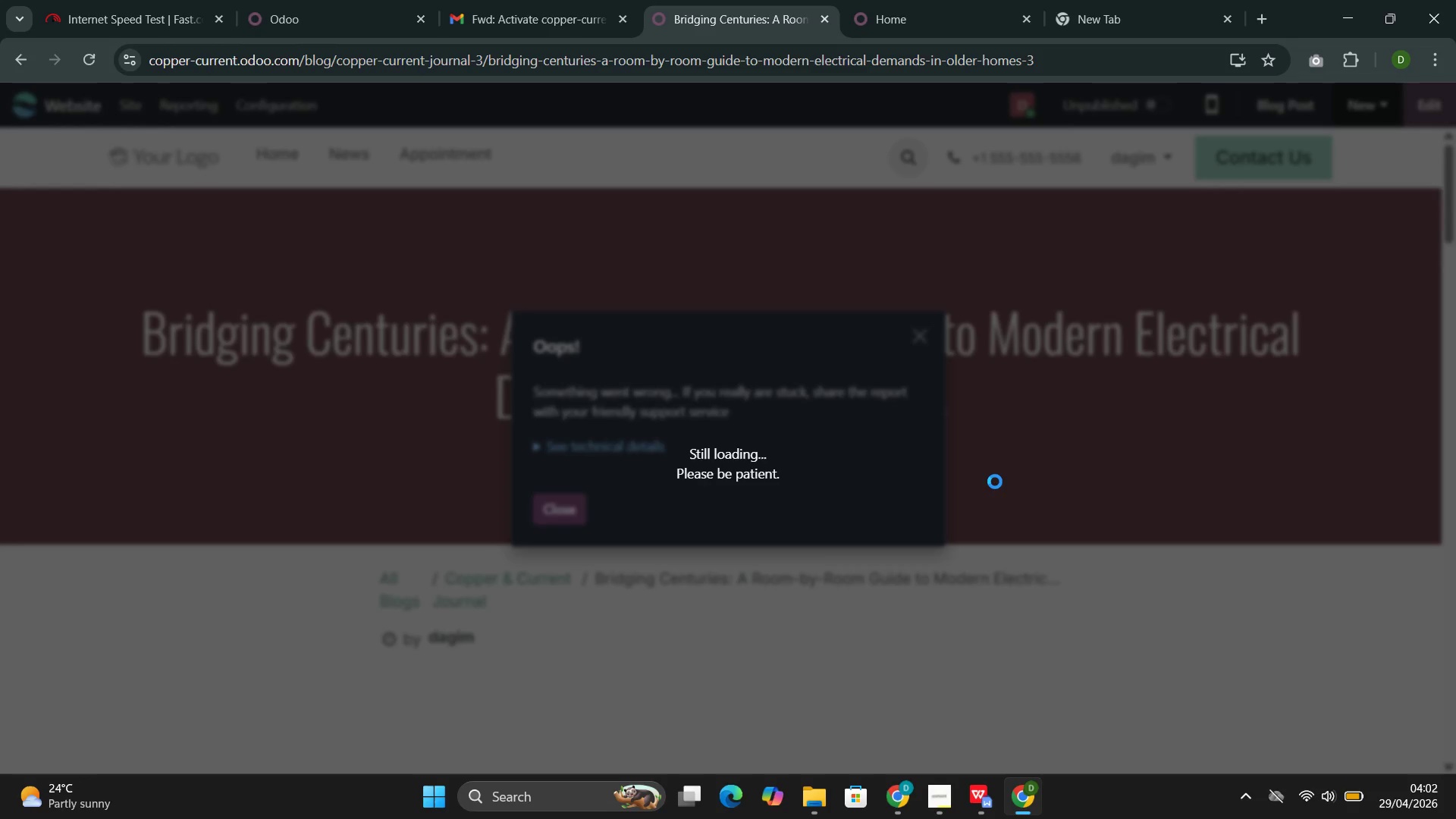 
wait(85.27)
 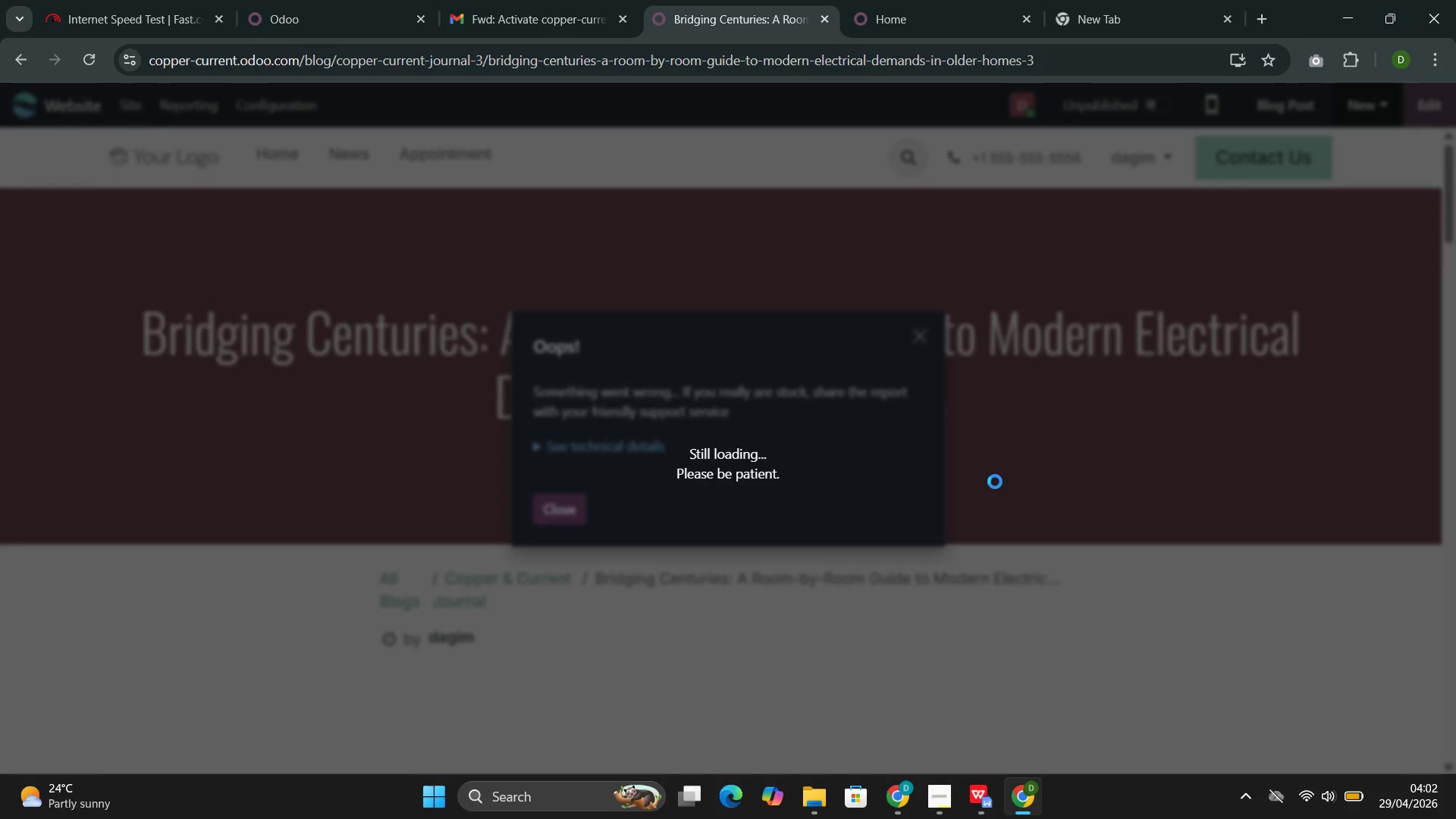 
left_click([342, 23])
 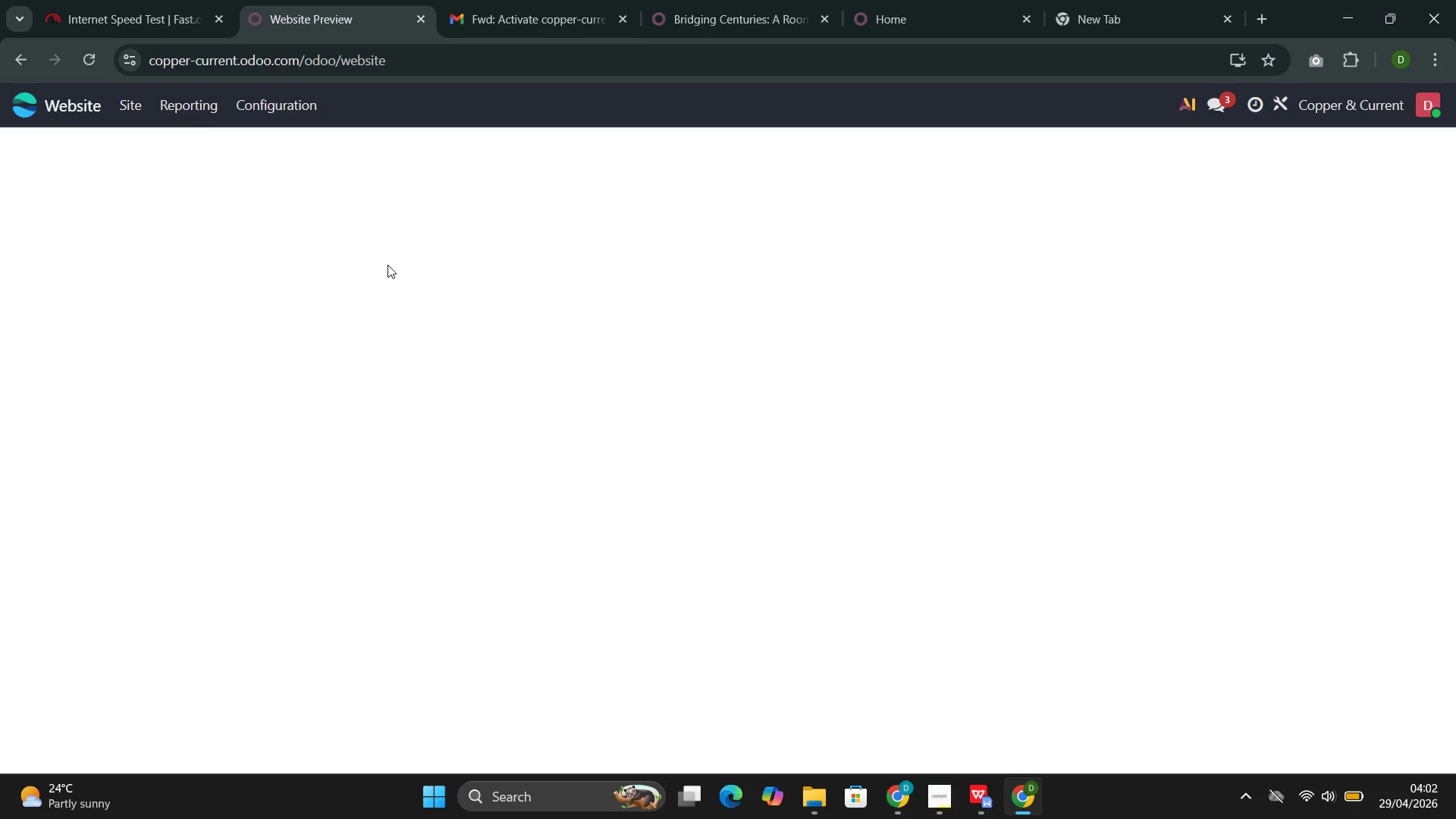 
scroll: coordinate [388, 265], scroll_direction: up, amount: 2.0
 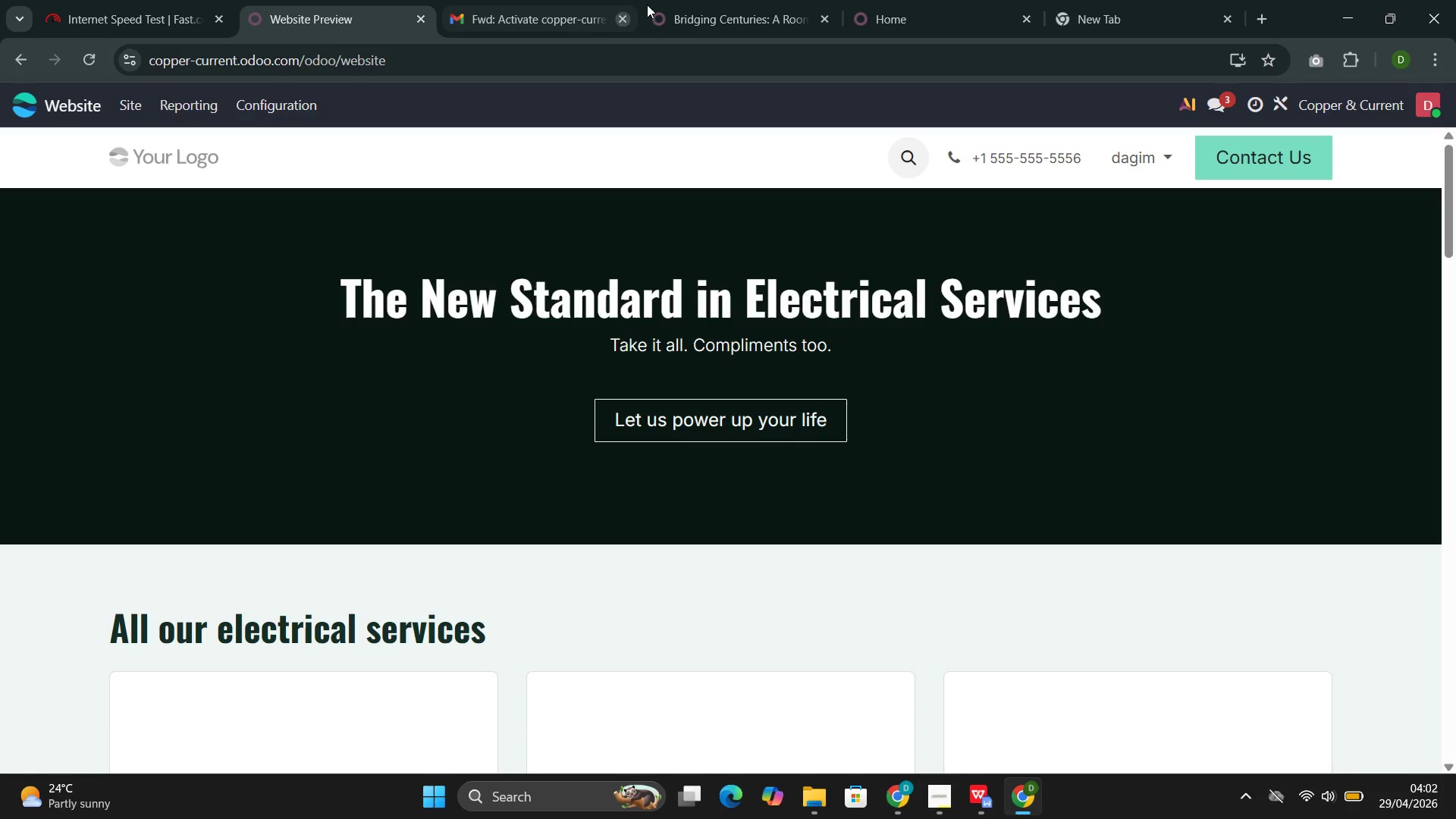 
scroll: coordinate [746, 451], scroll_direction: down, amount: 7.0
 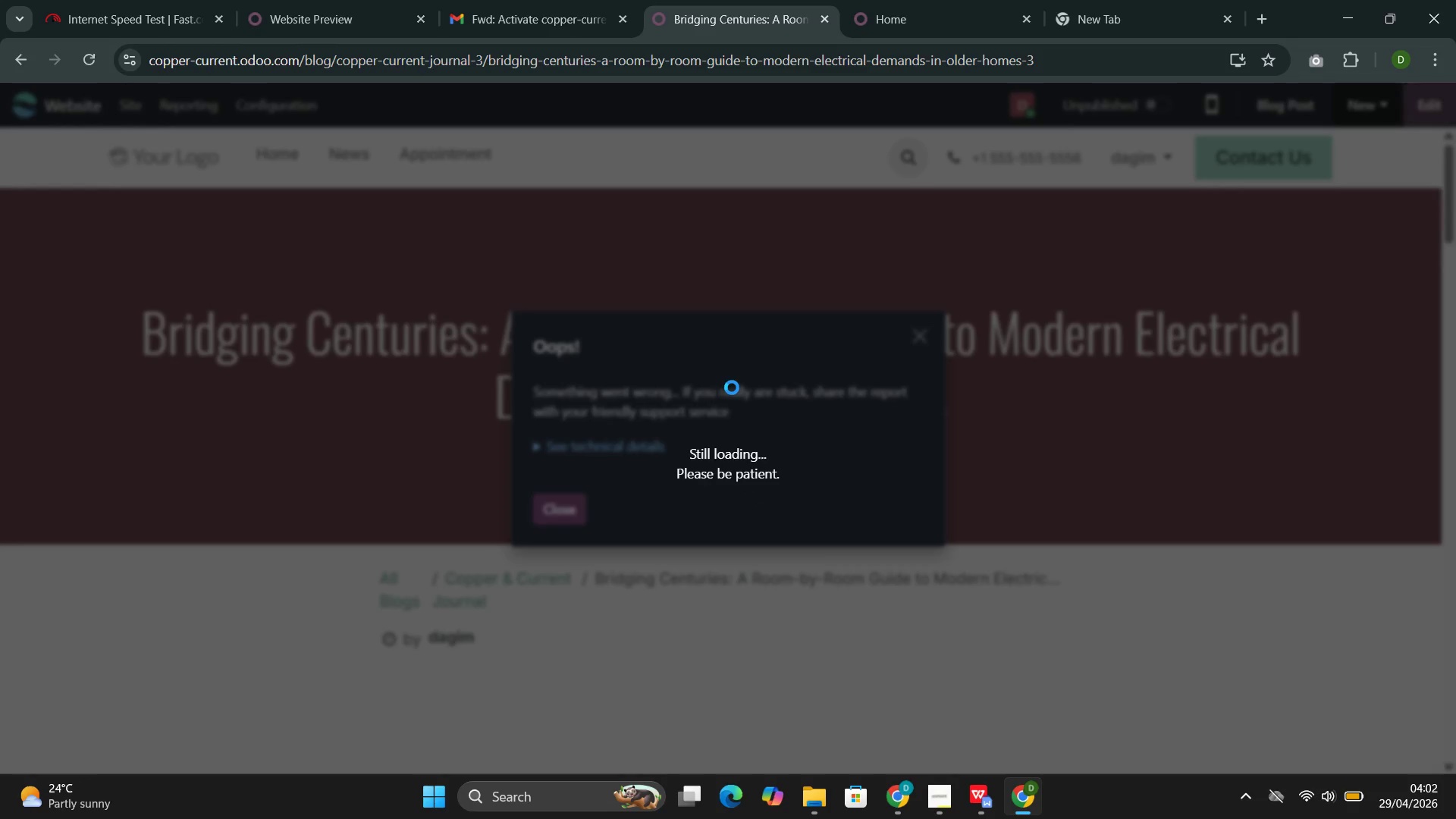 
left_click([298, 2])
 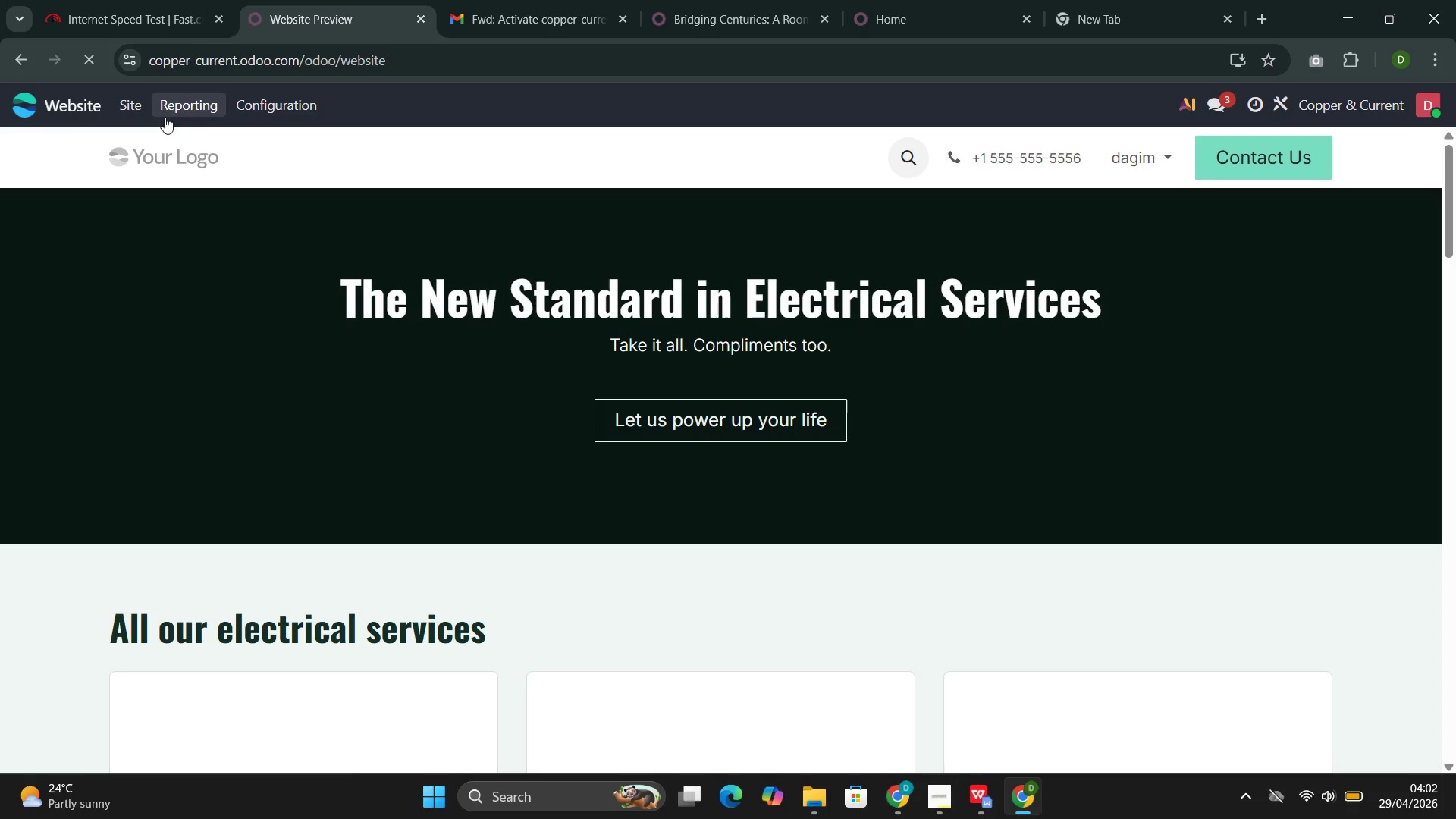 
scroll: coordinate [635, 438], scroll_direction: up, amount: 7.0
 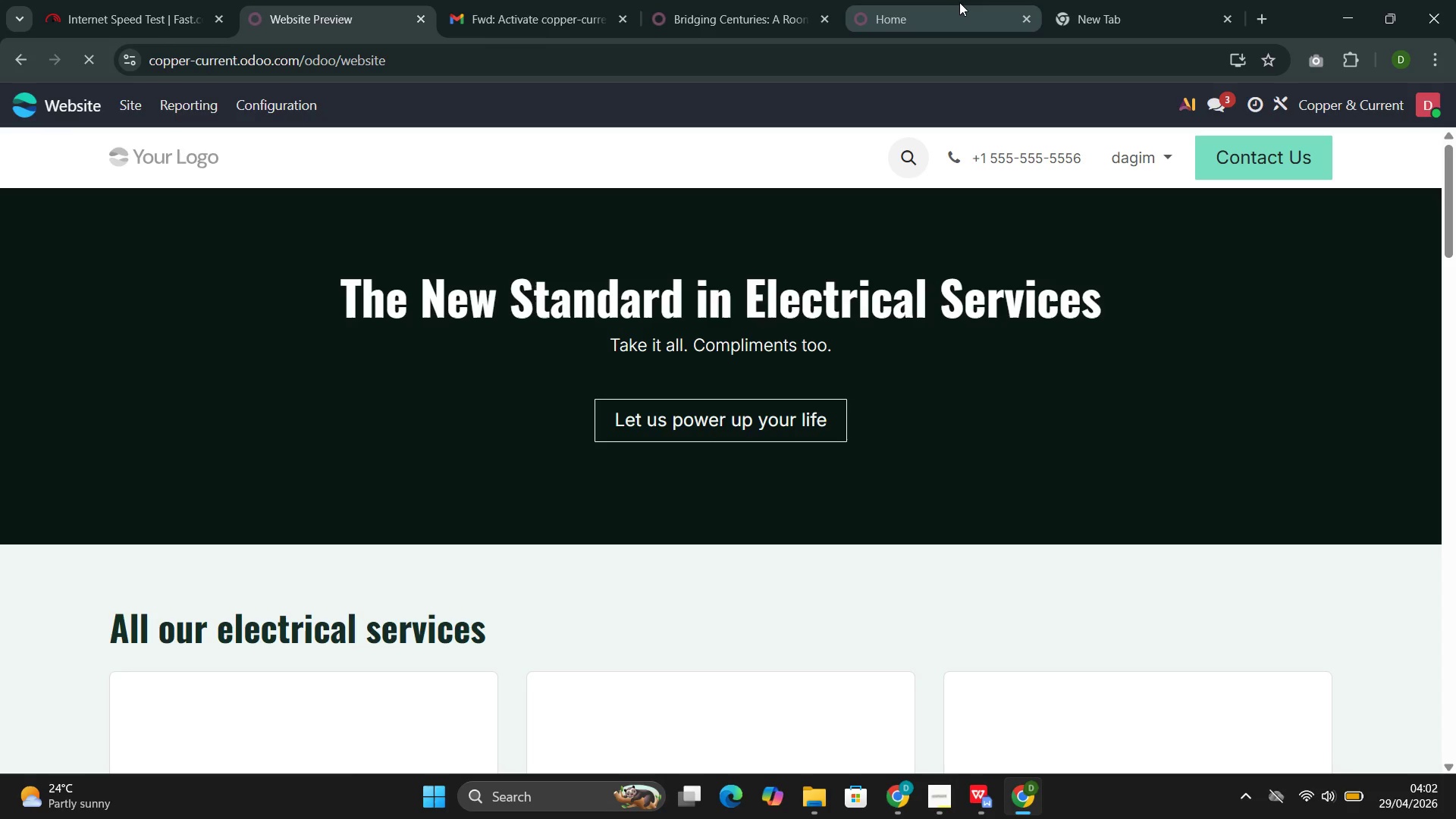 
left_click([959, 2])
 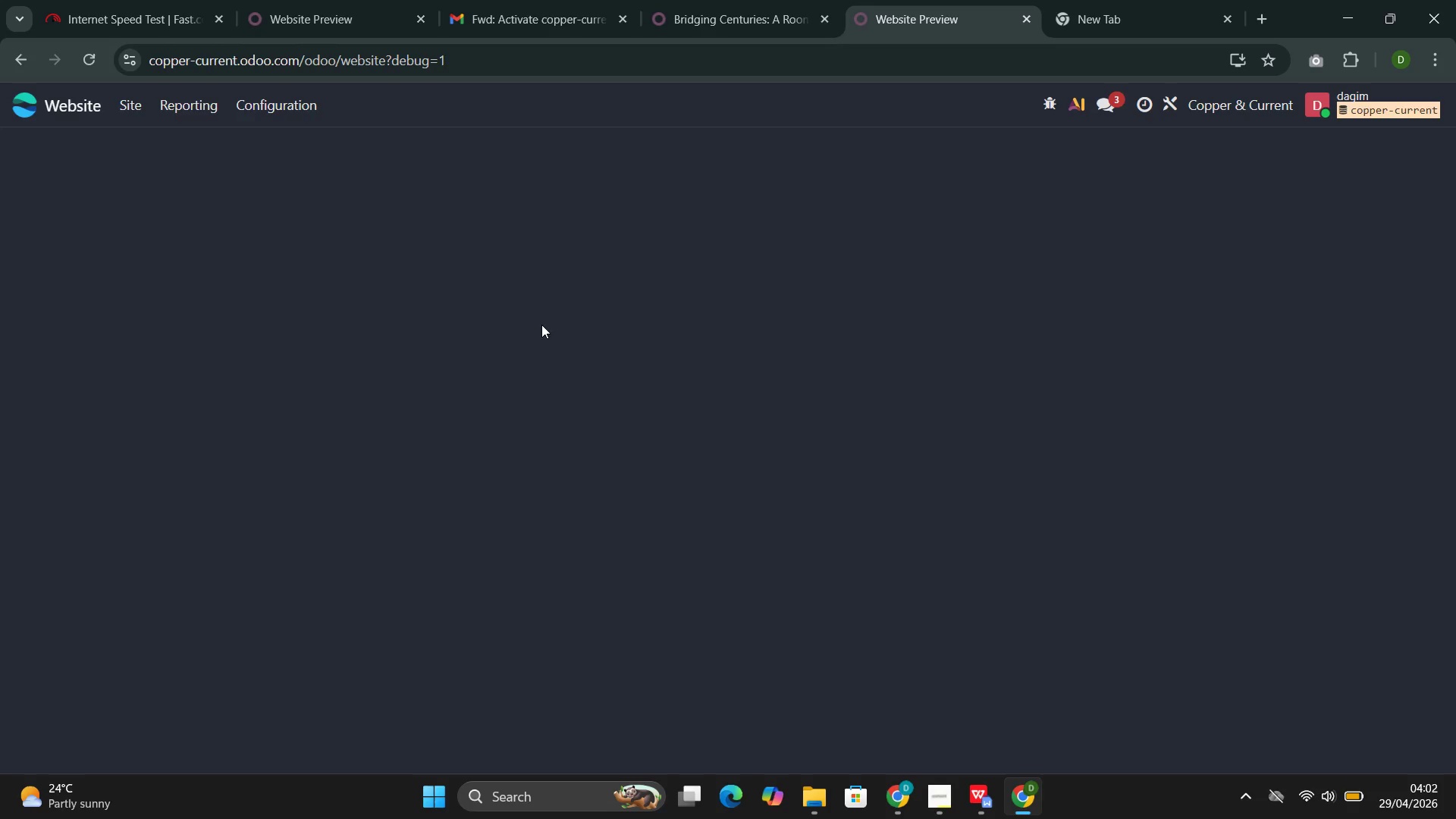 
scroll: coordinate [544, 278], scroll_direction: up, amount: 1.0
 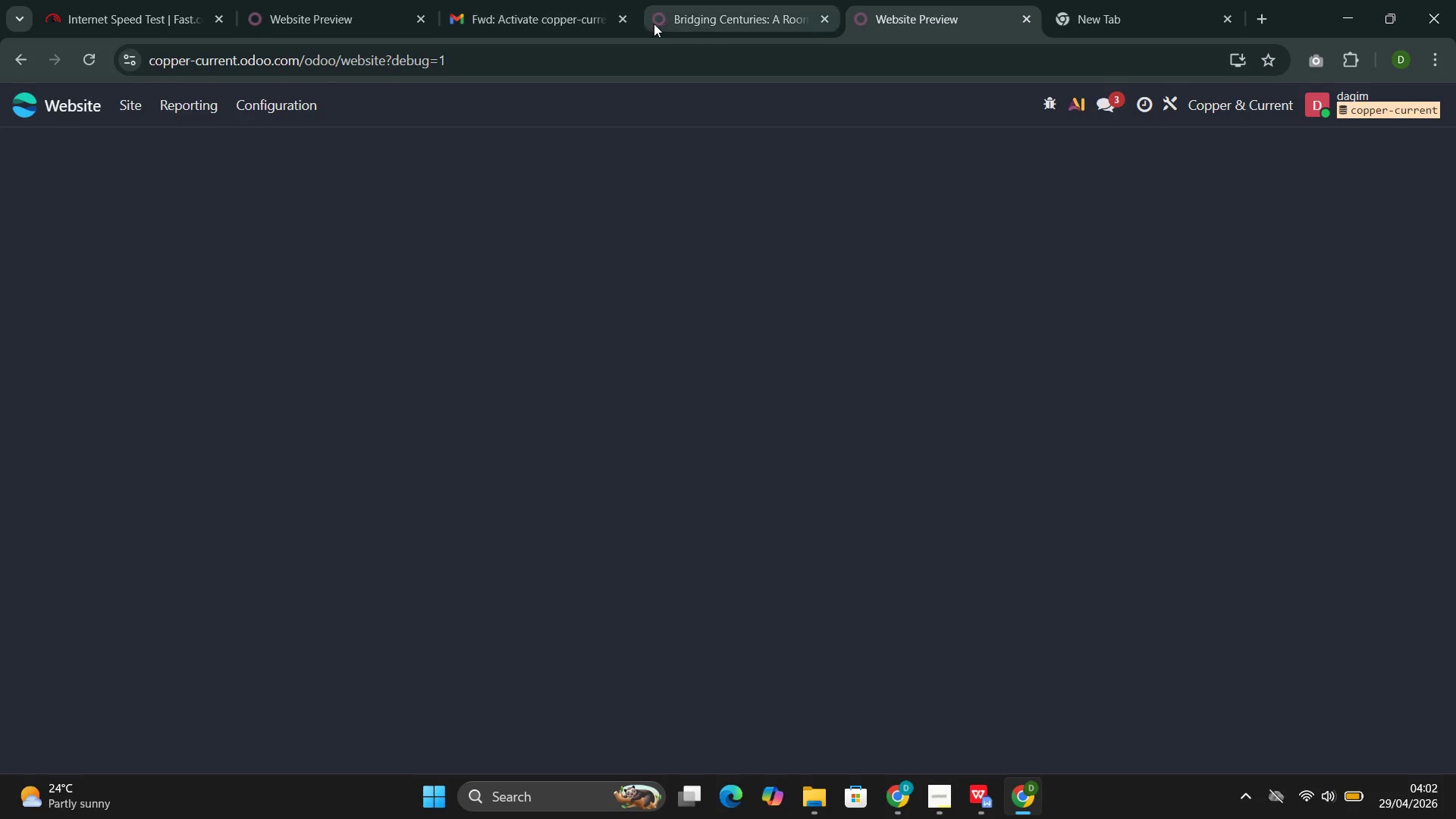 
left_click([657, 21])
 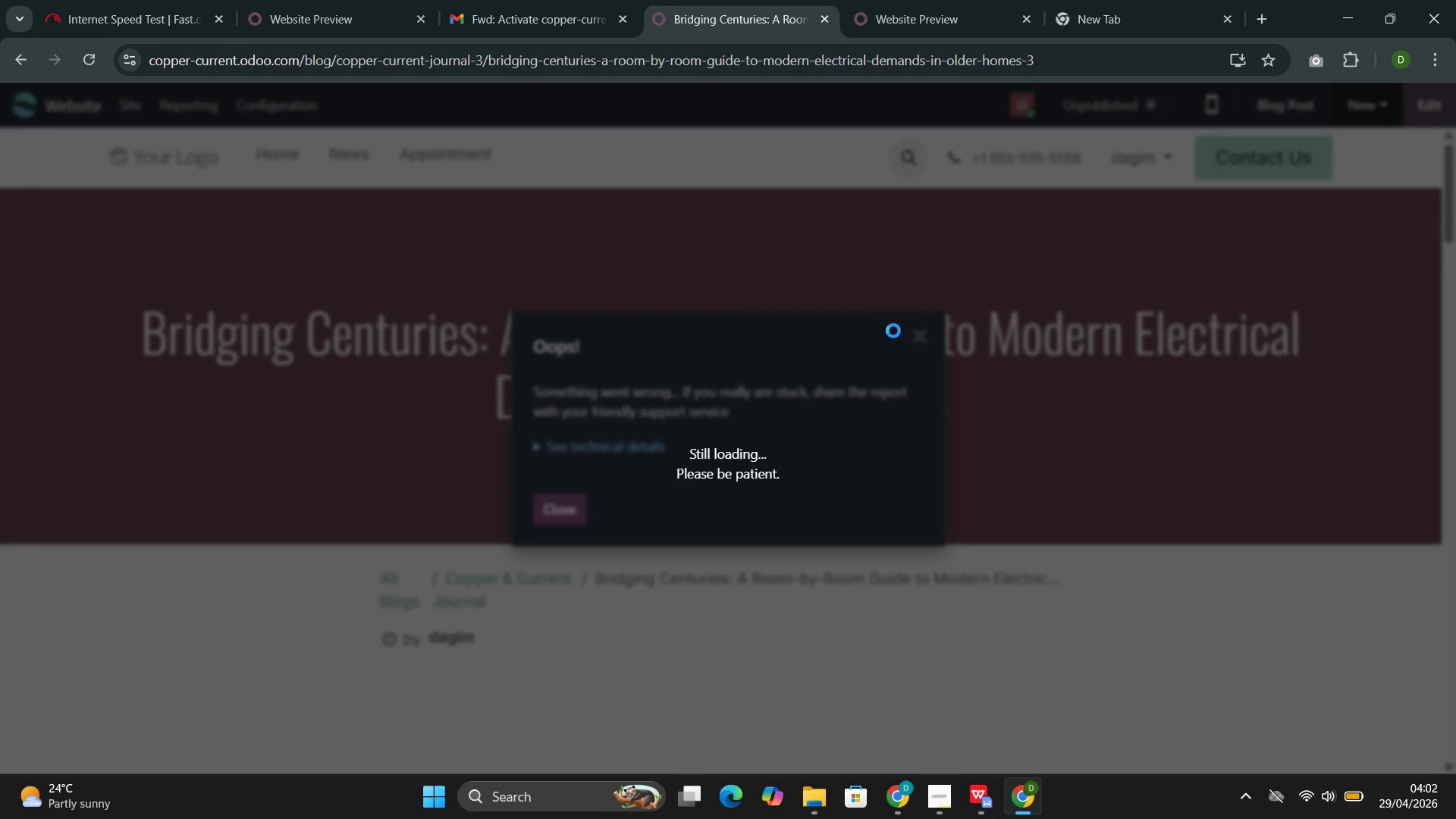 
double_click([896, 331])
 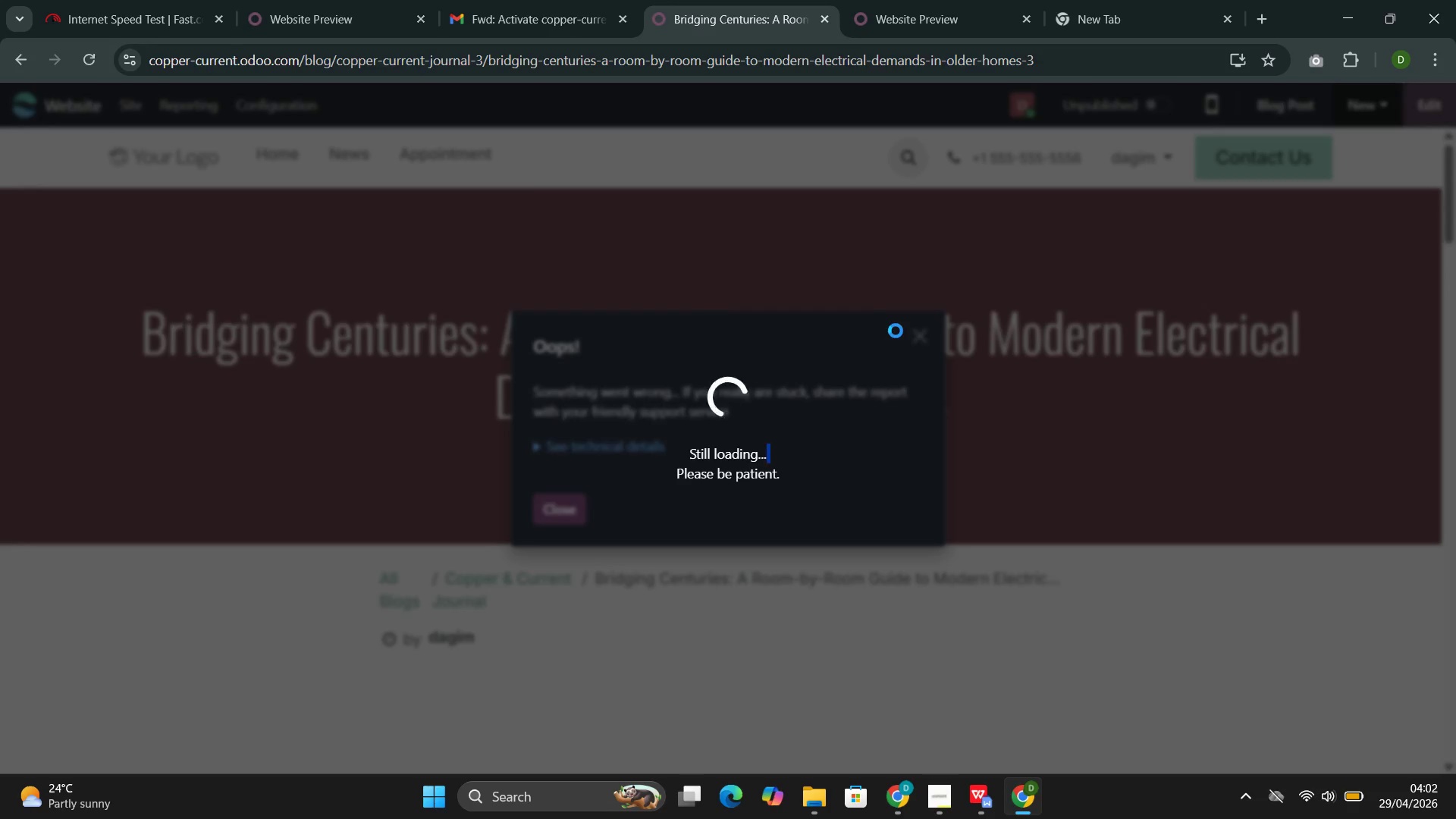 
triple_click([896, 331])
 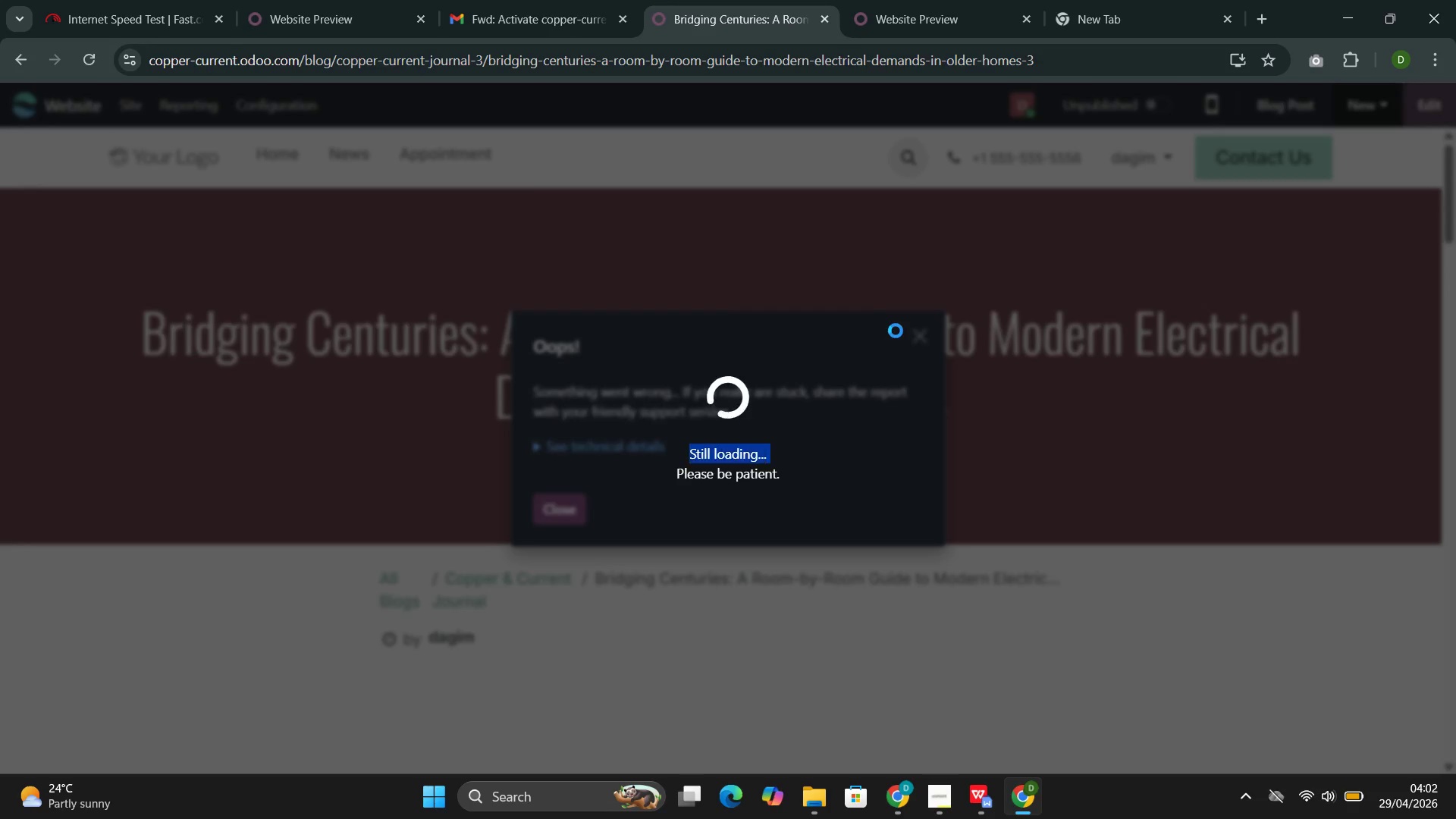 
triple_click([896, 331])
 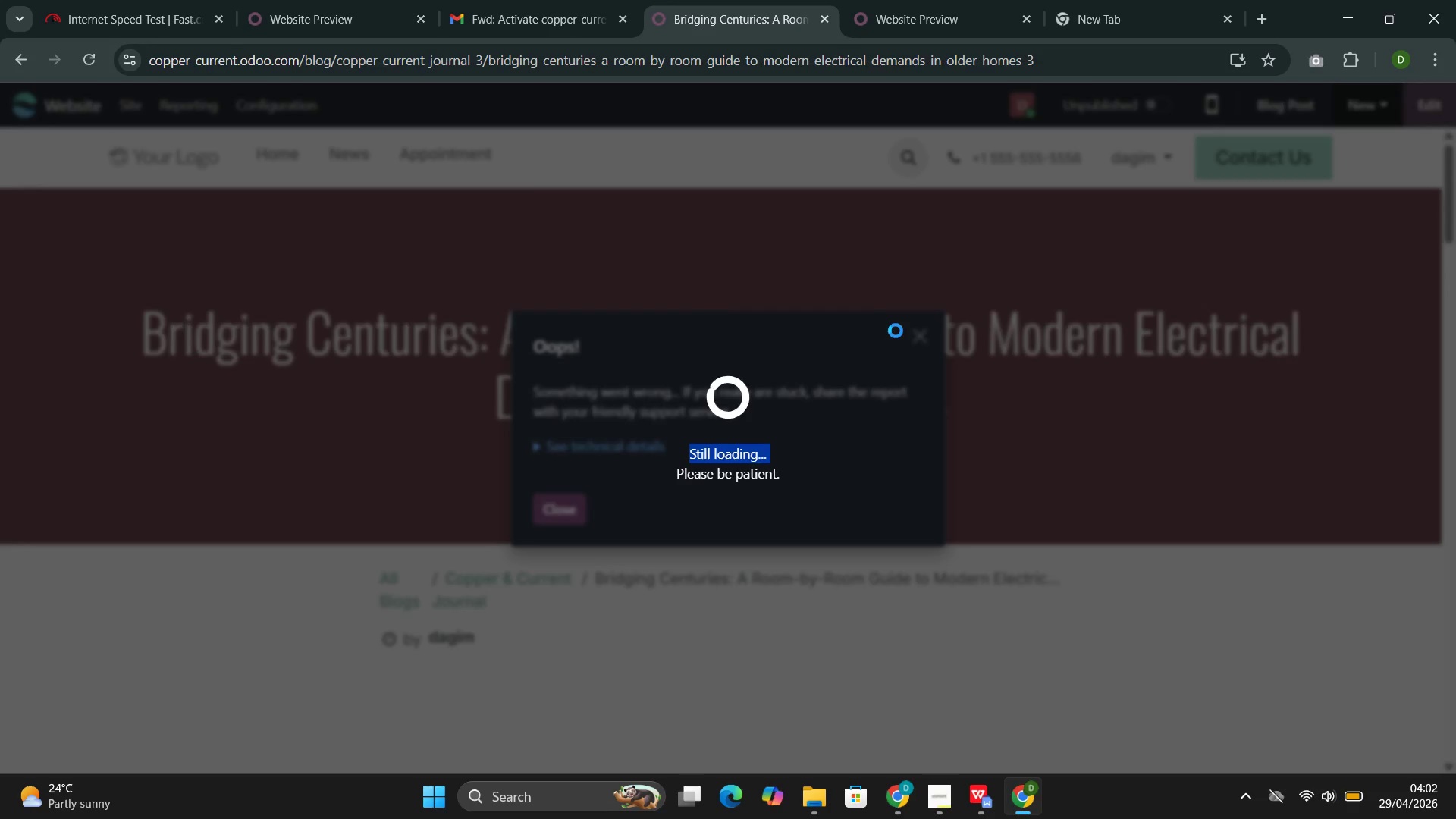 
triple_click([896, 331])
 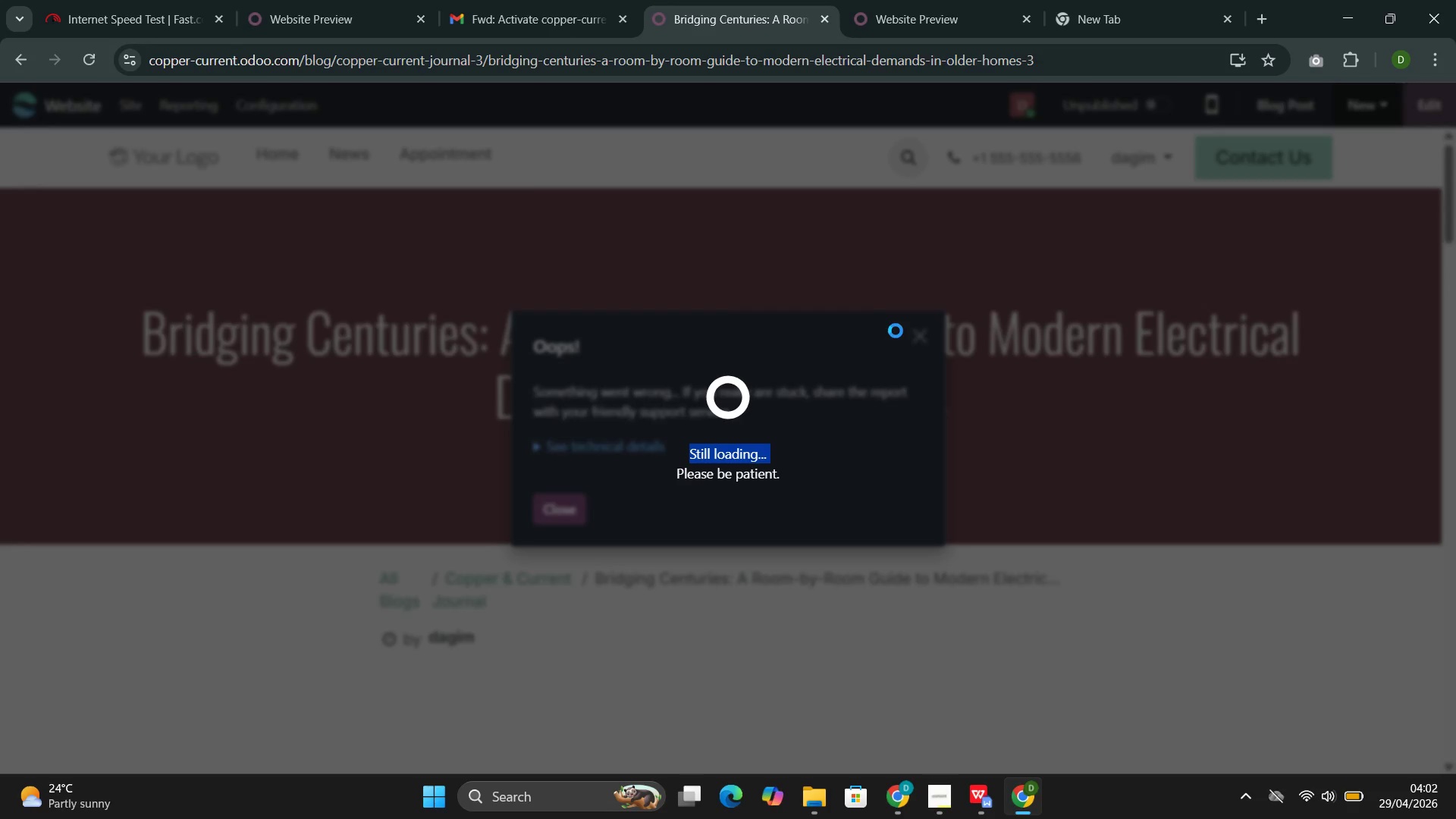 
triple_click([896, 331])
 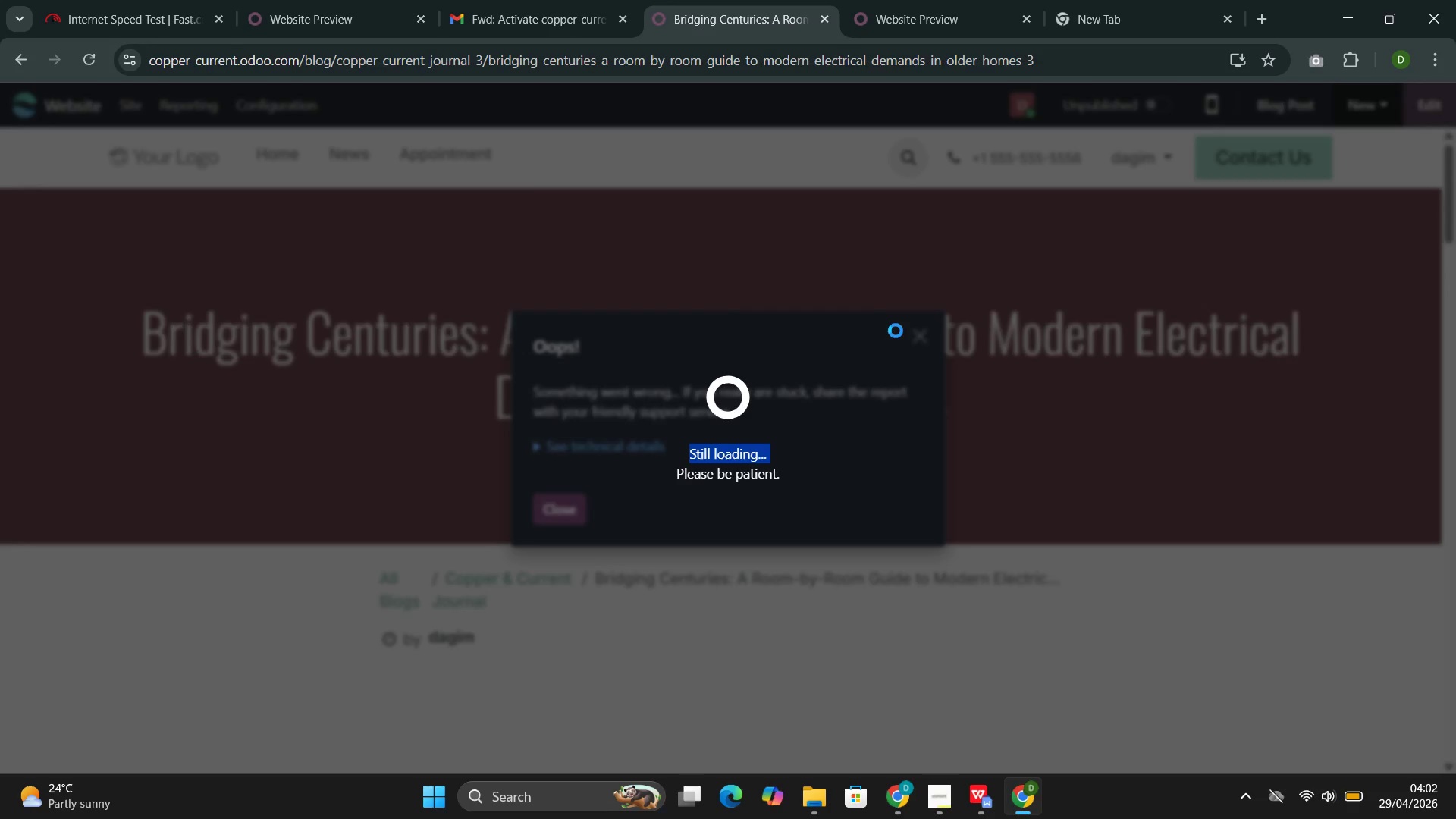 
triple_click([896, 331])
 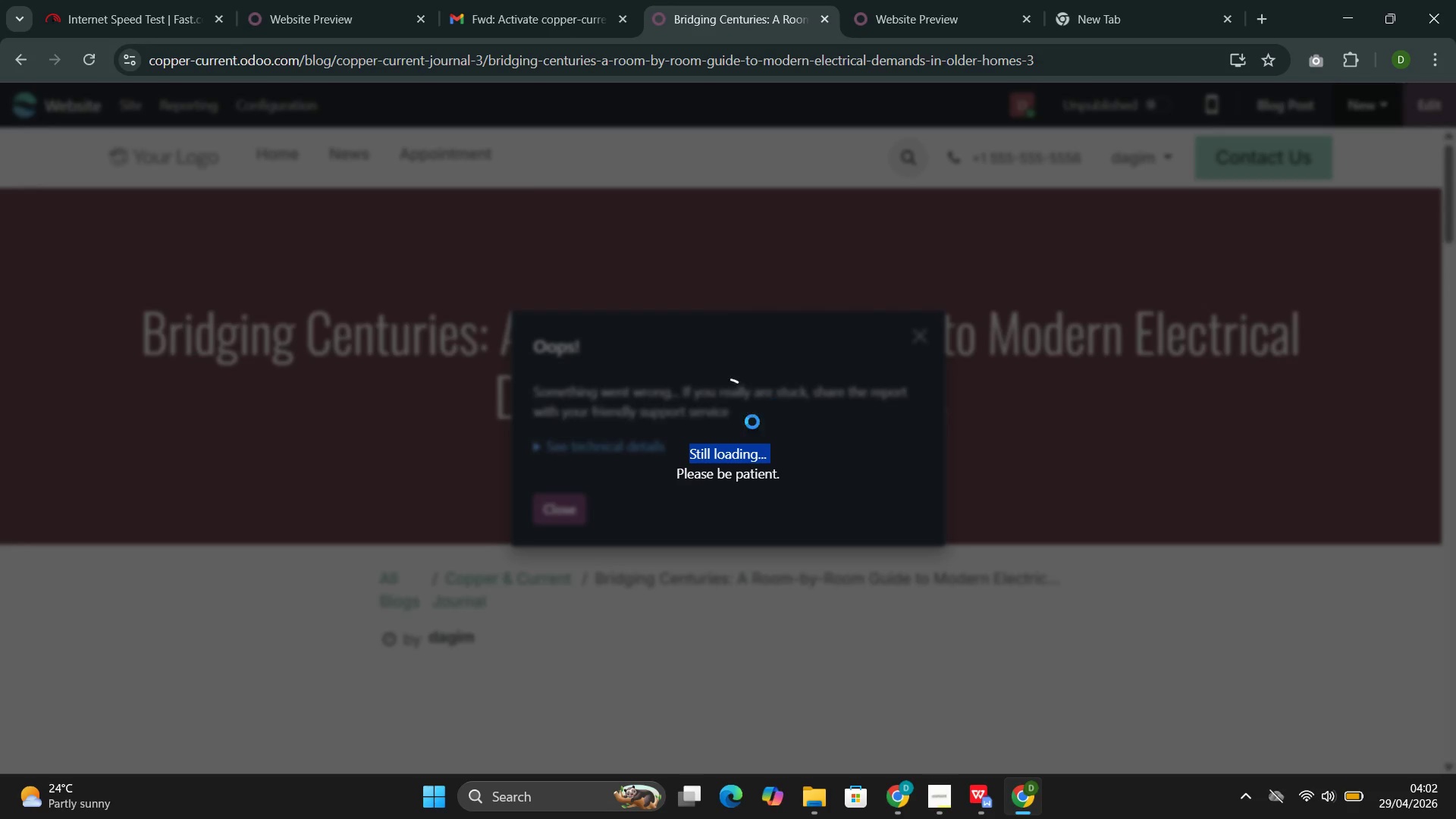 
left_click([720, 463])
 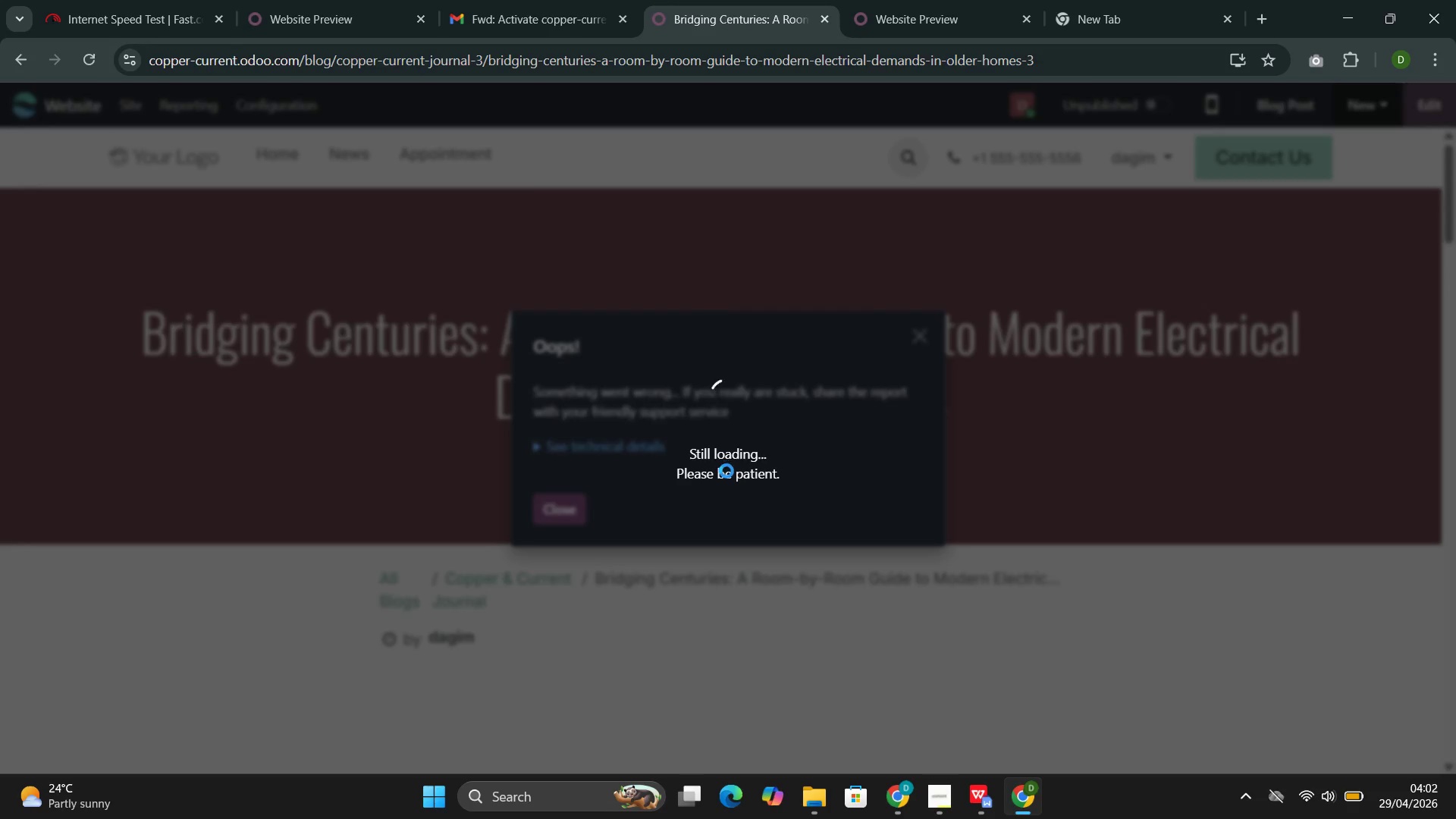 
double_click([726, 471])
 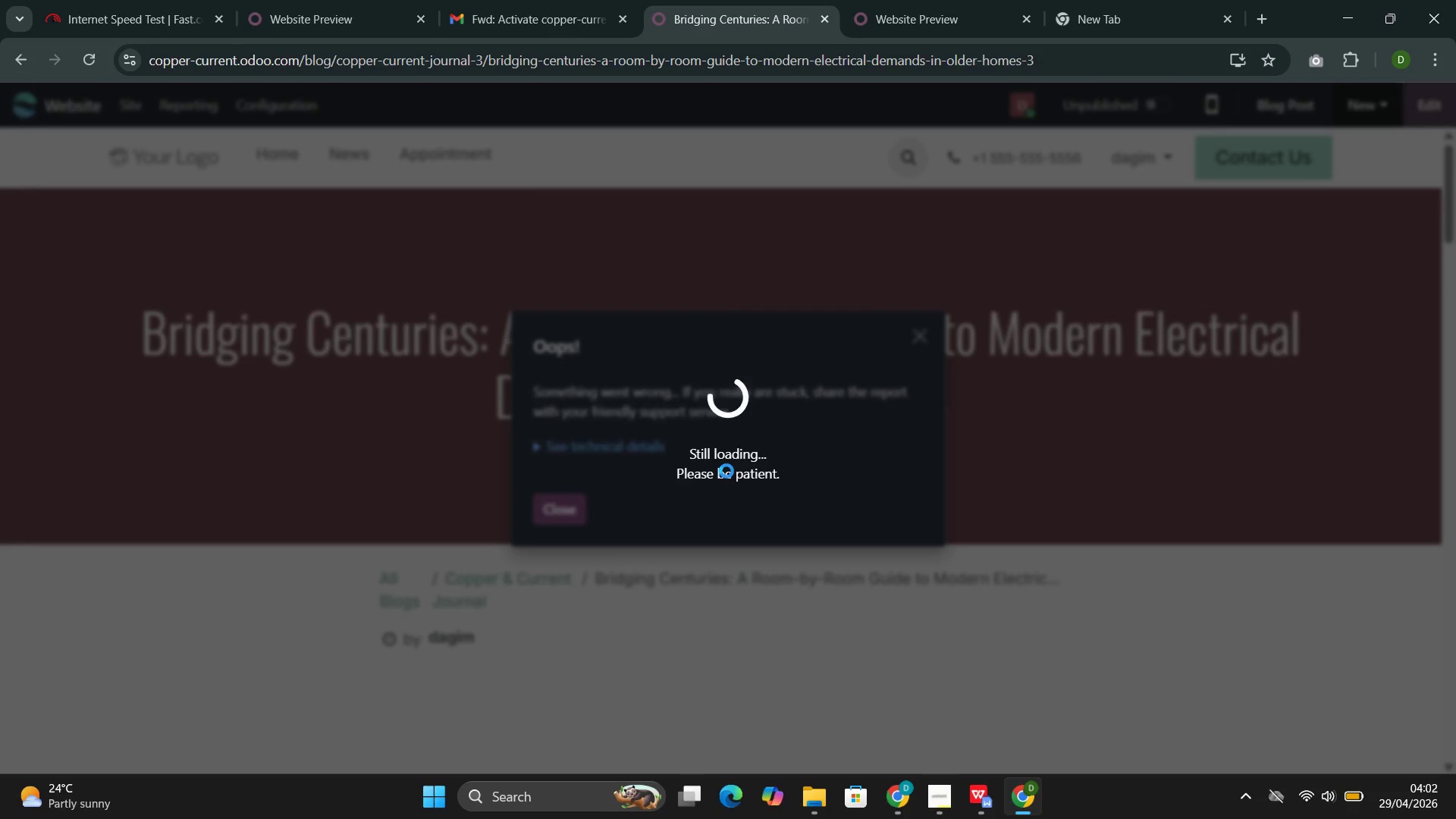 
triple_click([726, 471])
 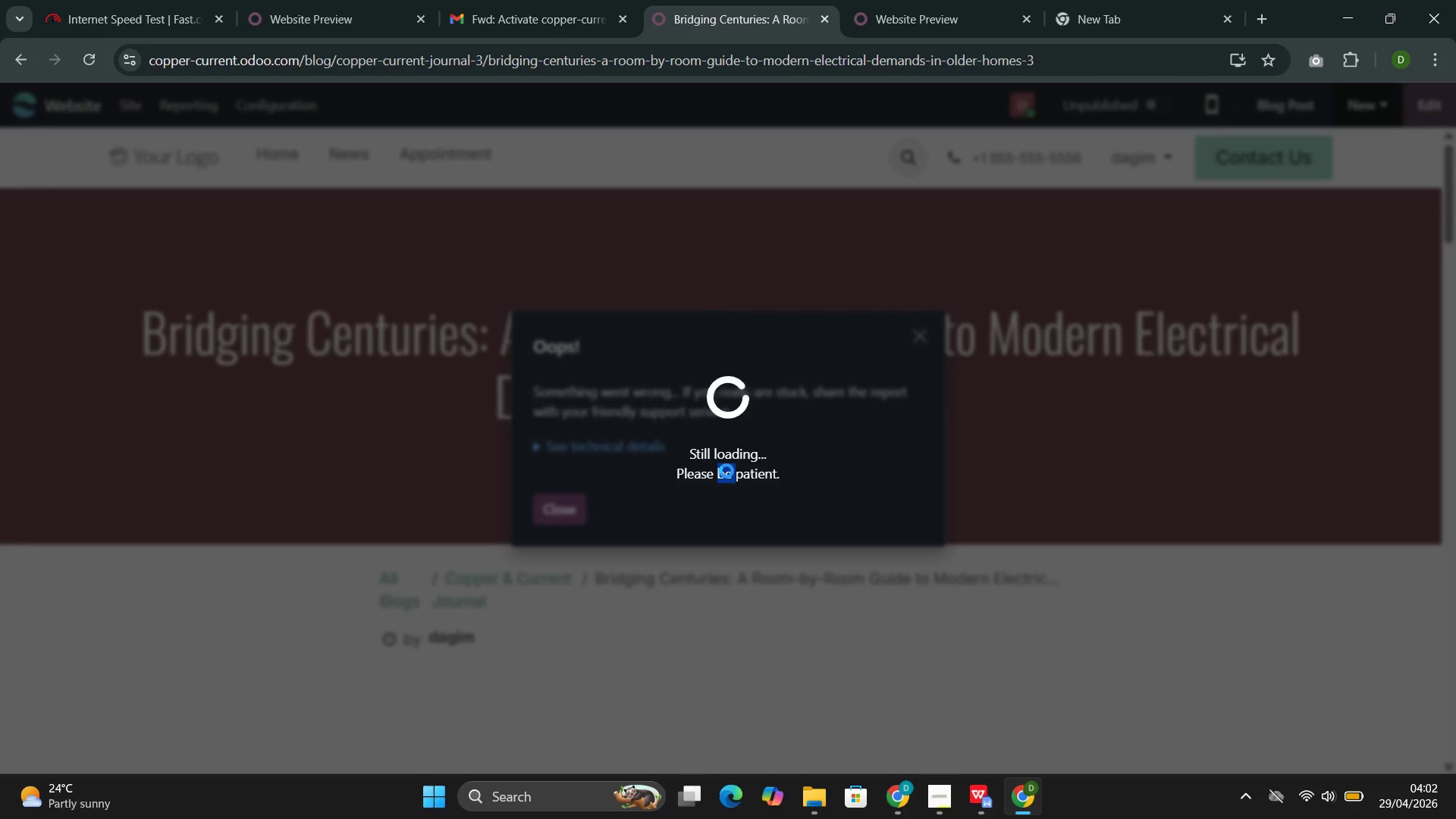 
triple_click([726, 471])
 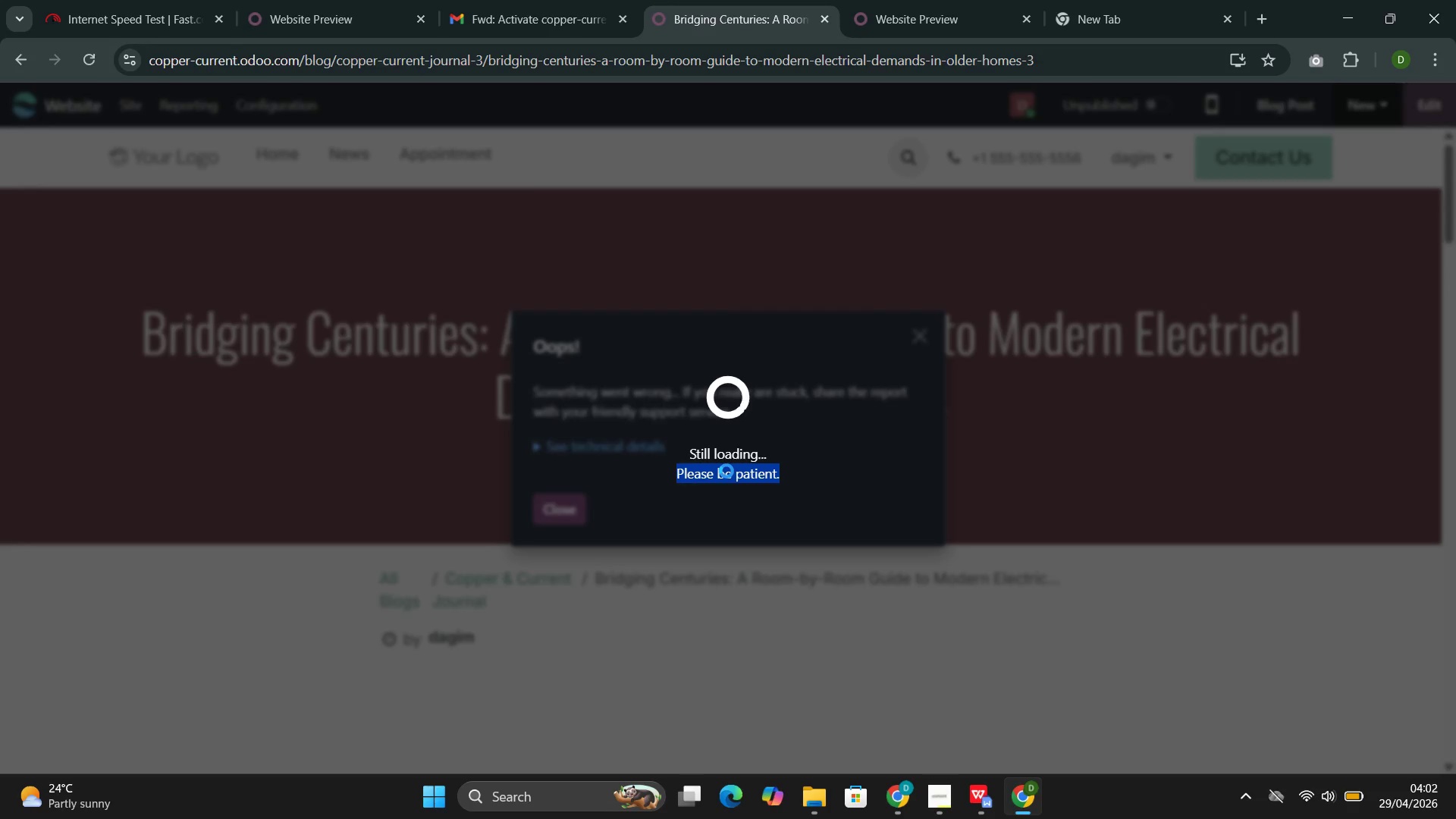 
triple_click([726, 471])
 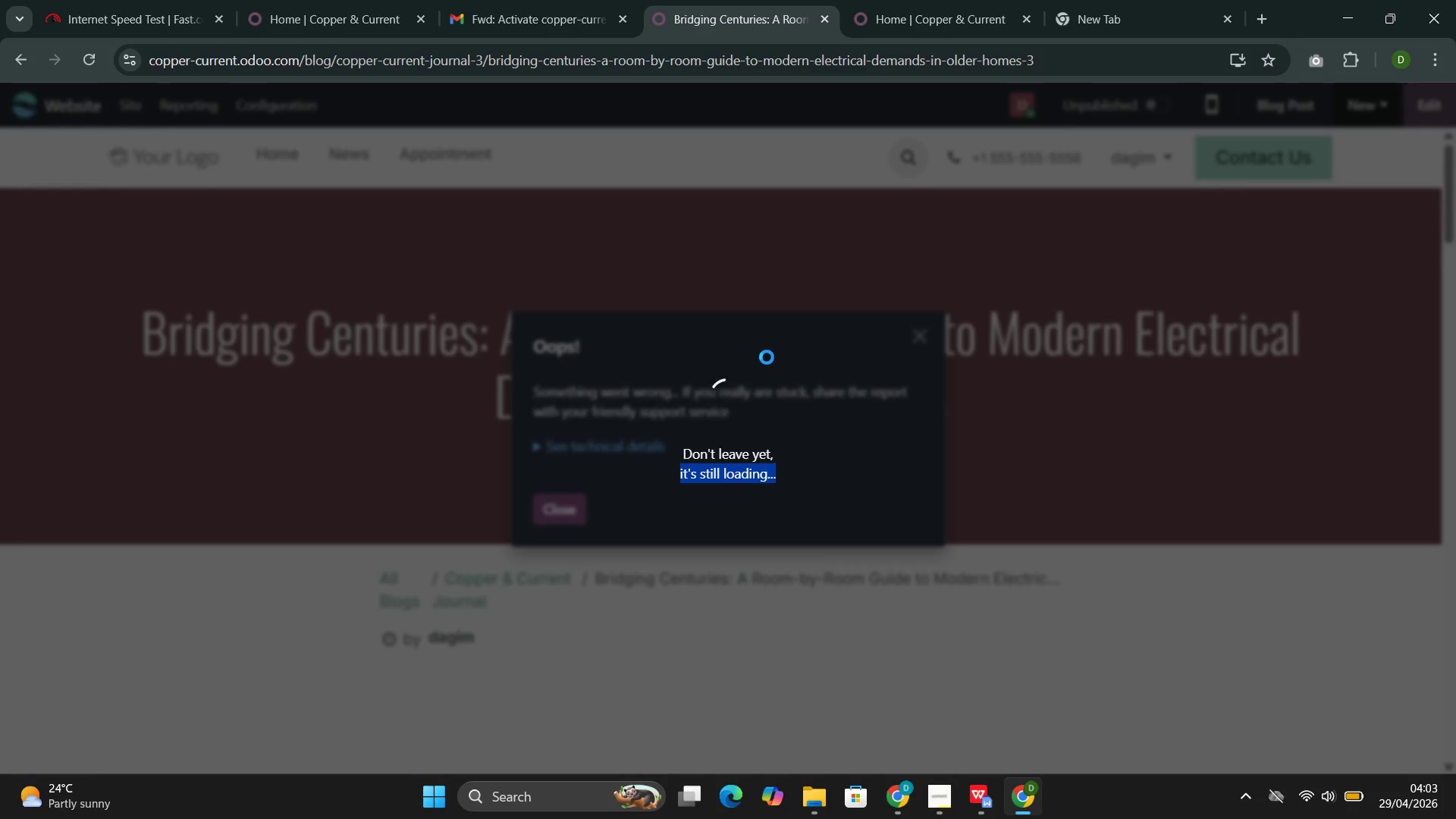 
wait(59.38)
 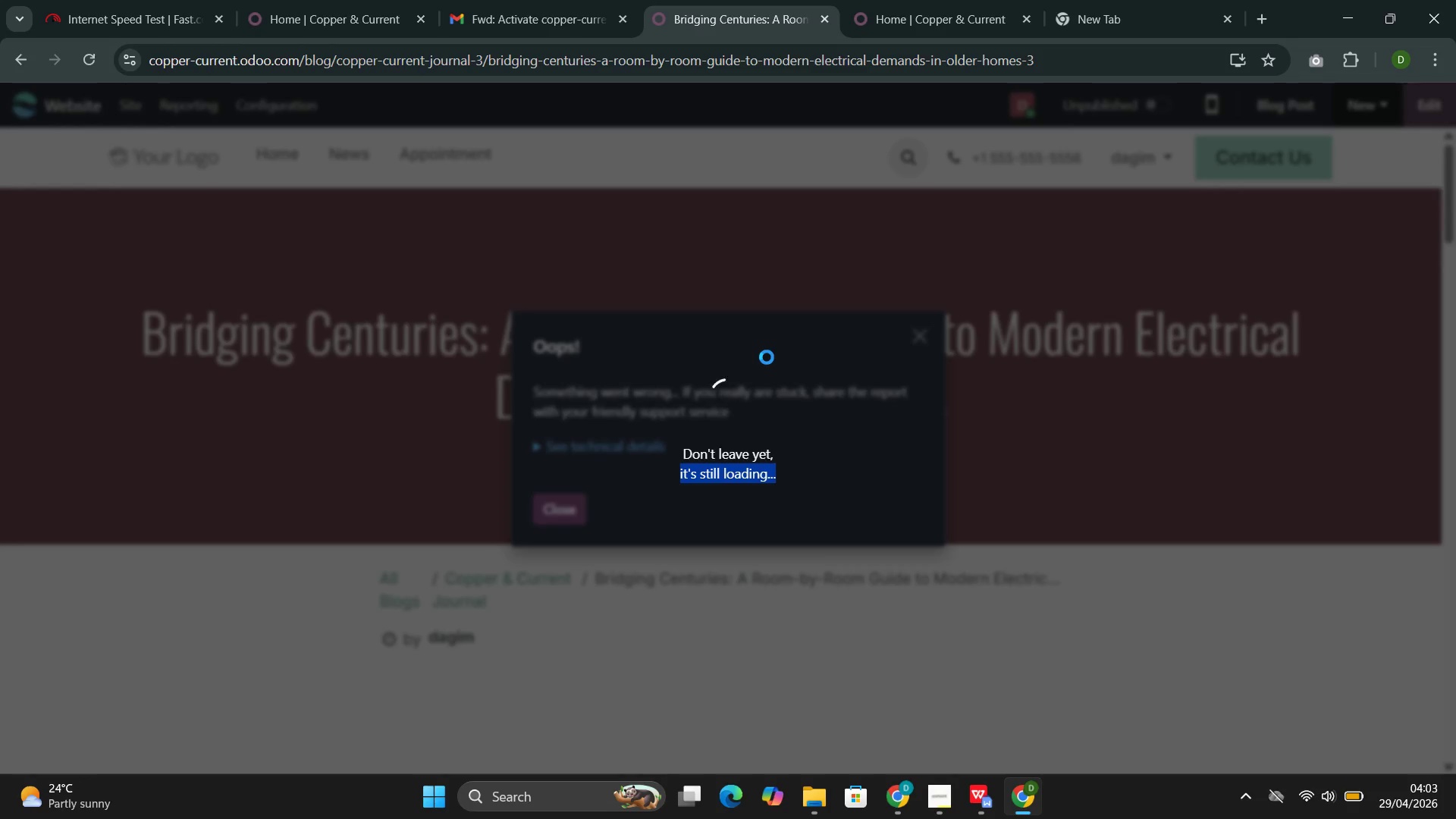 
left_click([895, 23])
 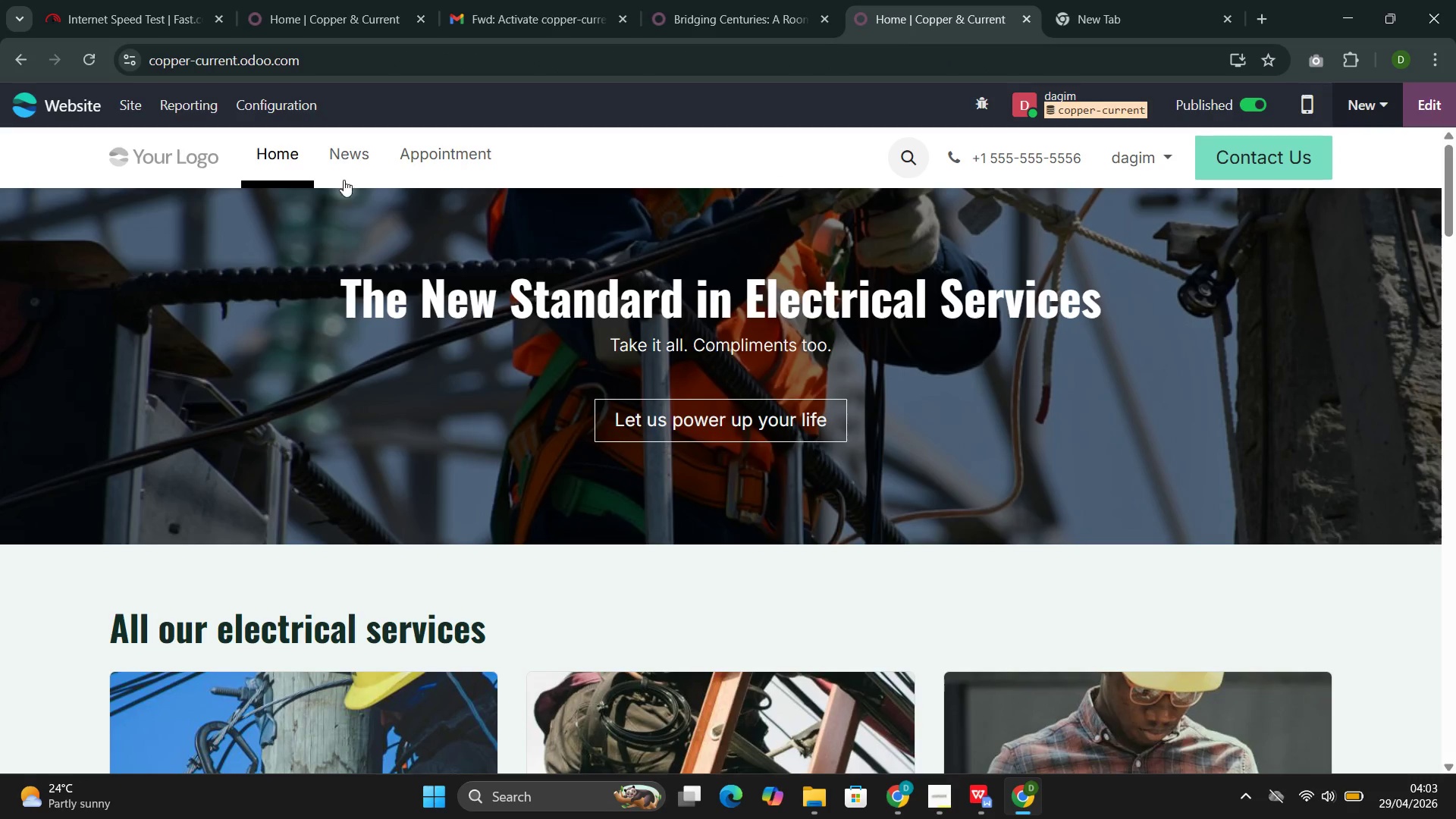 
left_click([344, 152])
 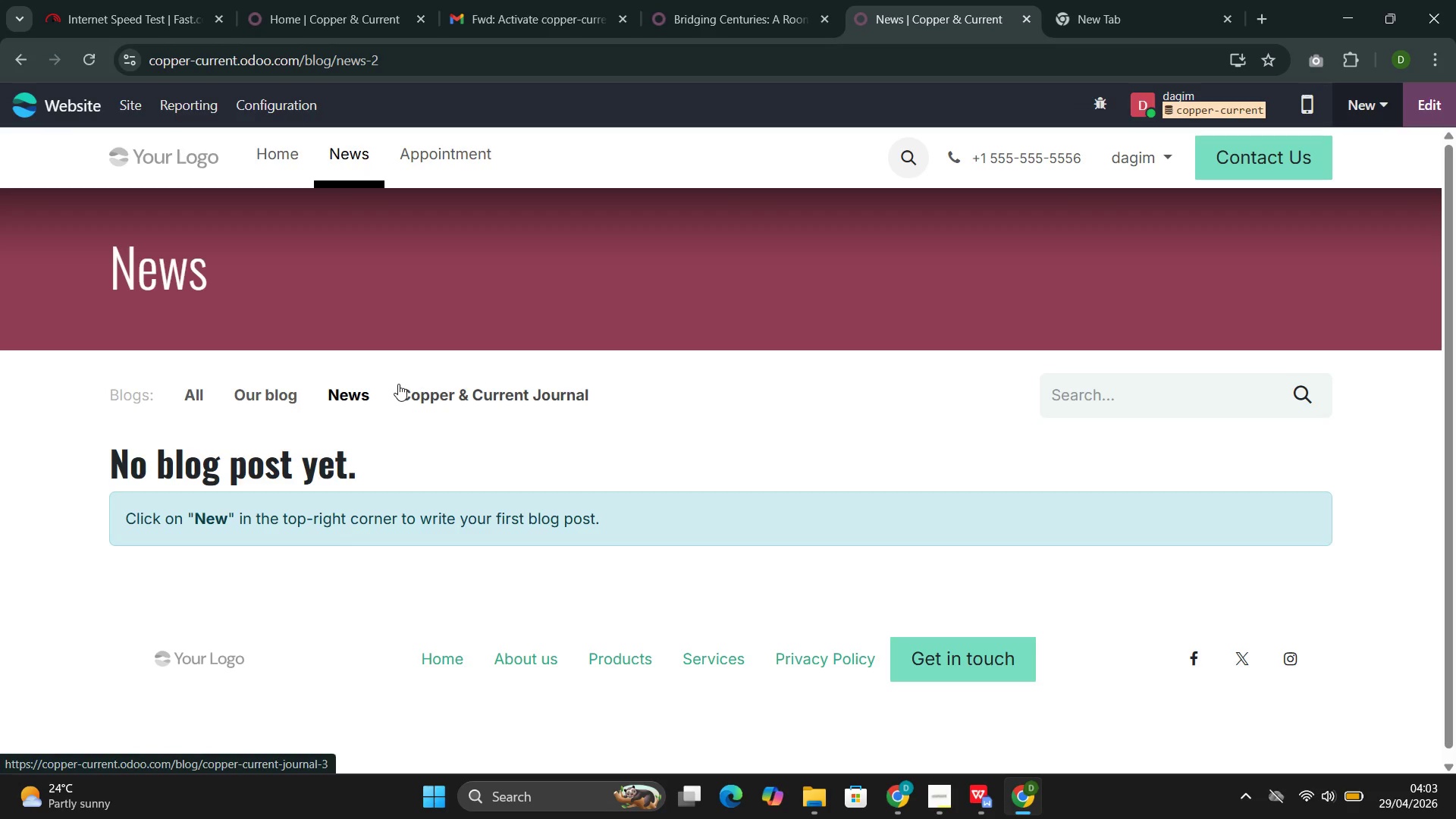 
left_click([431, 397])
 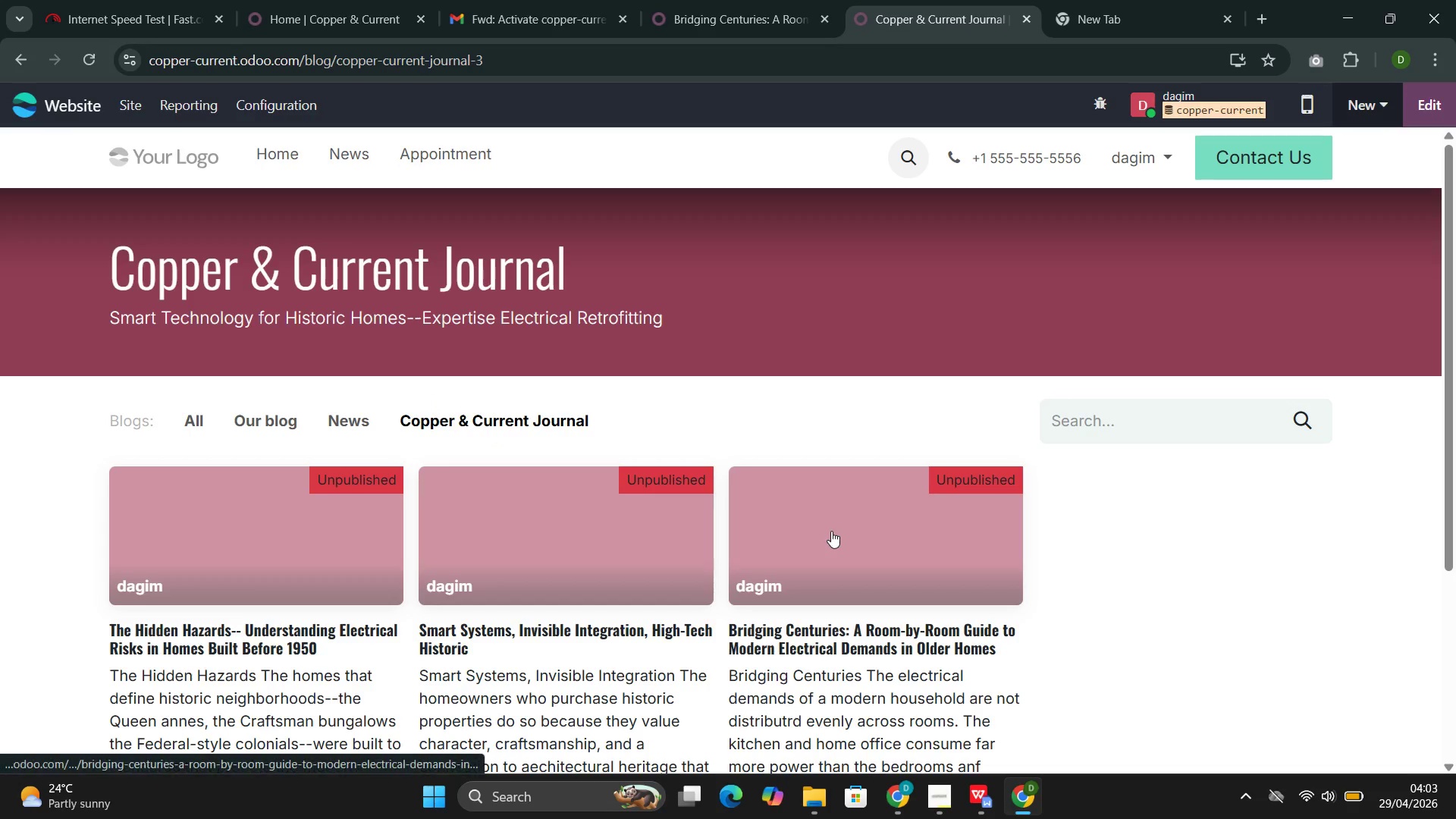 
left_click([830, 580])
 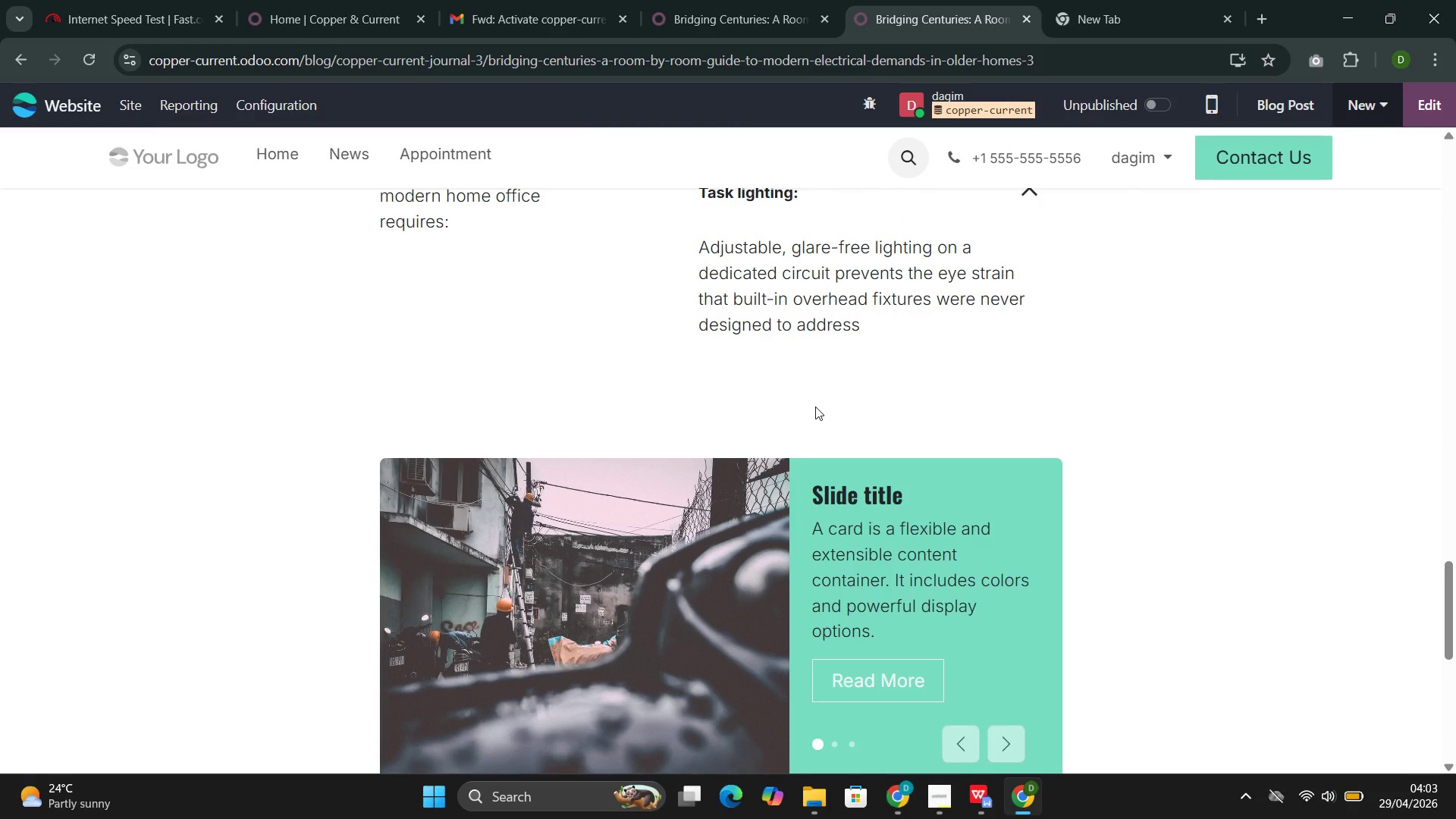 
wait(7.11)
 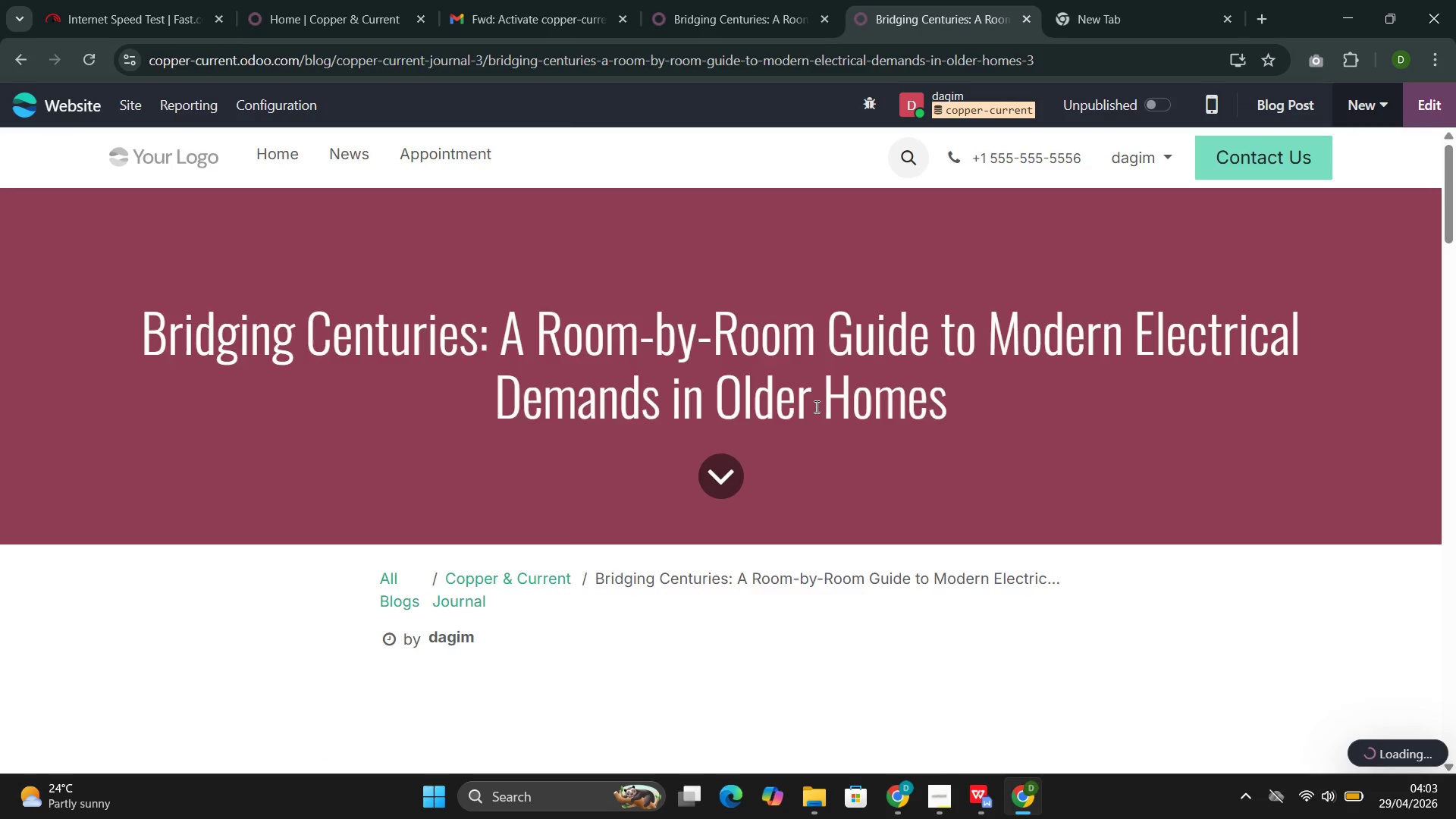 
left_click([997, 730])
 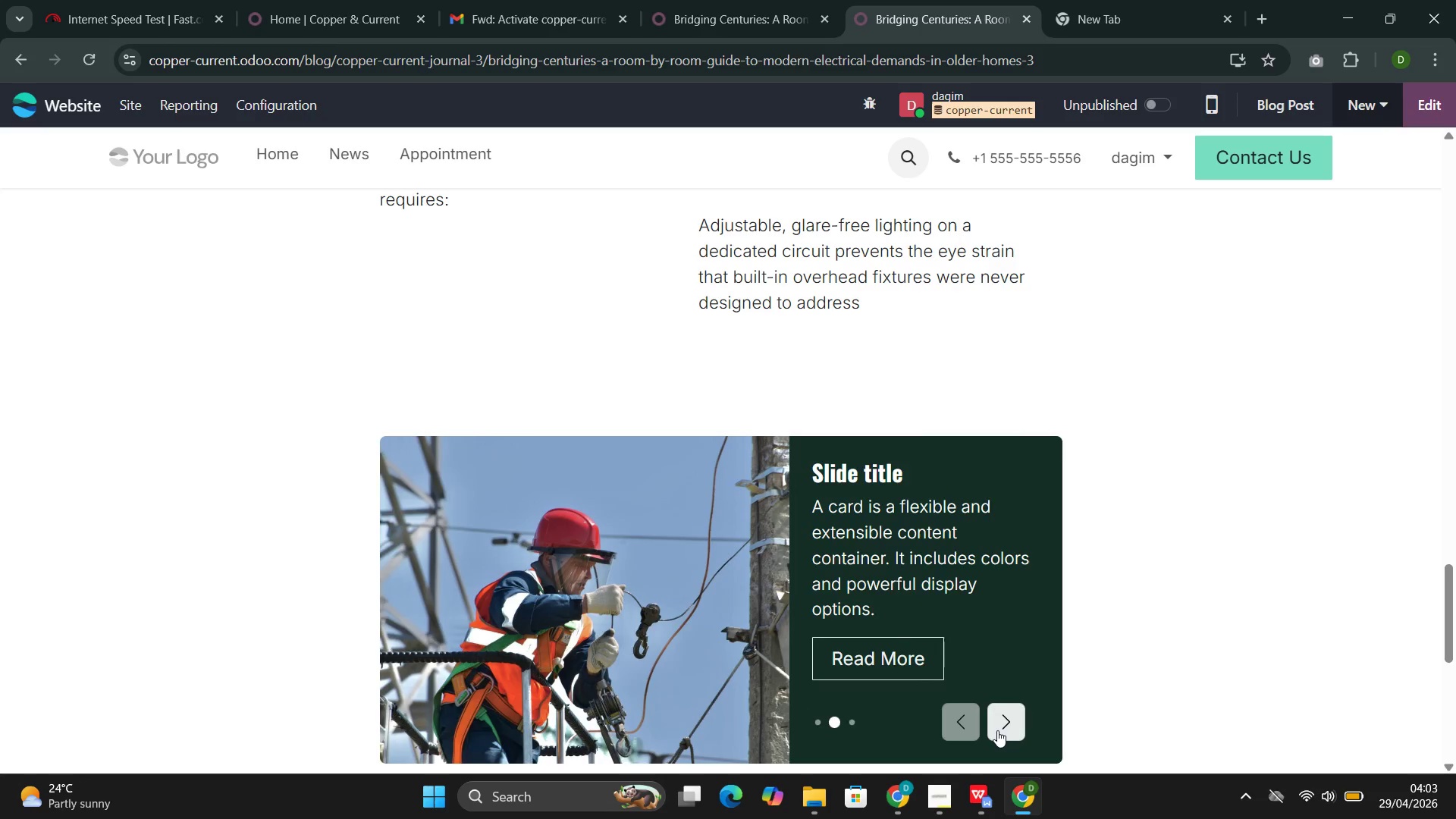 
left_click([997, 730])
 